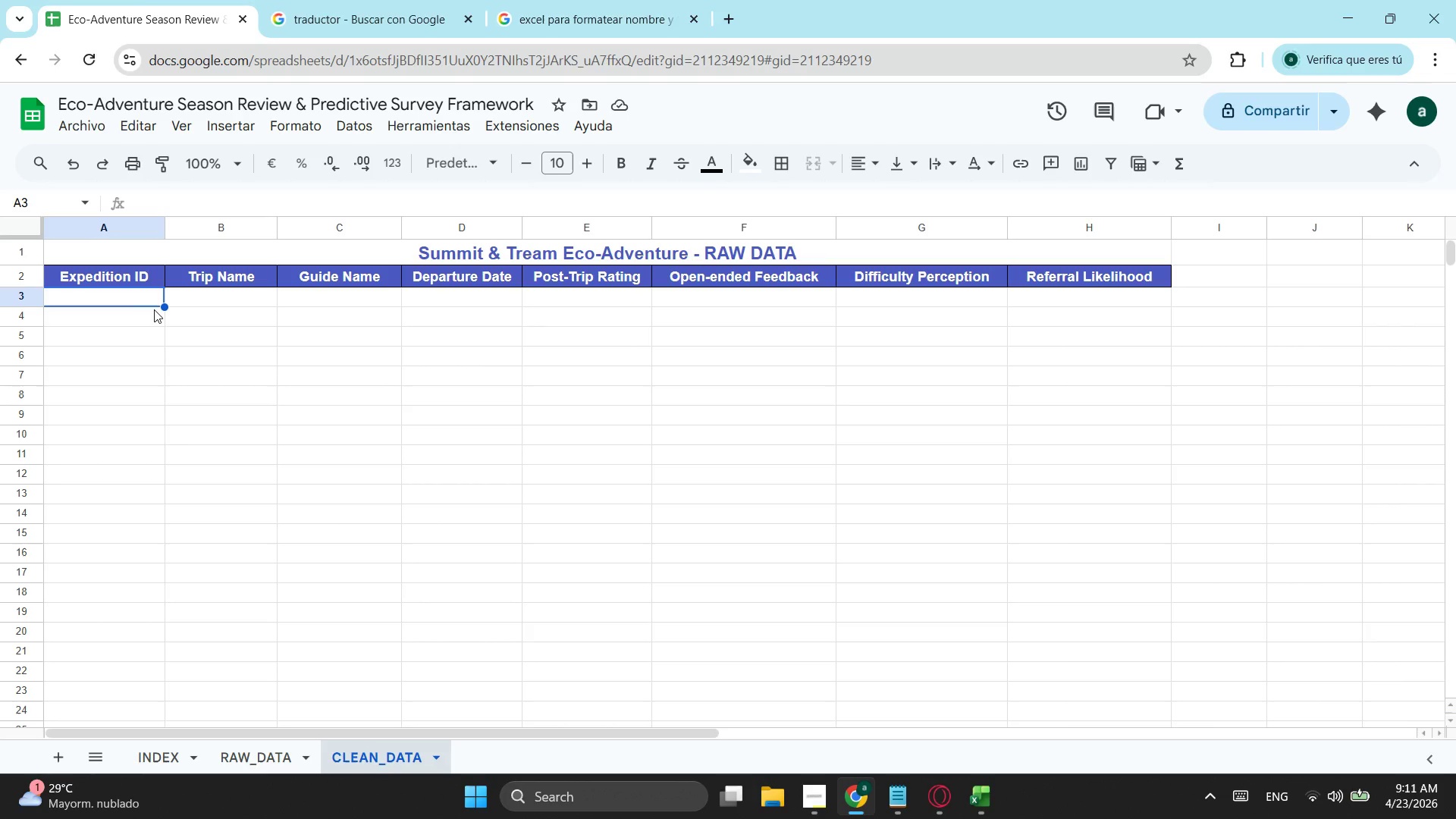 
key(Equal)
 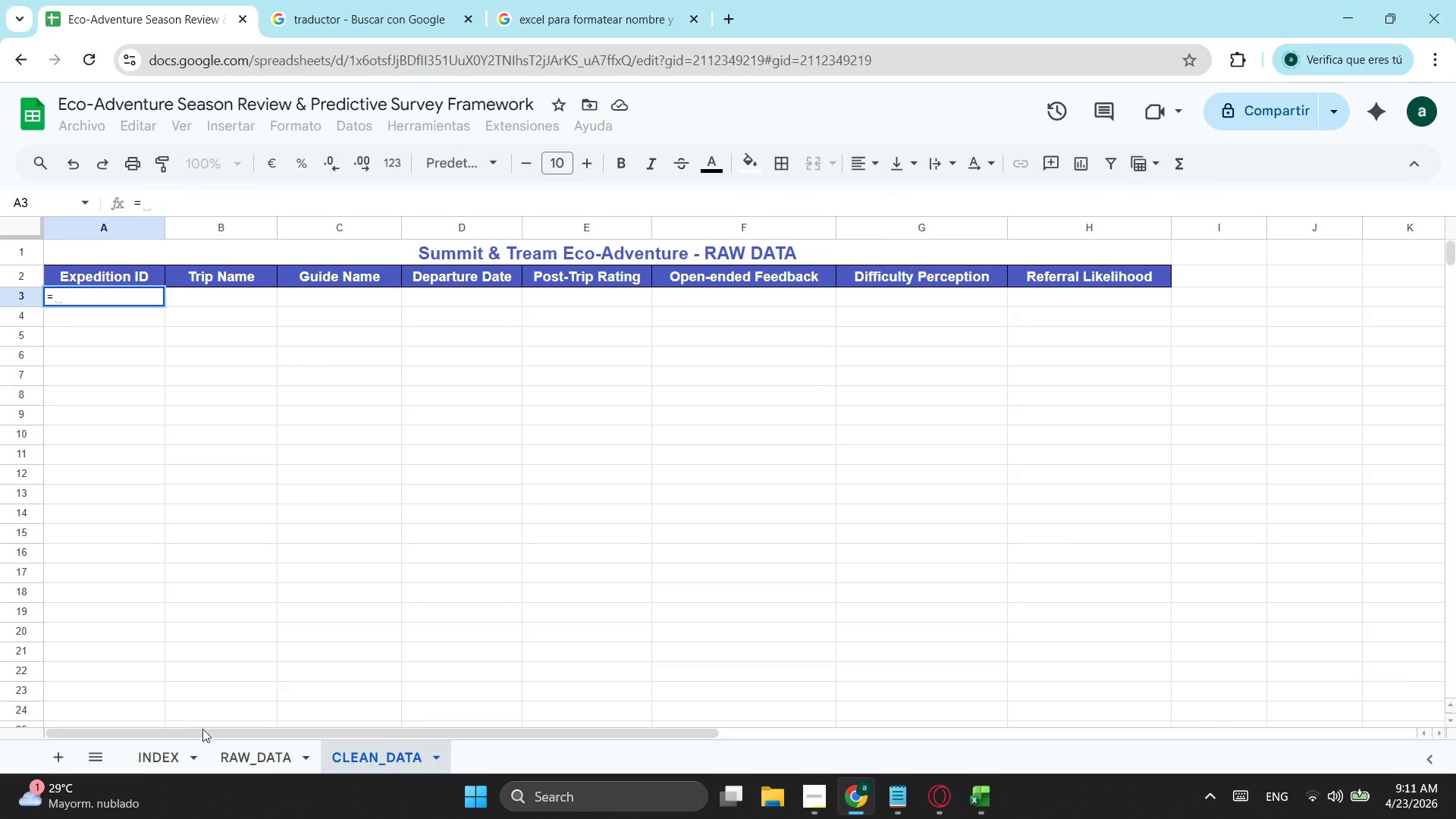 
left_click([280, 753])
 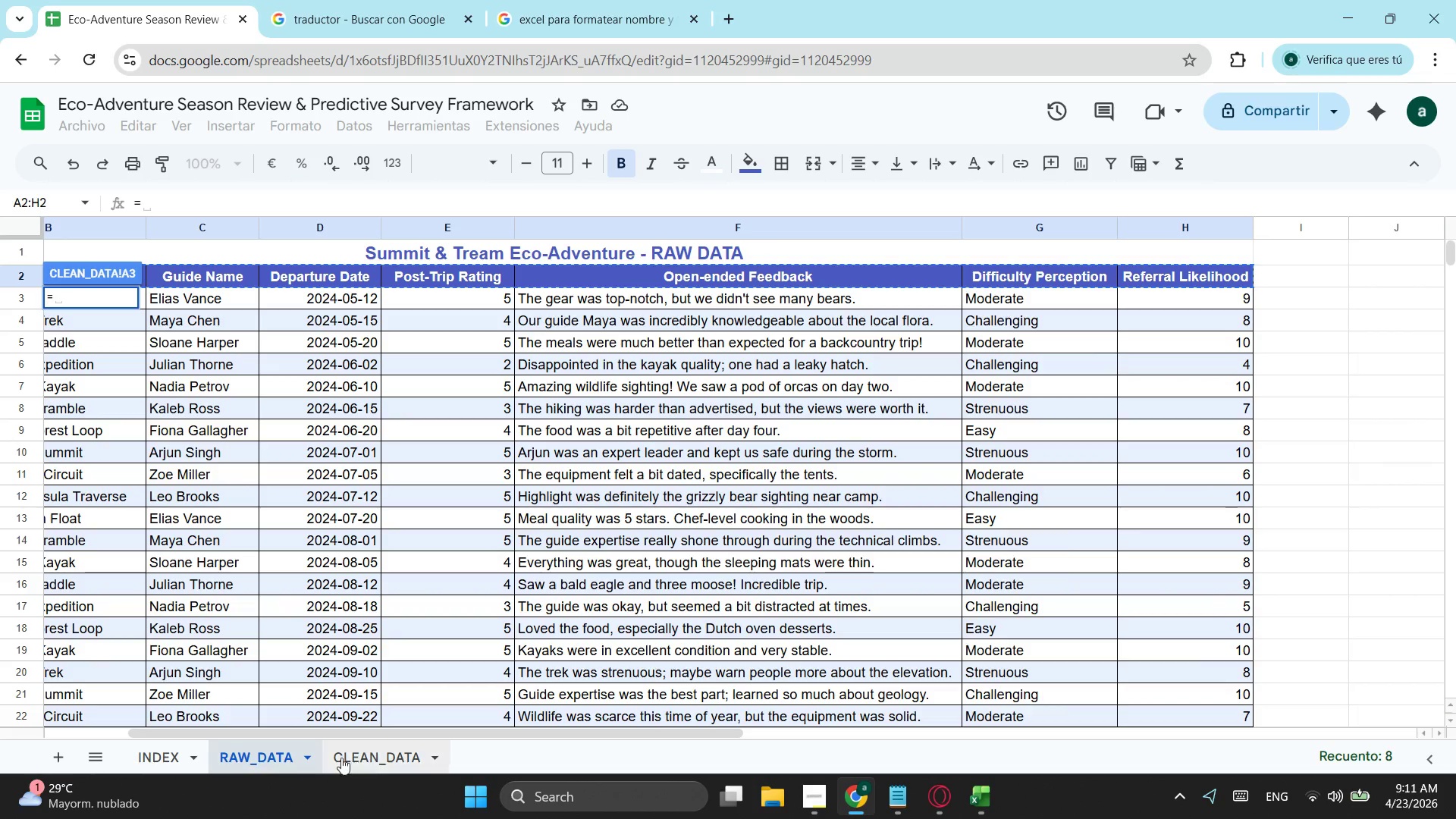 
left_click_drag(start_coordinate=[323, 732], to_coordinate=[0, 668])
 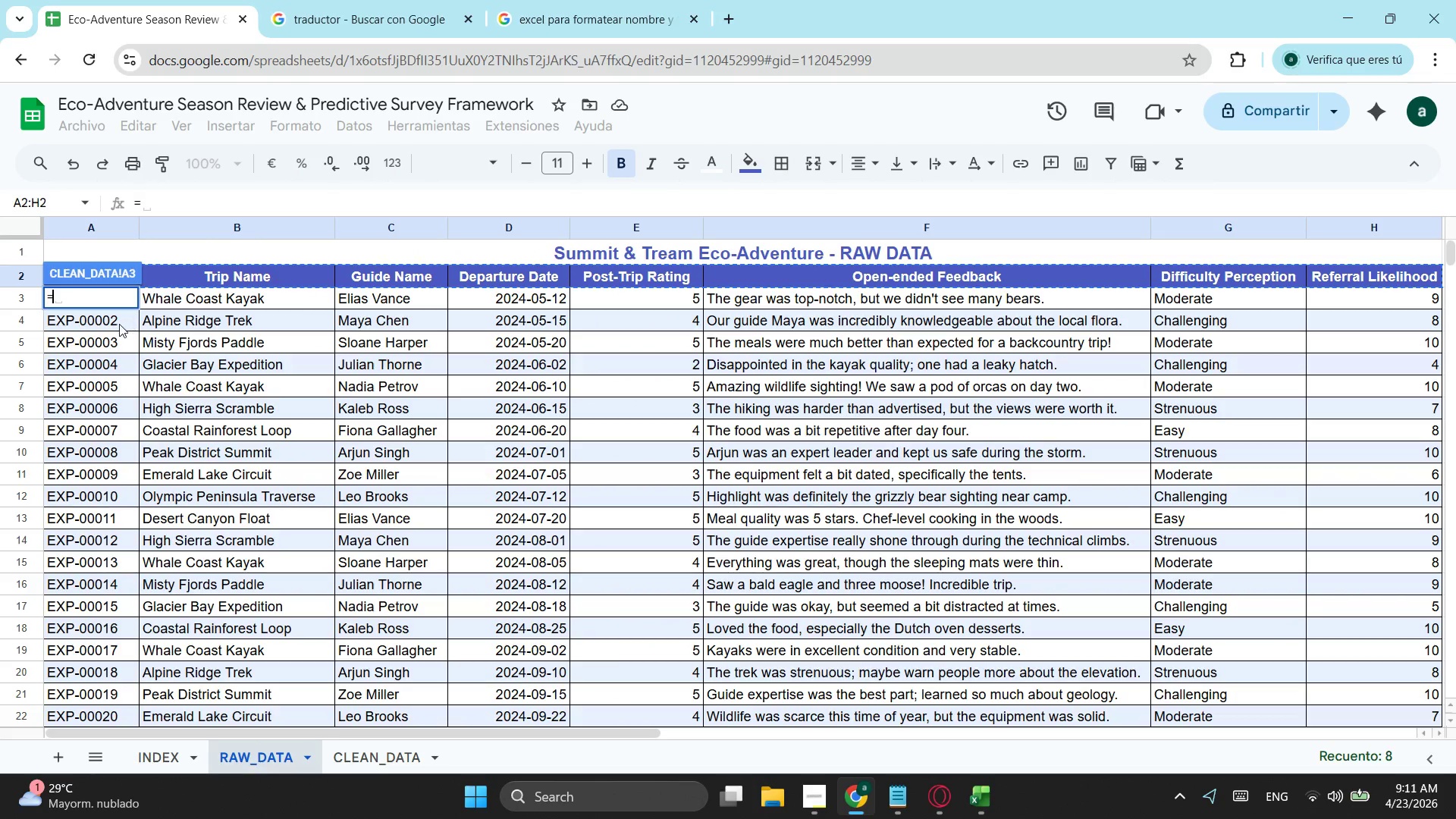 
left_click([116, 322])
 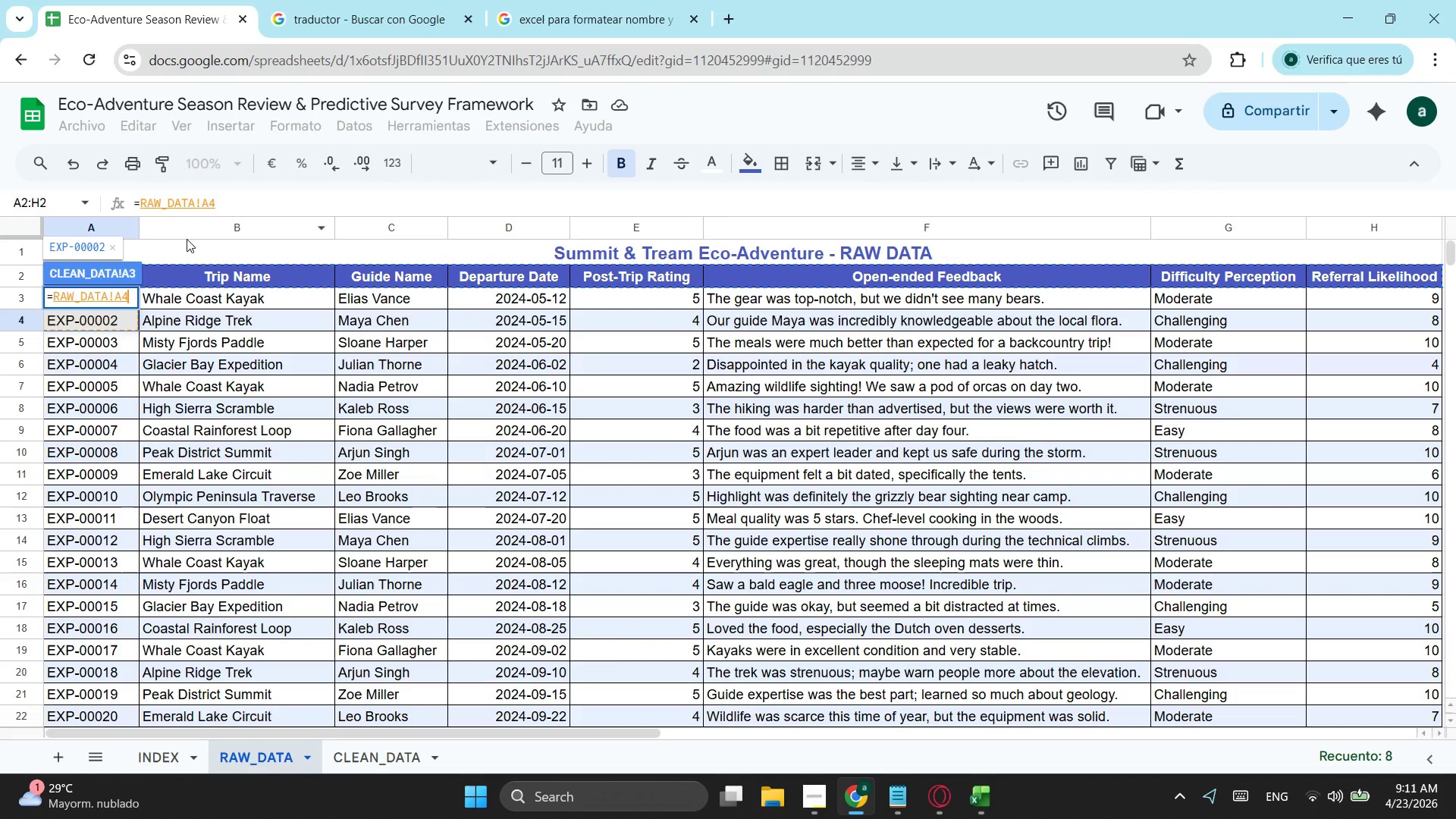 
key(Backspace)
 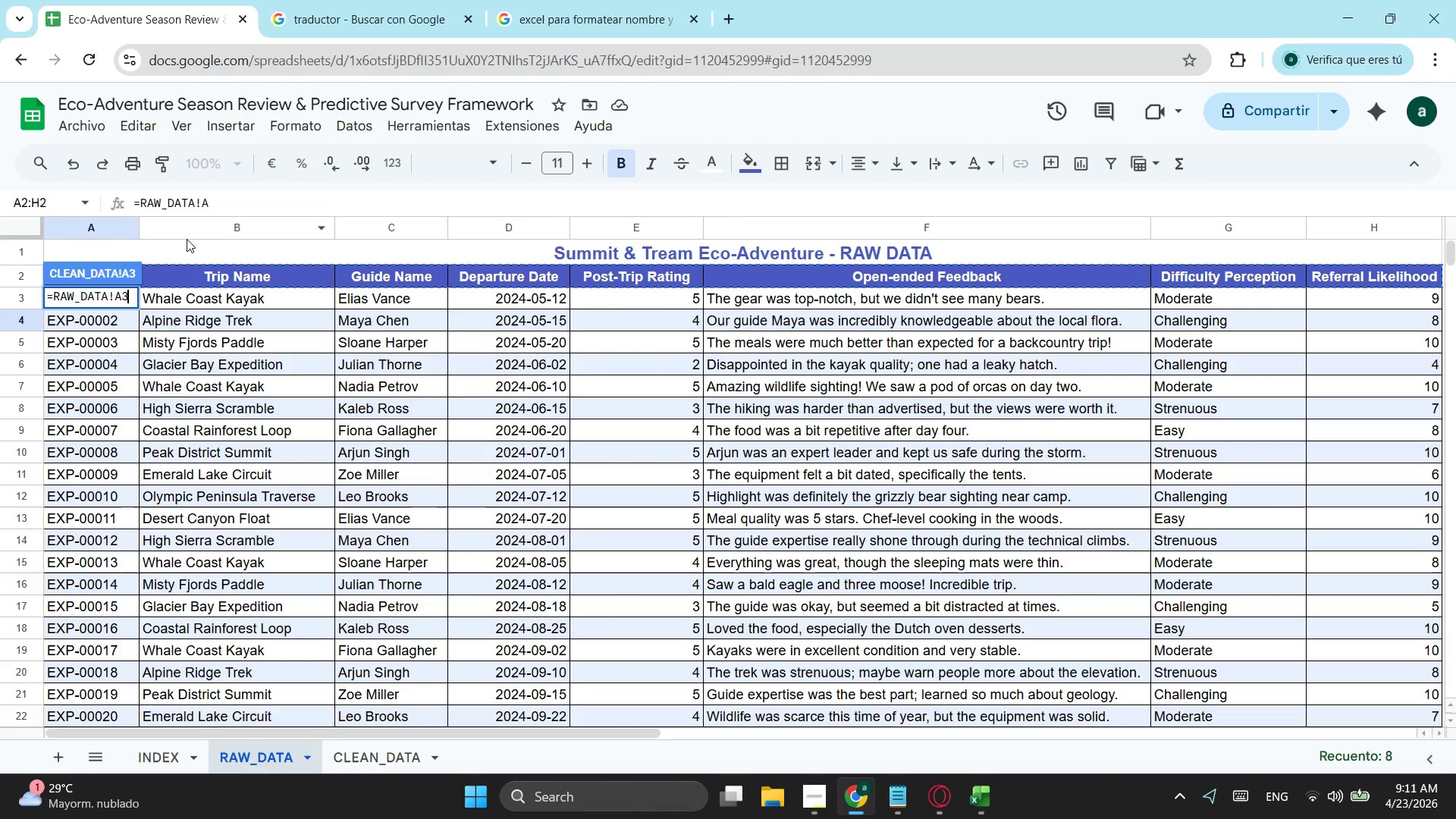 
key(3)
 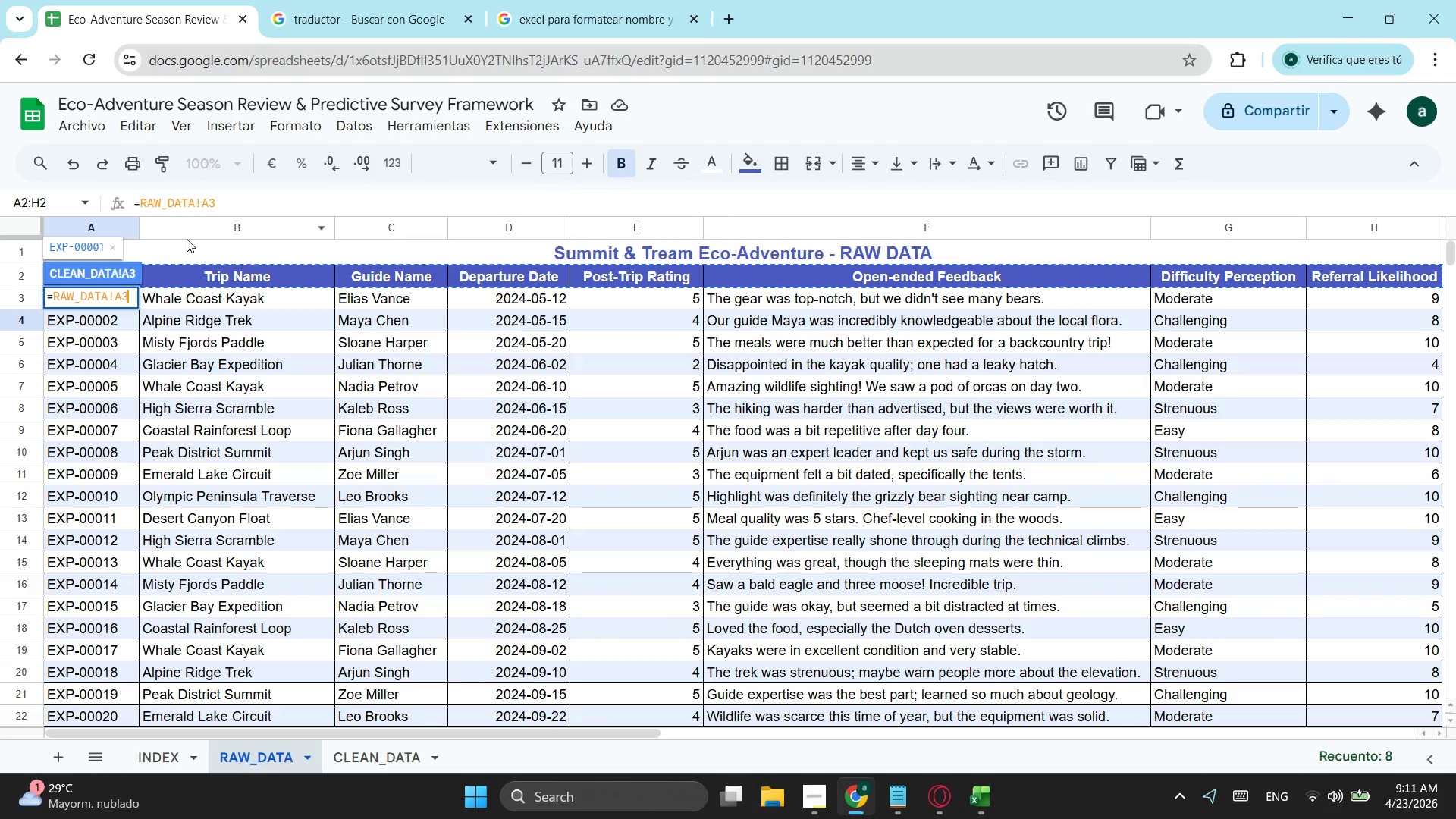 
key(Enter)
 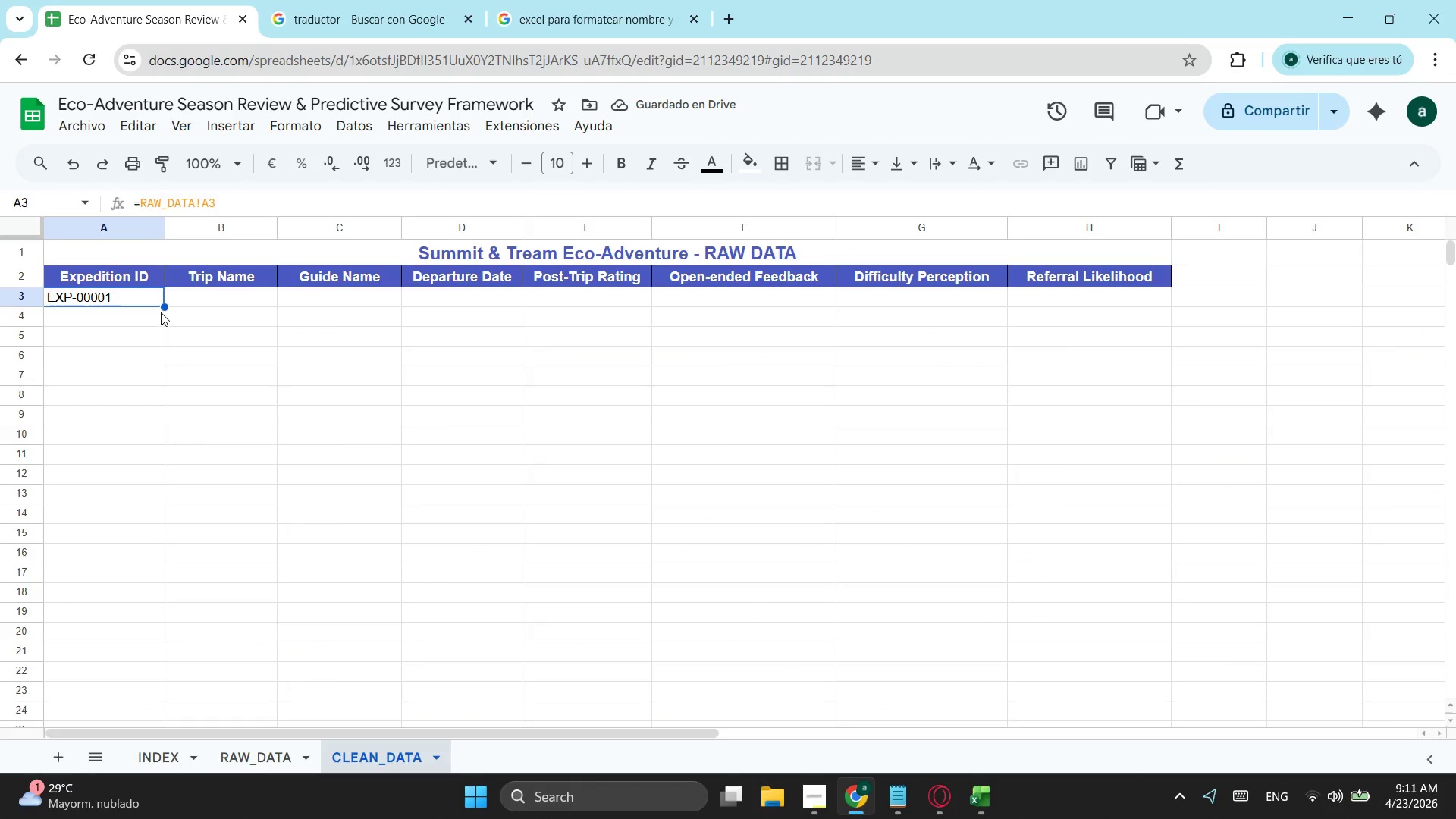 
left_click_drag(start_coordinate=[164, 306], to_coordinate=[116, 568])
 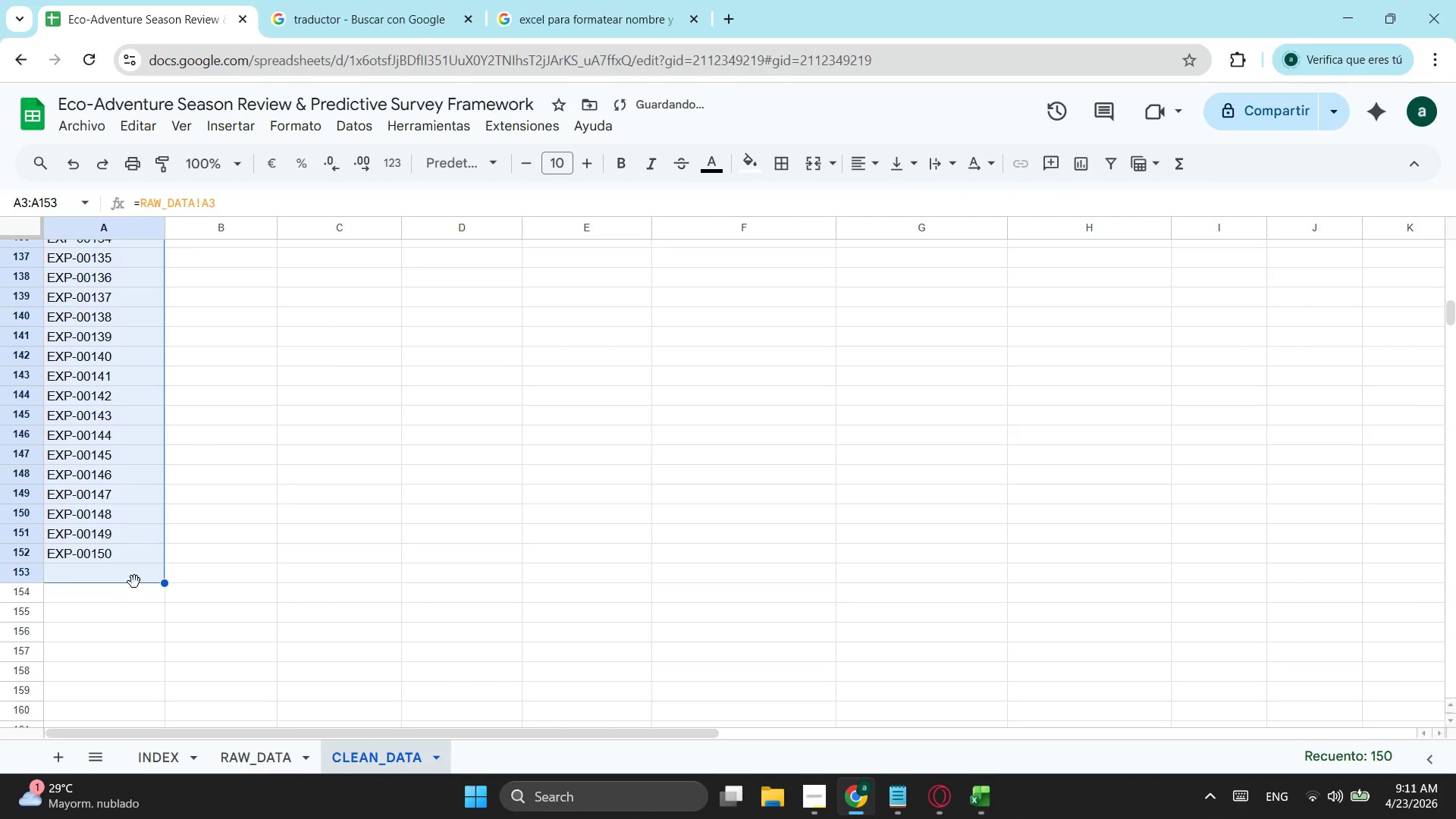 
scroll: coordinate [162, 536], scroll_direction: down, amount: 16.0
 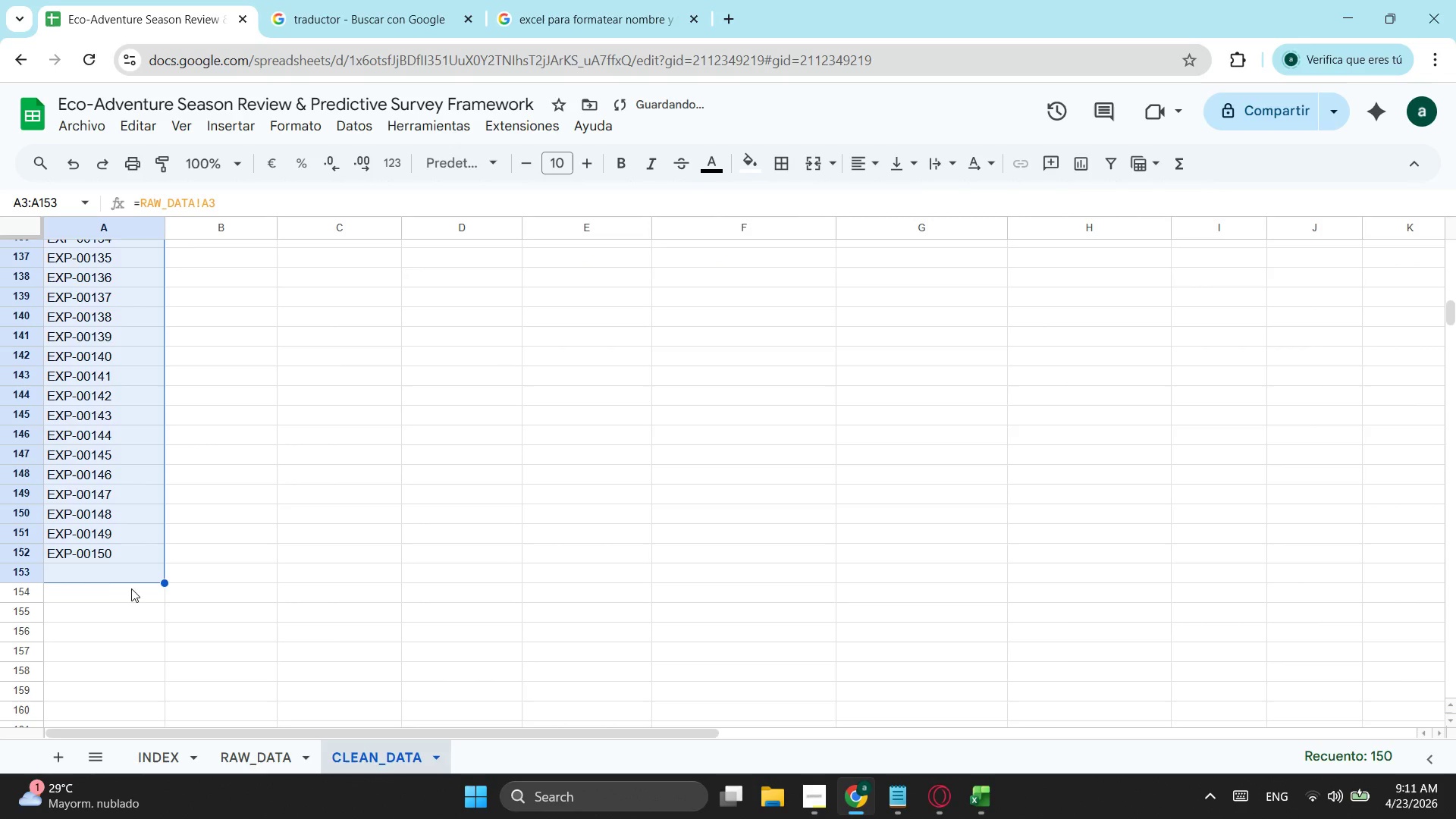 
left_click([143, 577])
 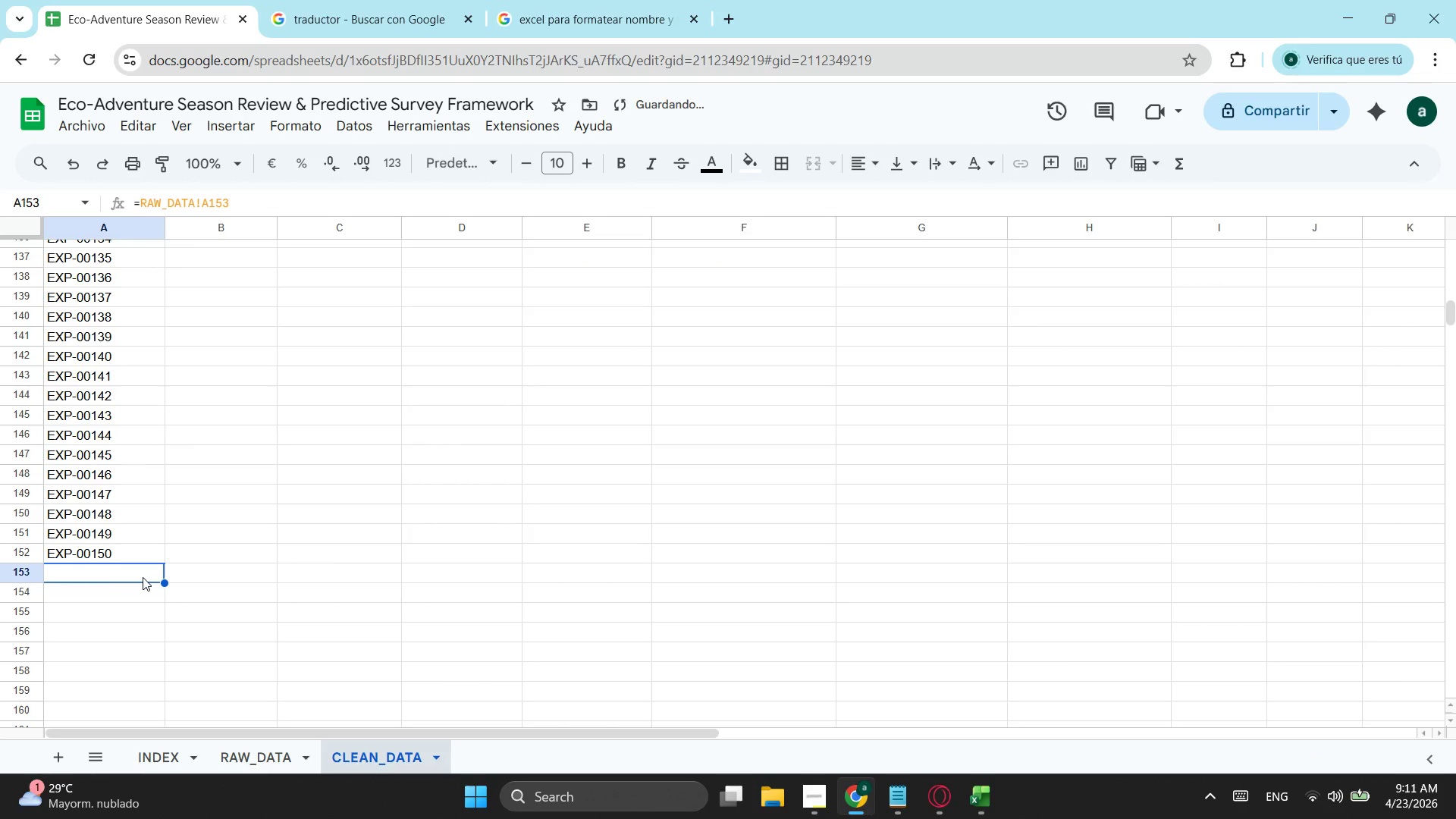 
key(Backspace)
 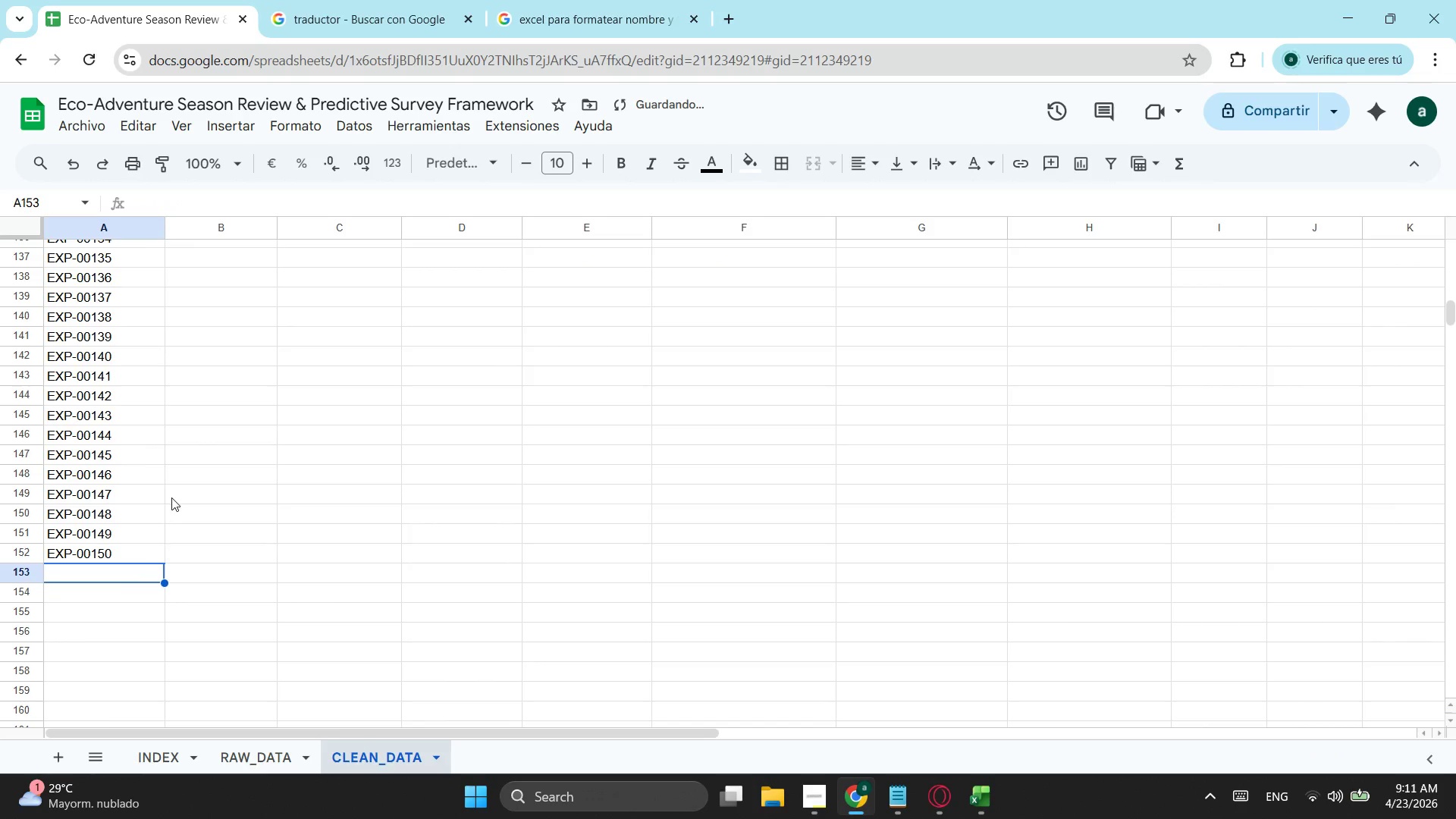 
scroll: coordinate [191, 476], scroll_direction: up, amount: 29.0
 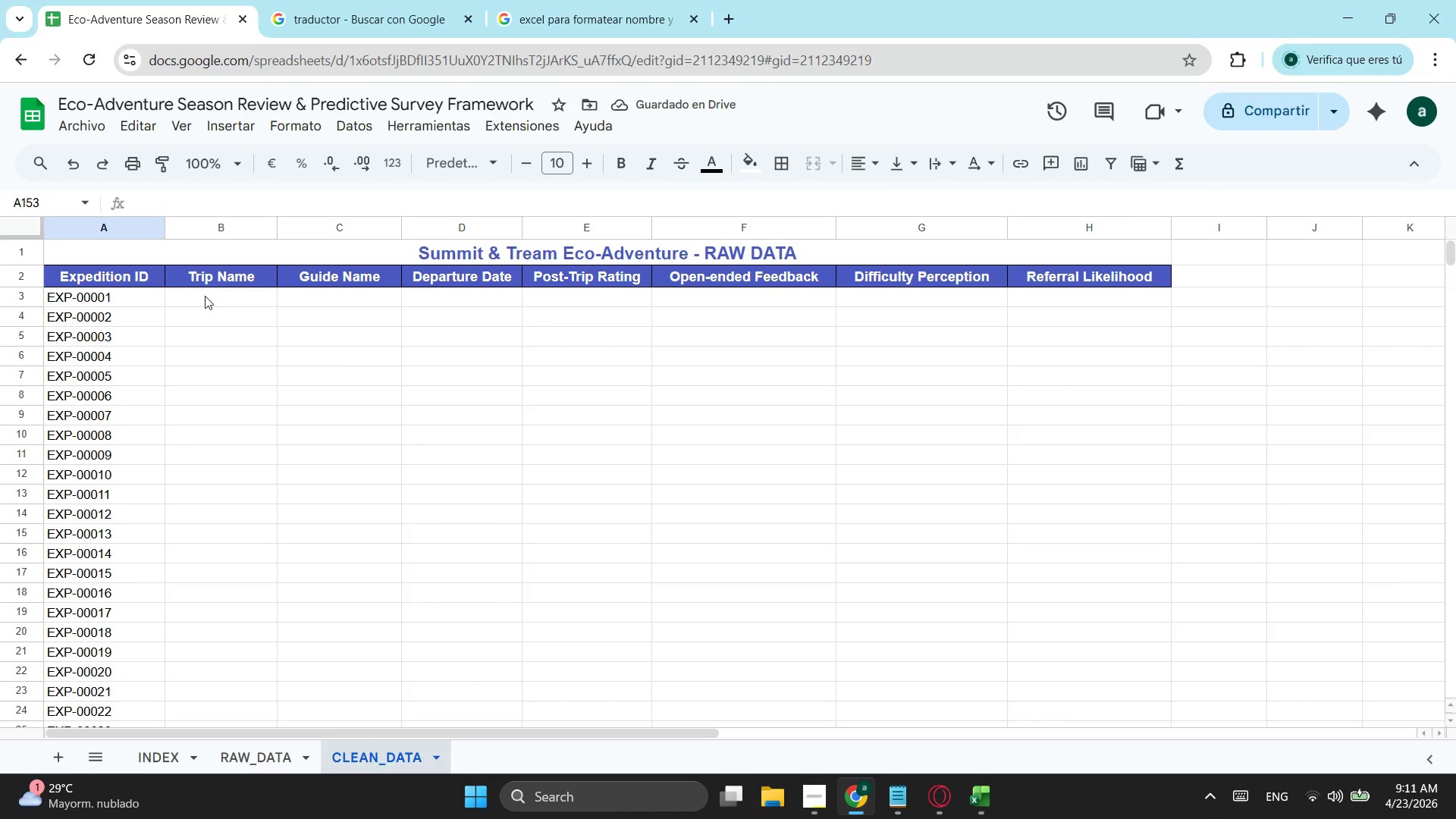 
left_click([205, 296])
 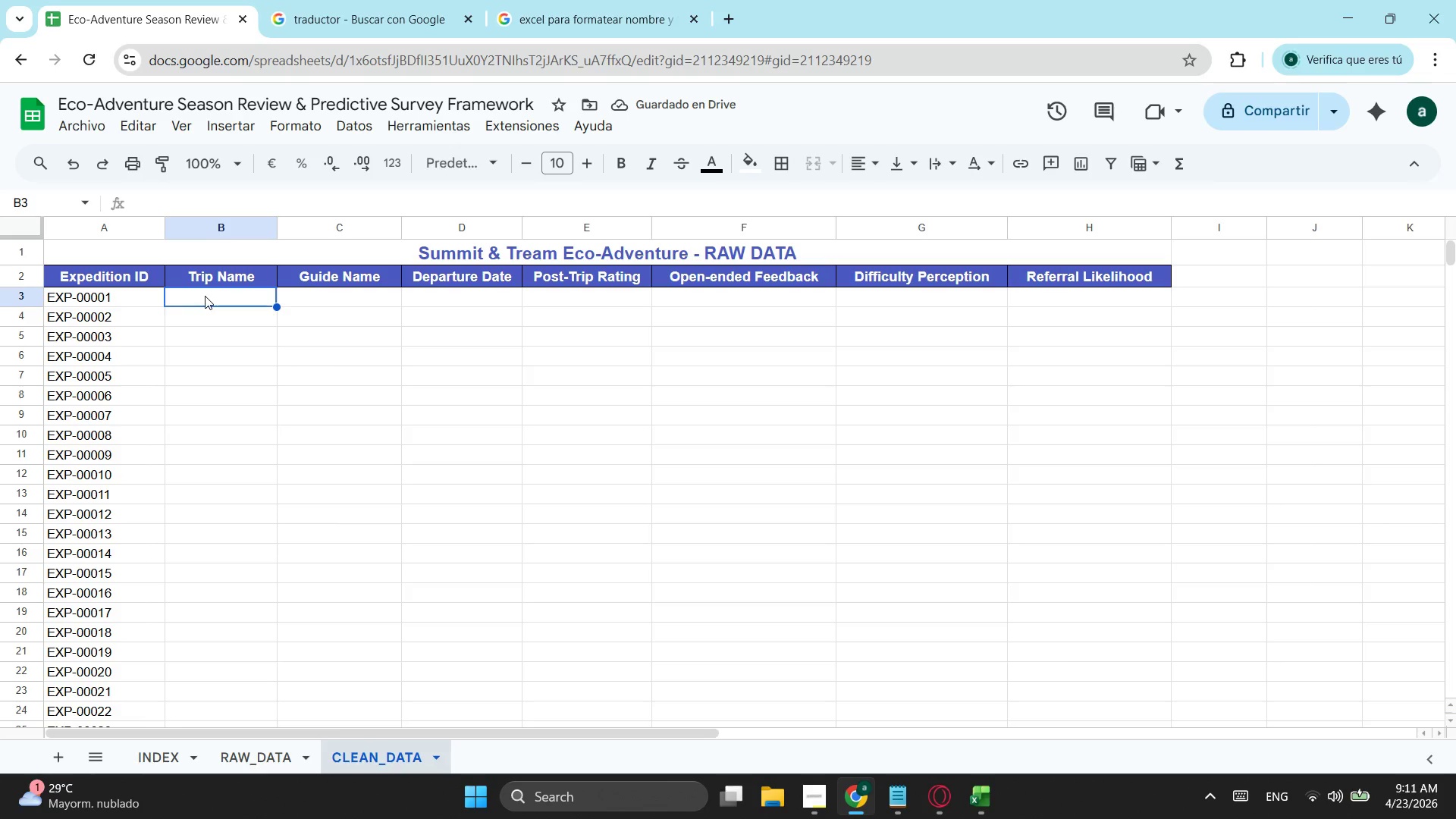 
type(=propi)
key(Backspace)
key(Backspace)
key(Backspace)
key(Backspace)
key(Backspace)
type(nom)
key(Tab)
 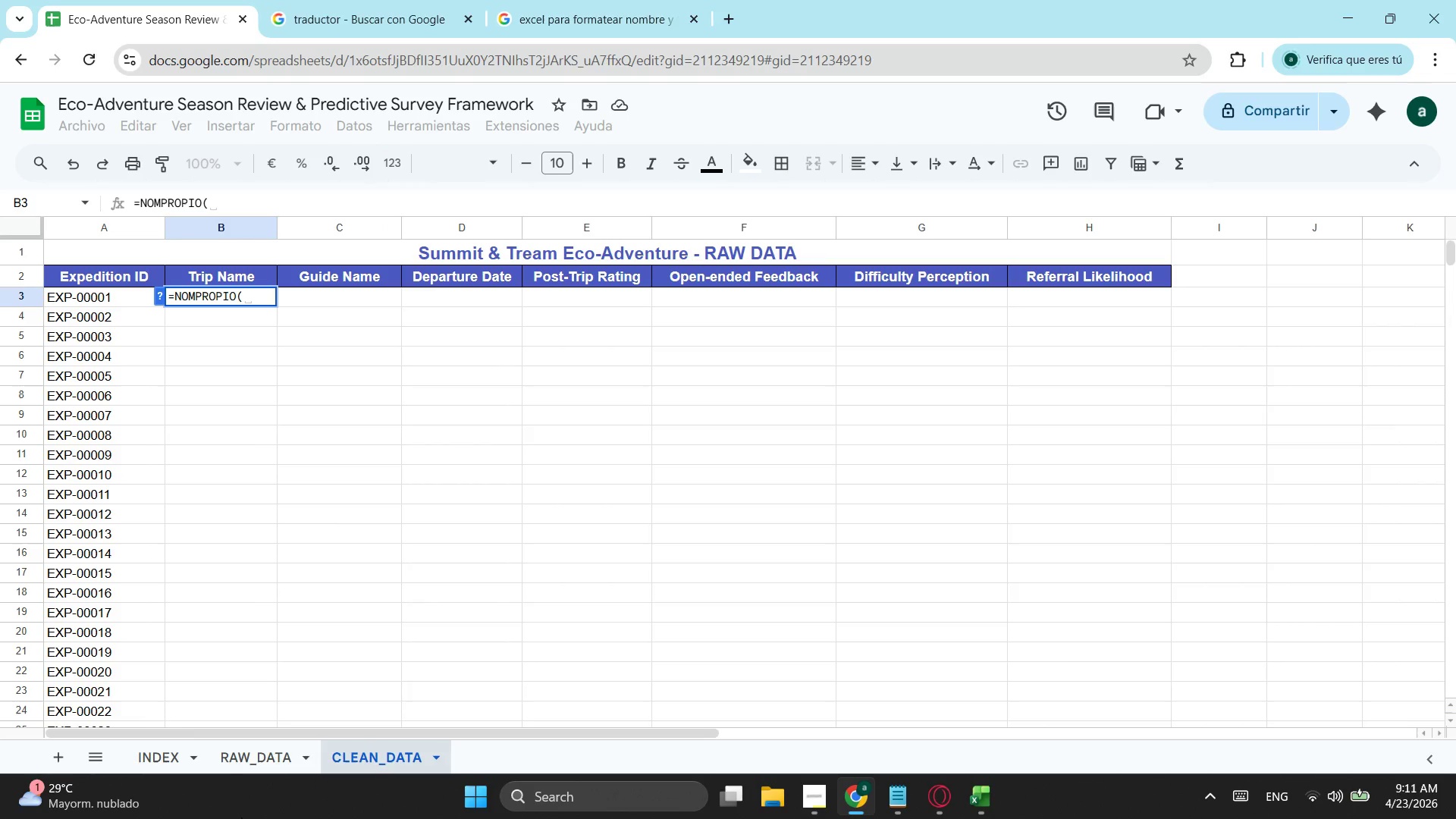 
left_click([226, 754])
 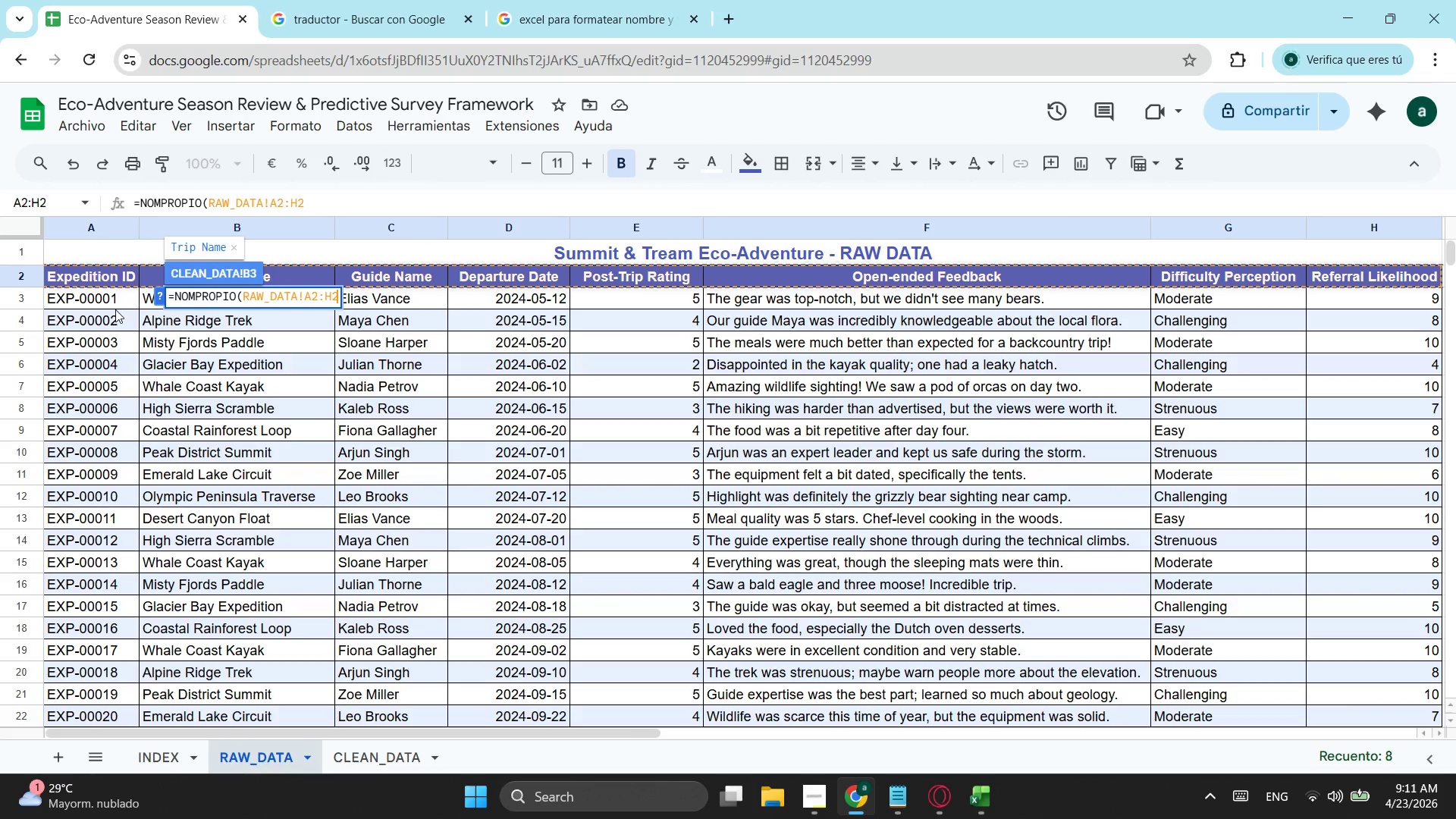 
key(Backspace)
 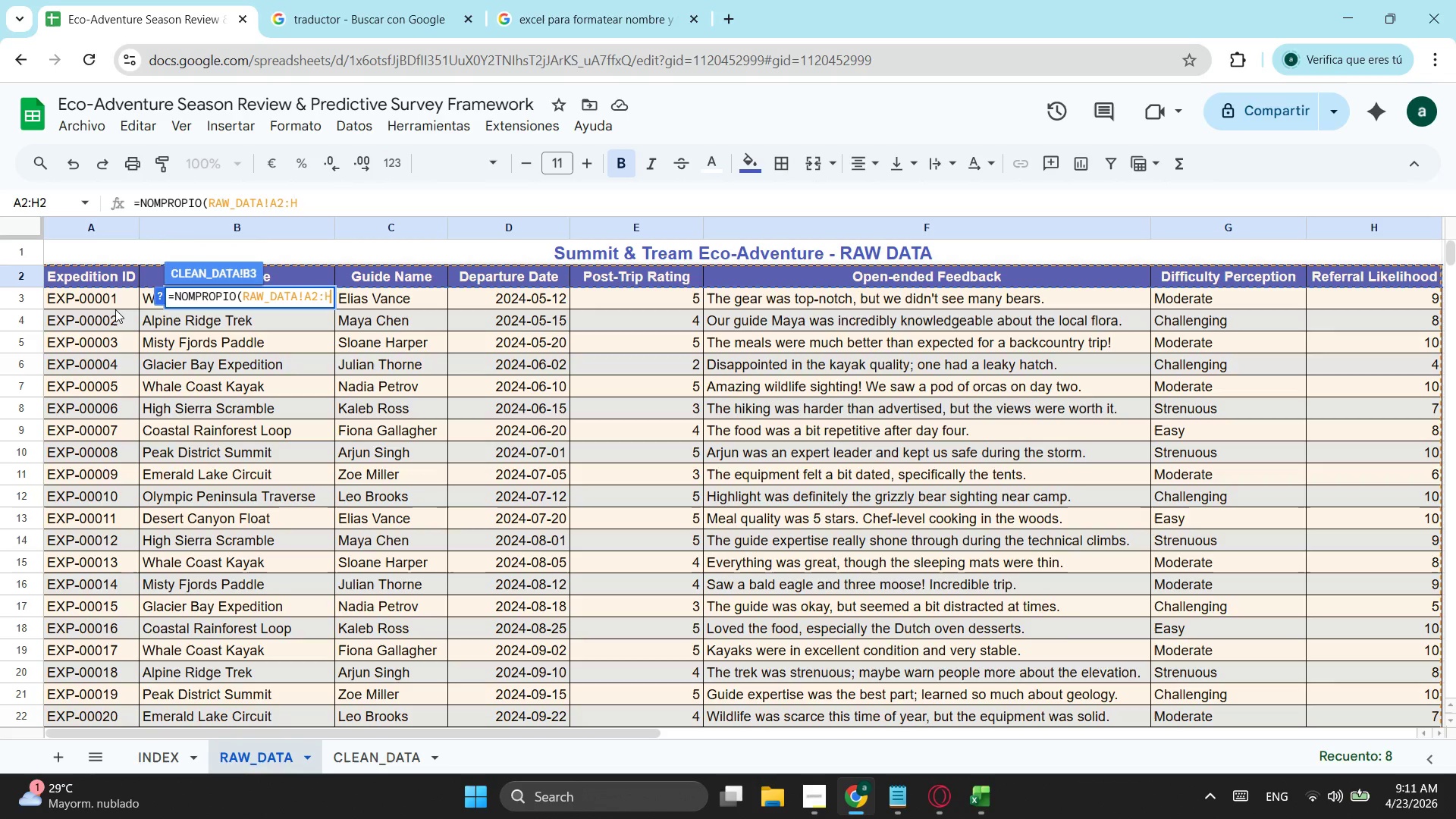 
key(Backspace)
 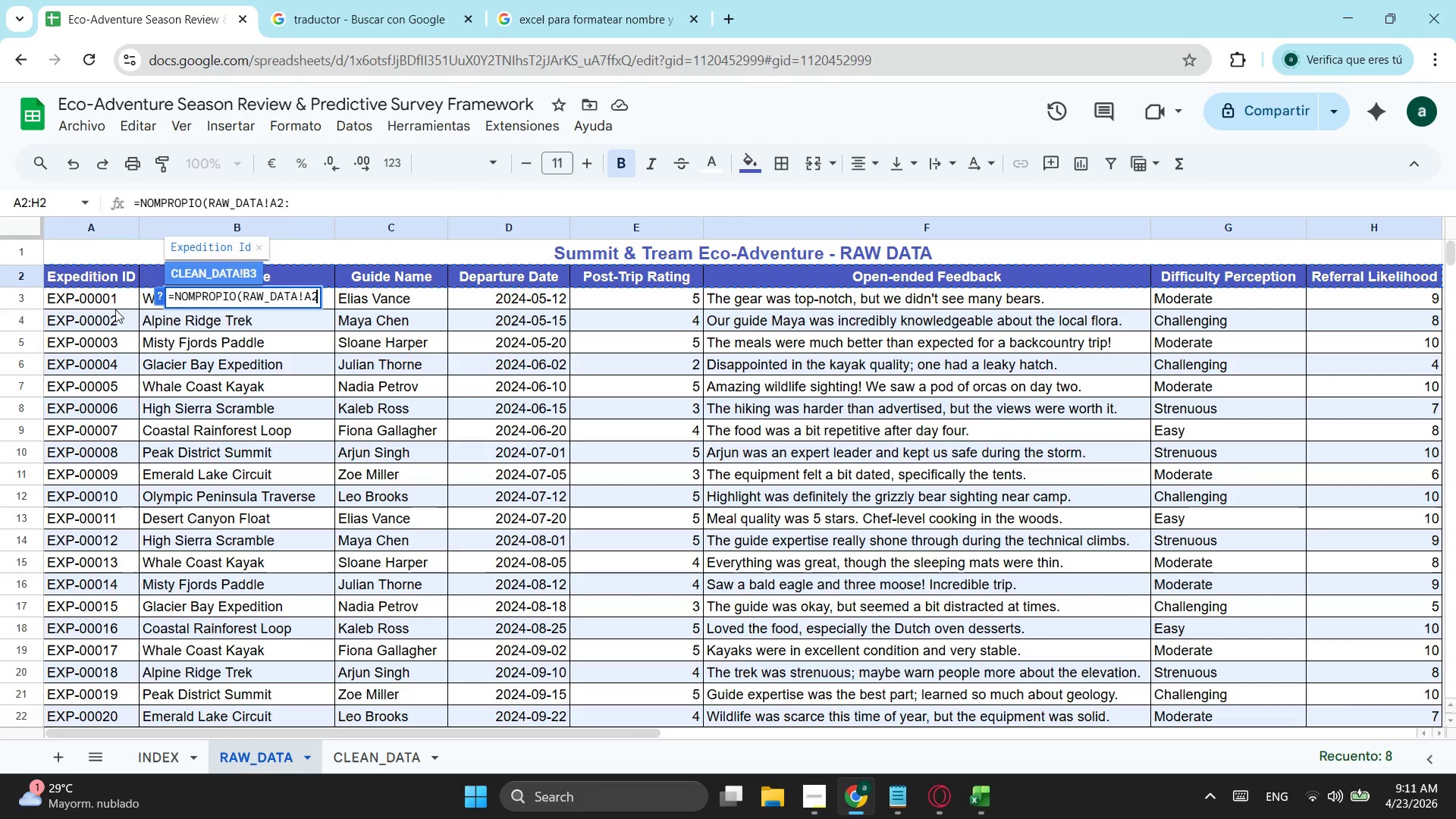 
key(Backspace)
 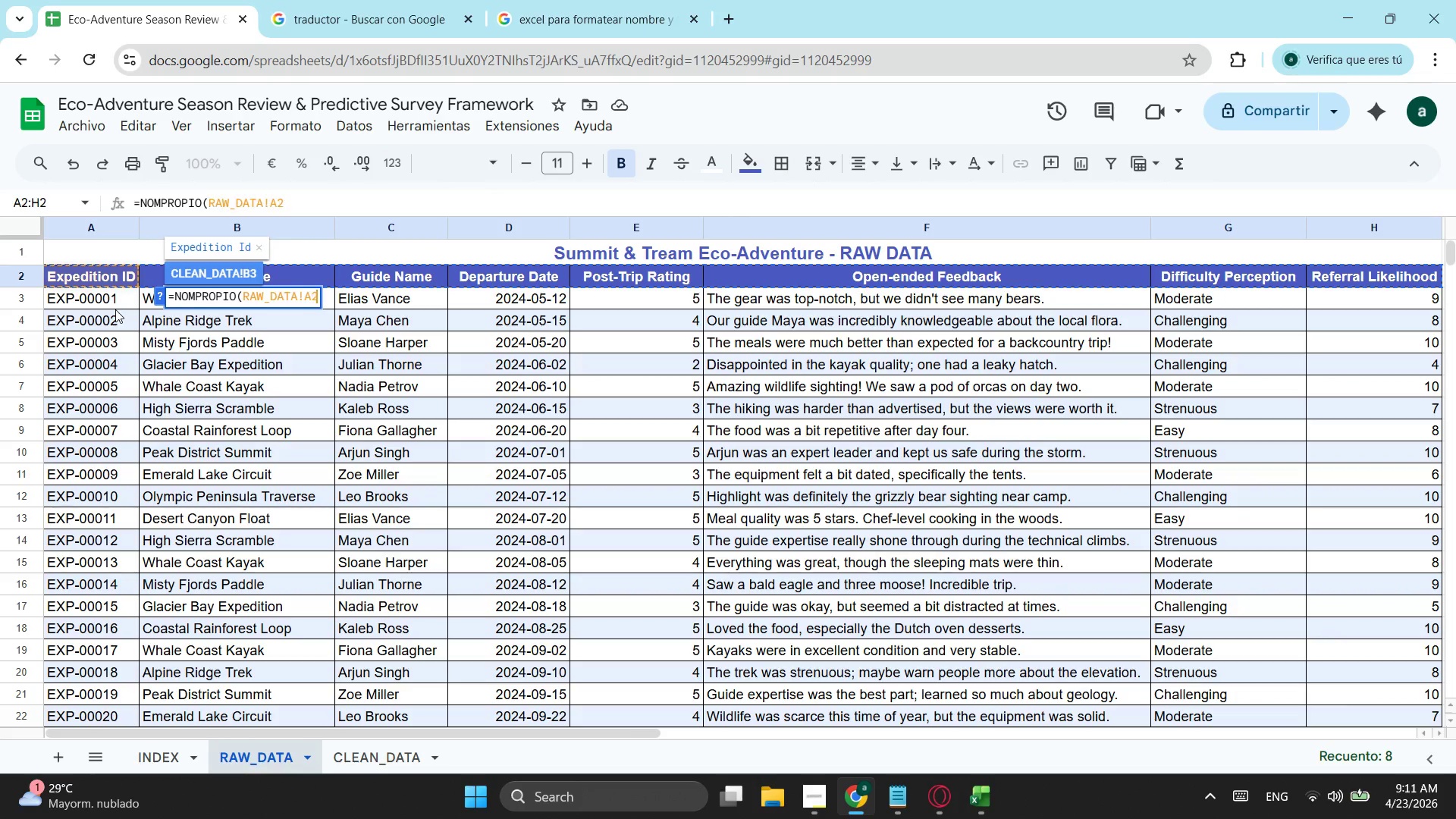 
key(Backspace)
 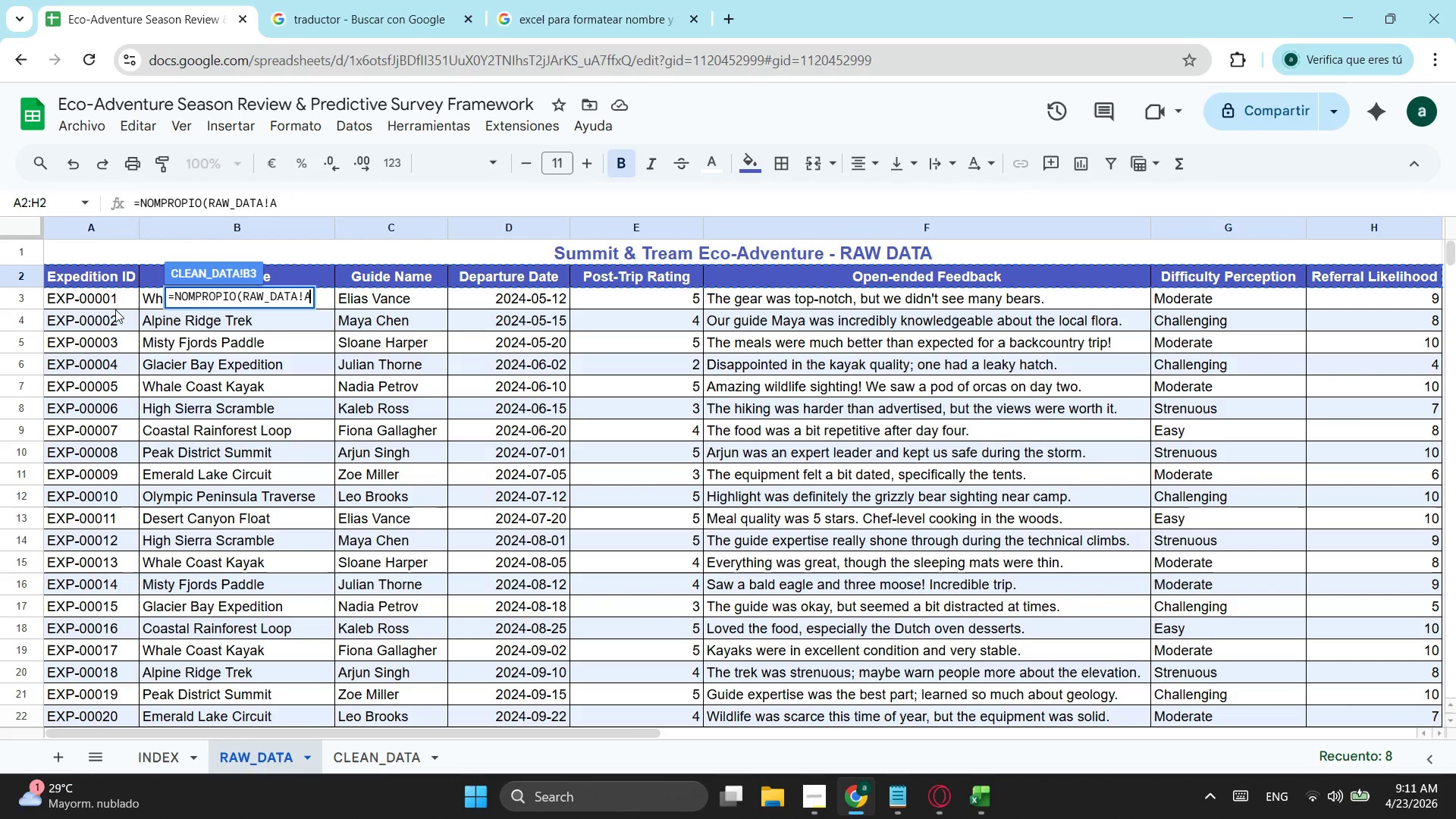 
key(Backspace)
 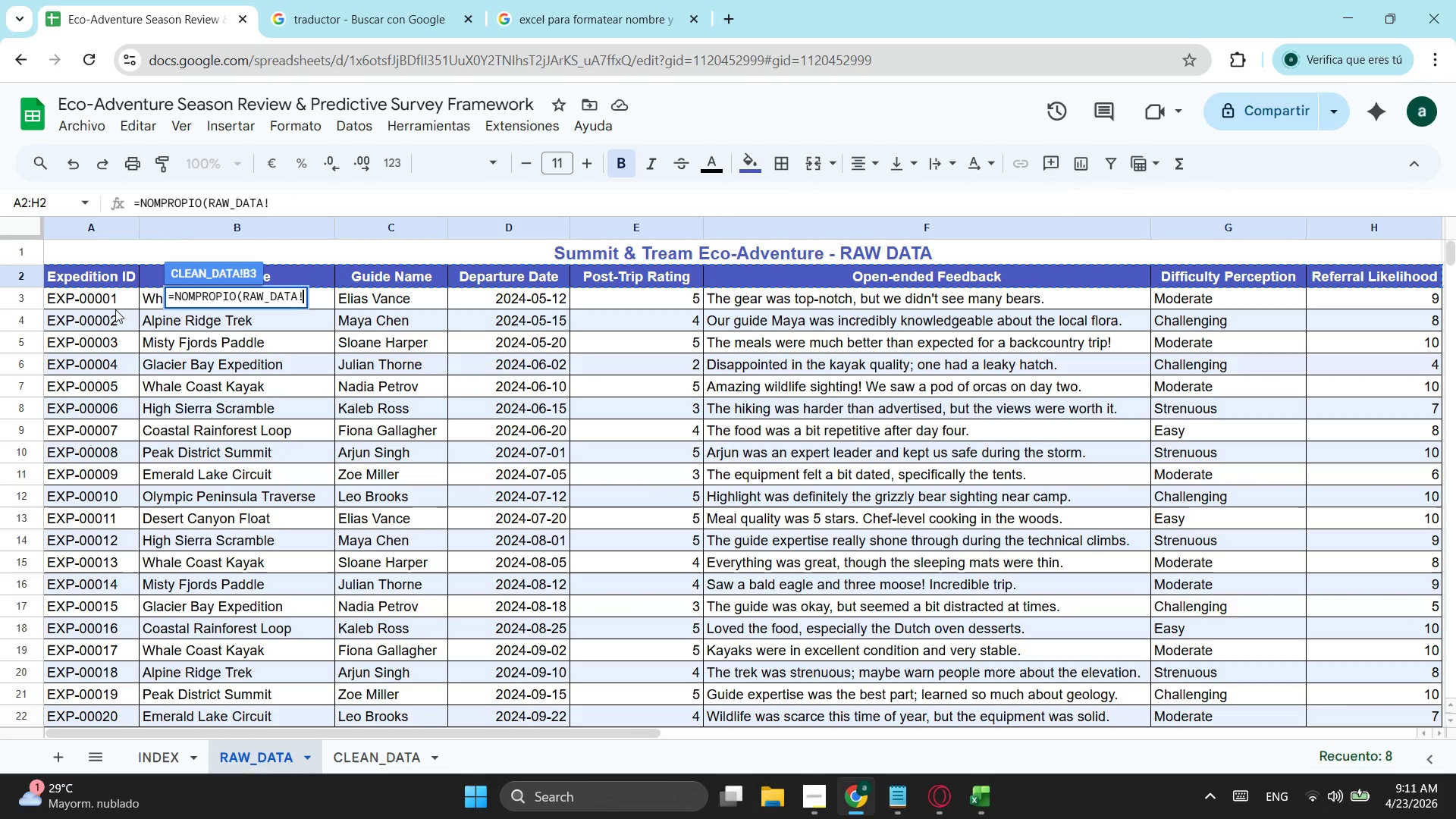 
key(Backspace)
 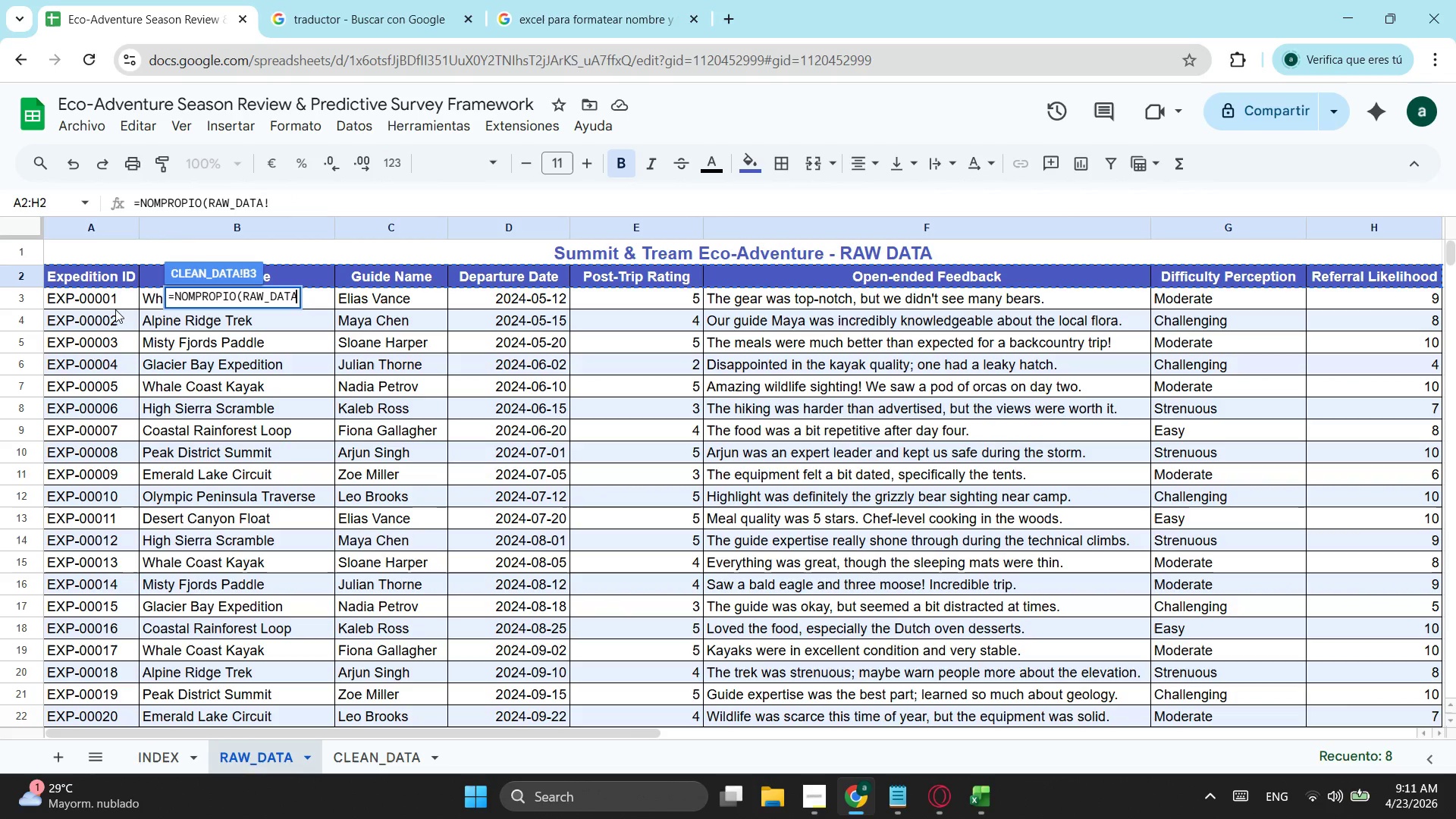 
key(Backspace)
 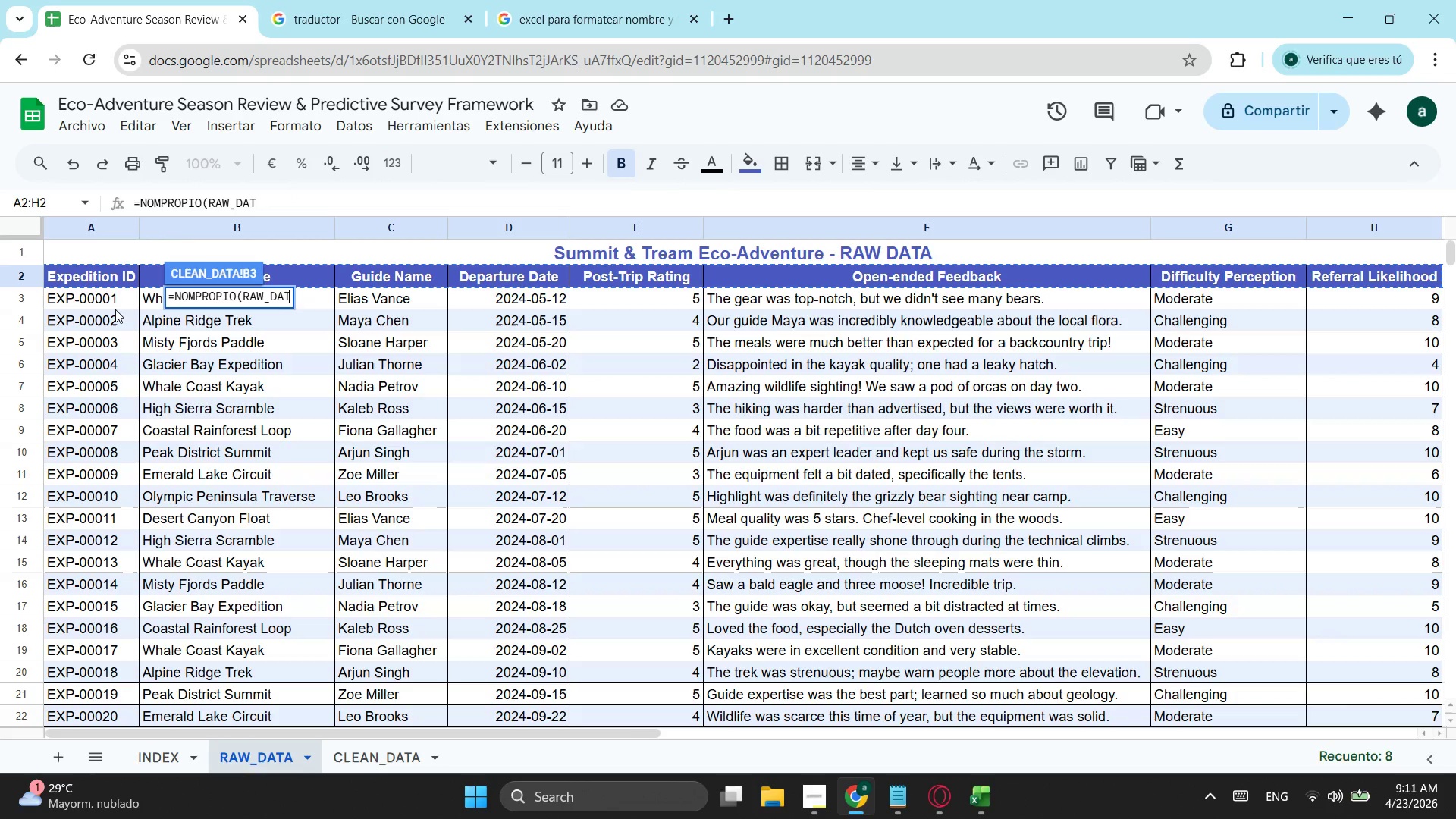 
key(Backspace)
 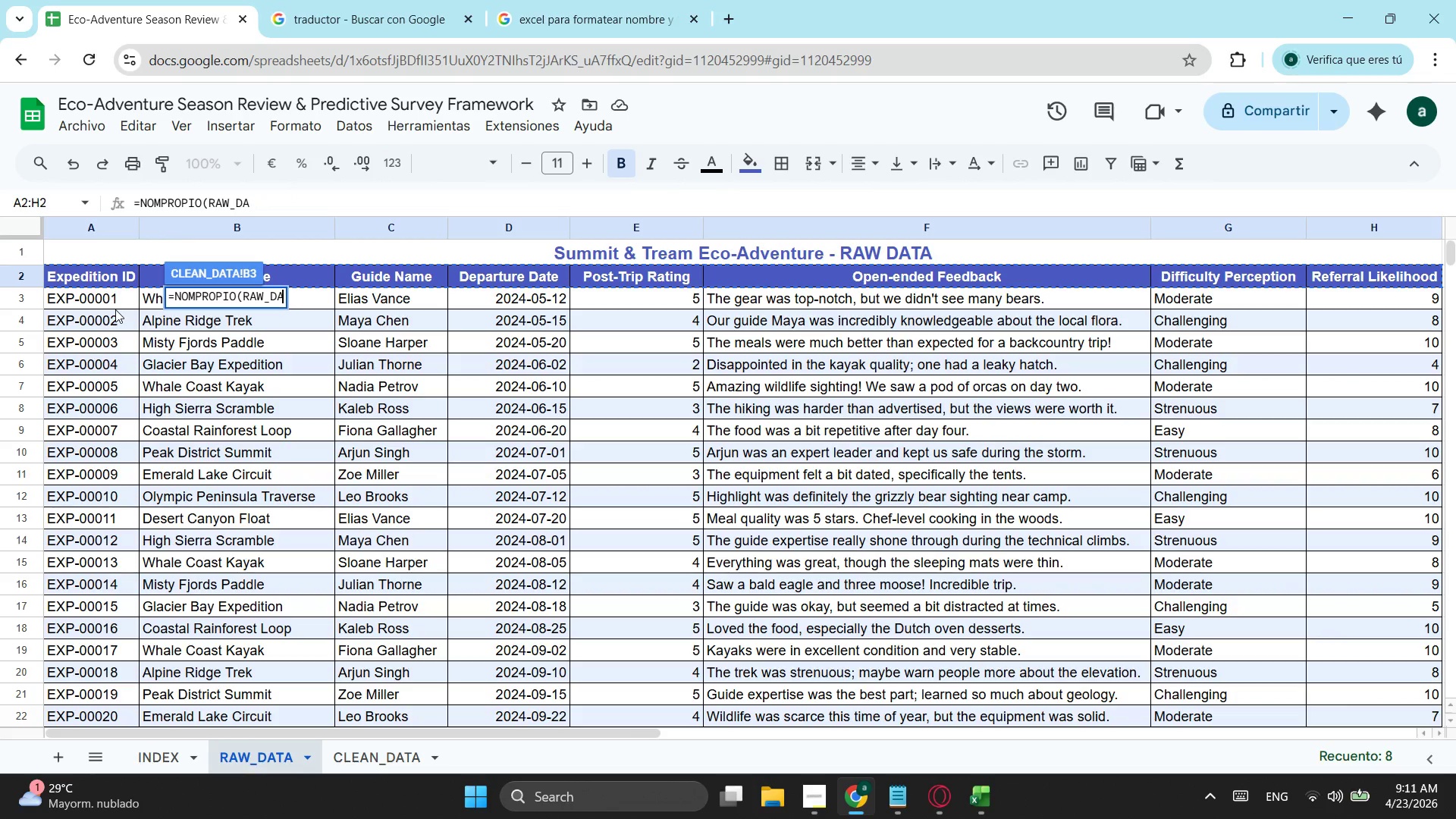 
key(Backspace)
 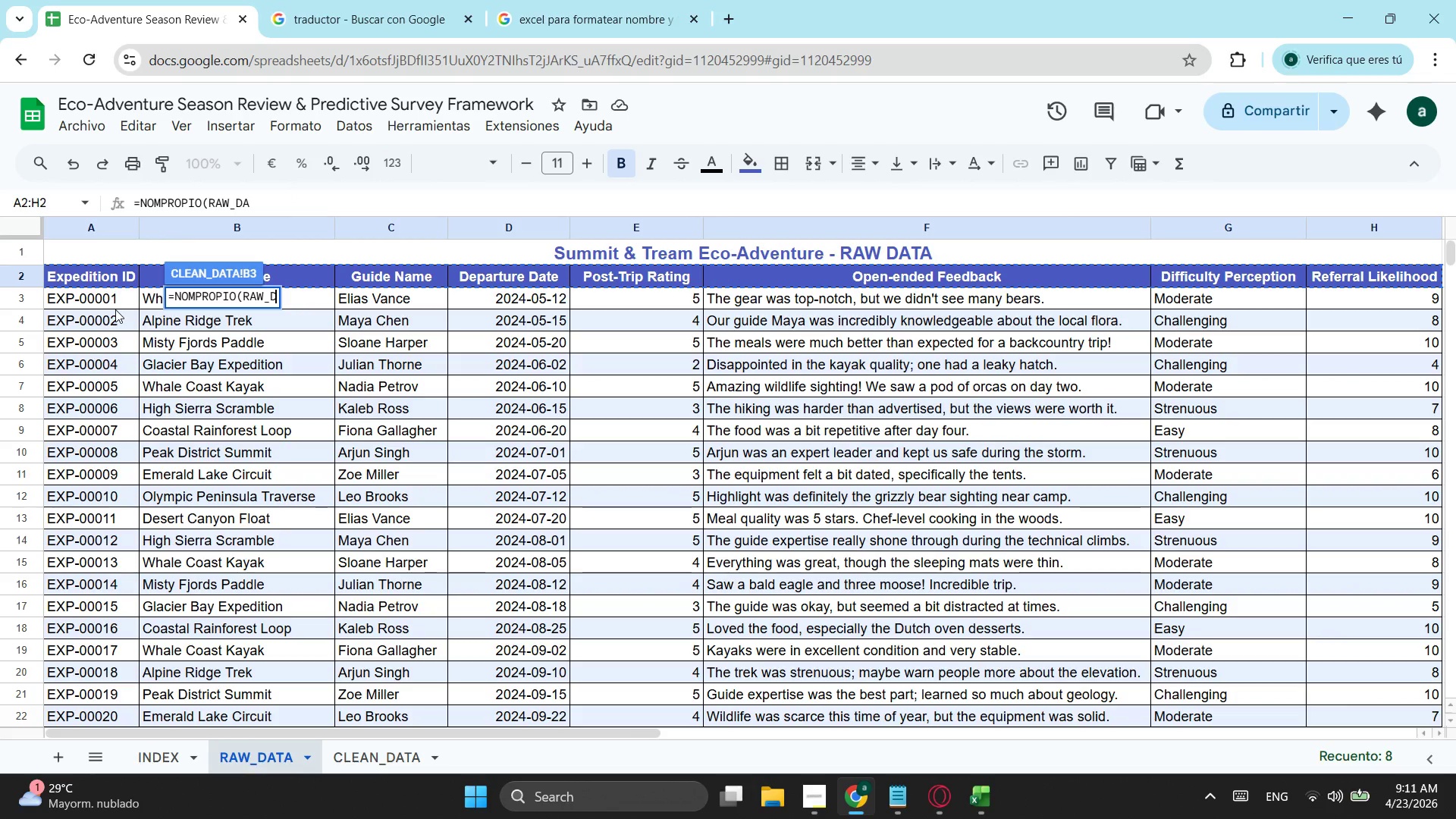 
key(Backspace)
 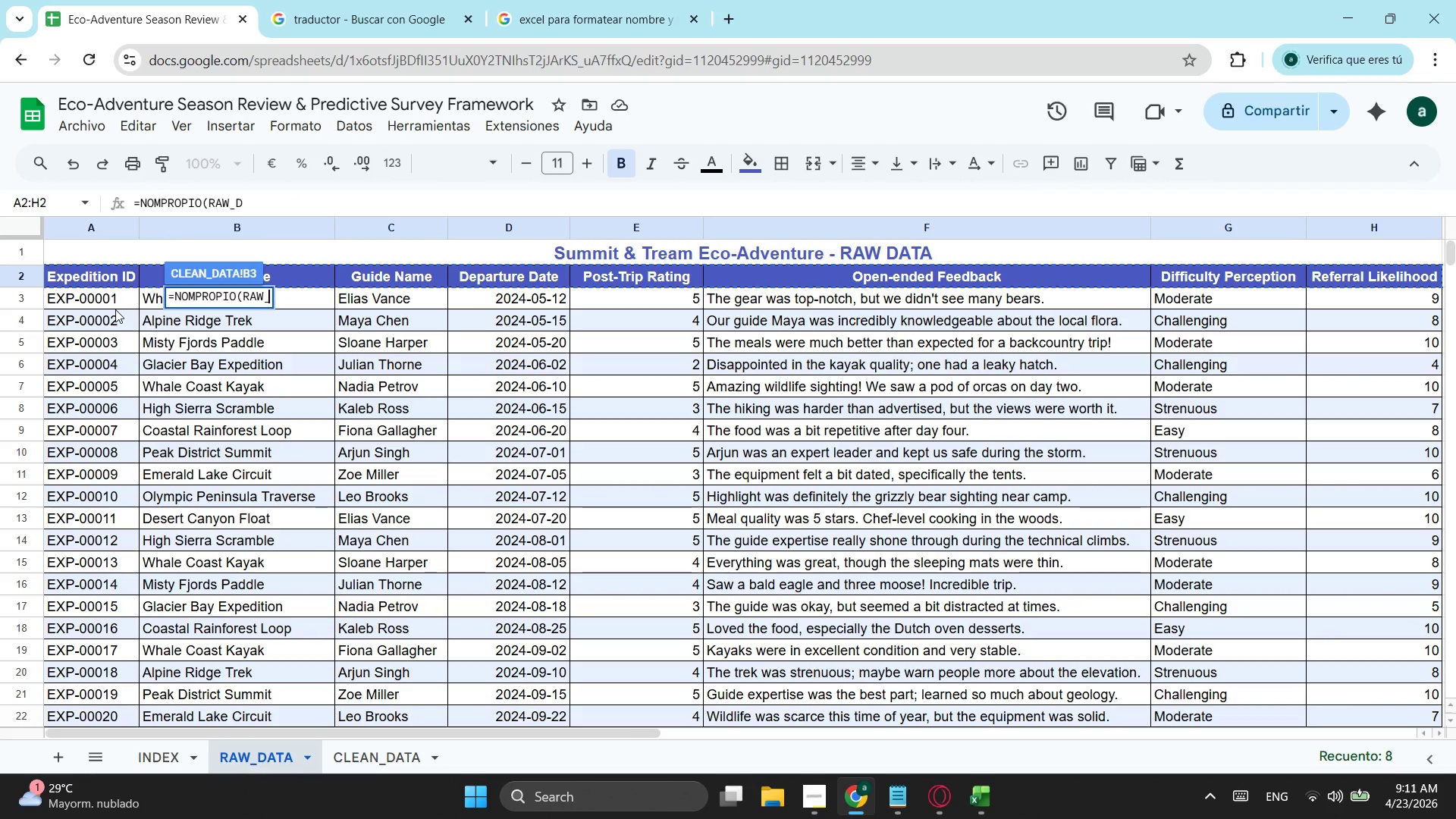 
key(Backspace)
 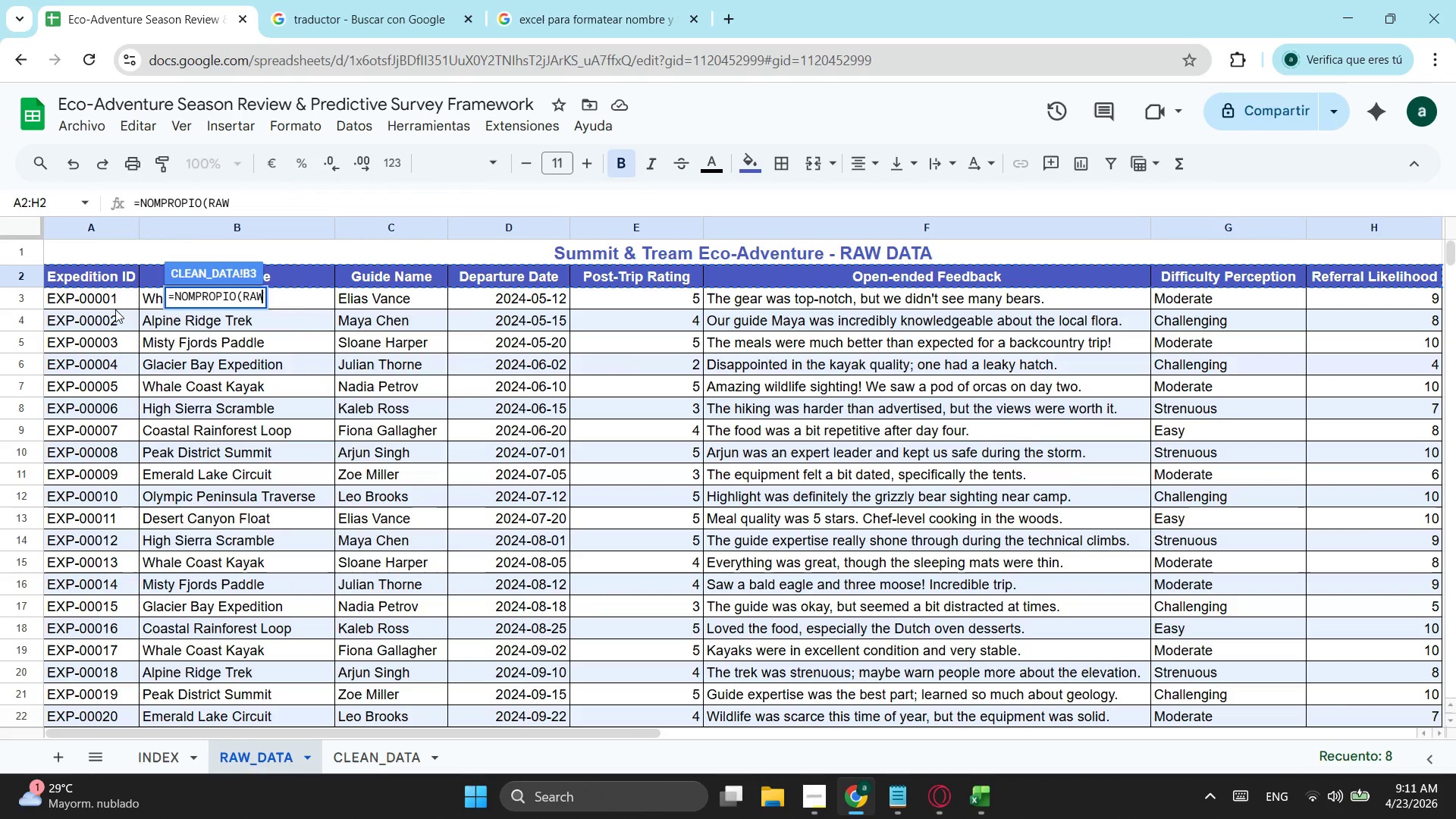 
key(Backspace)
 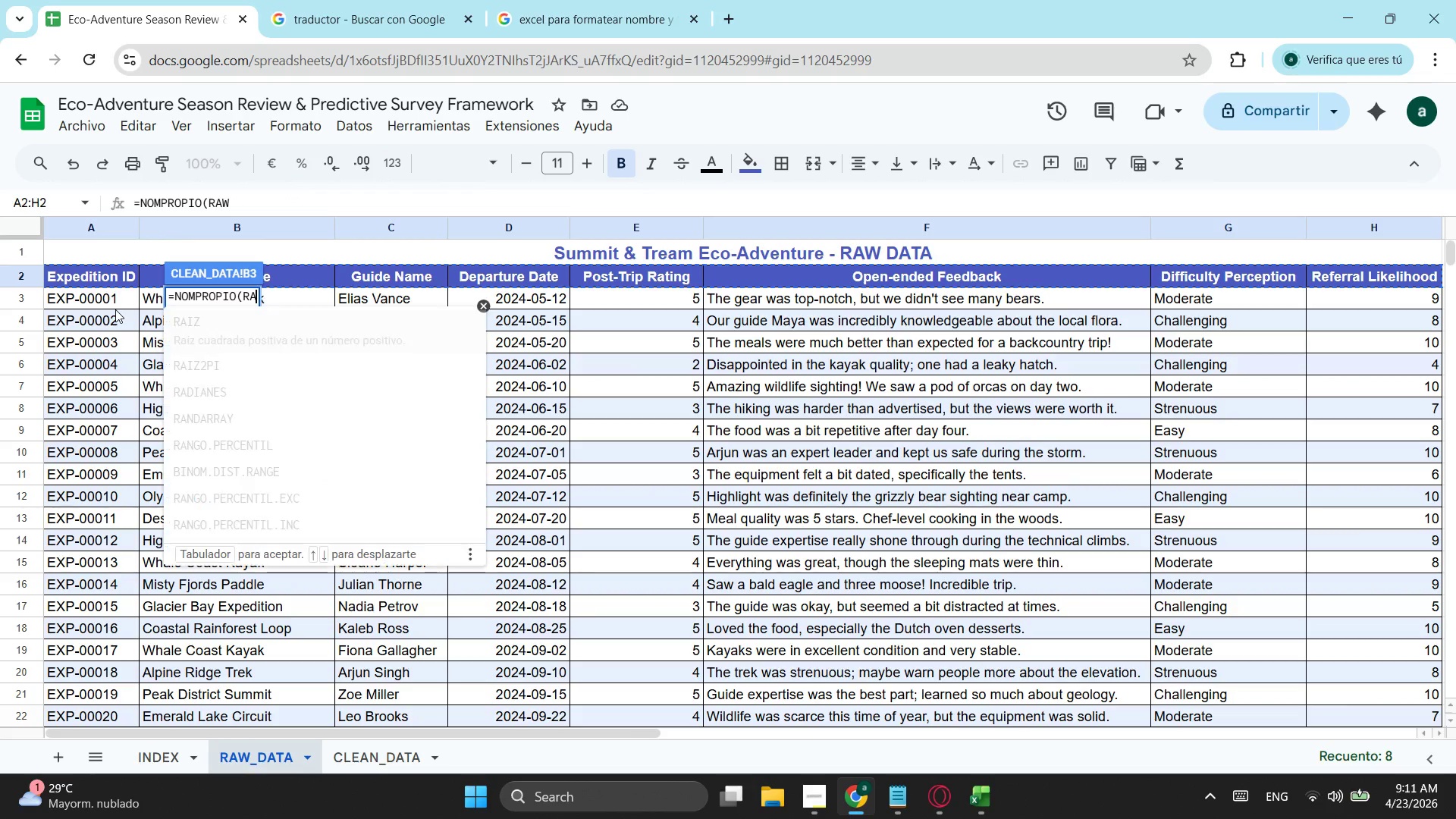 
key(Backspace)
 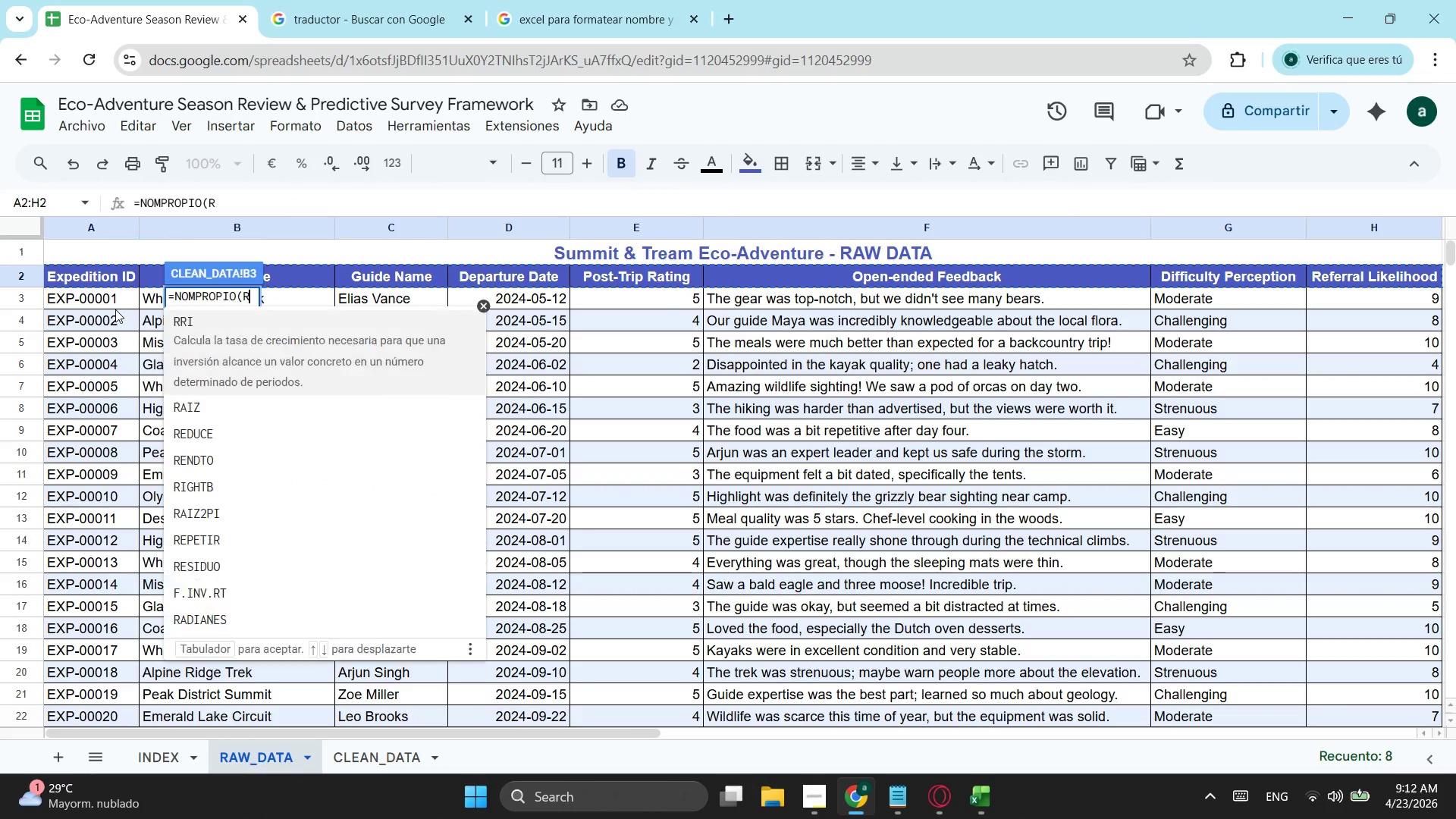 
key(Backspace)
 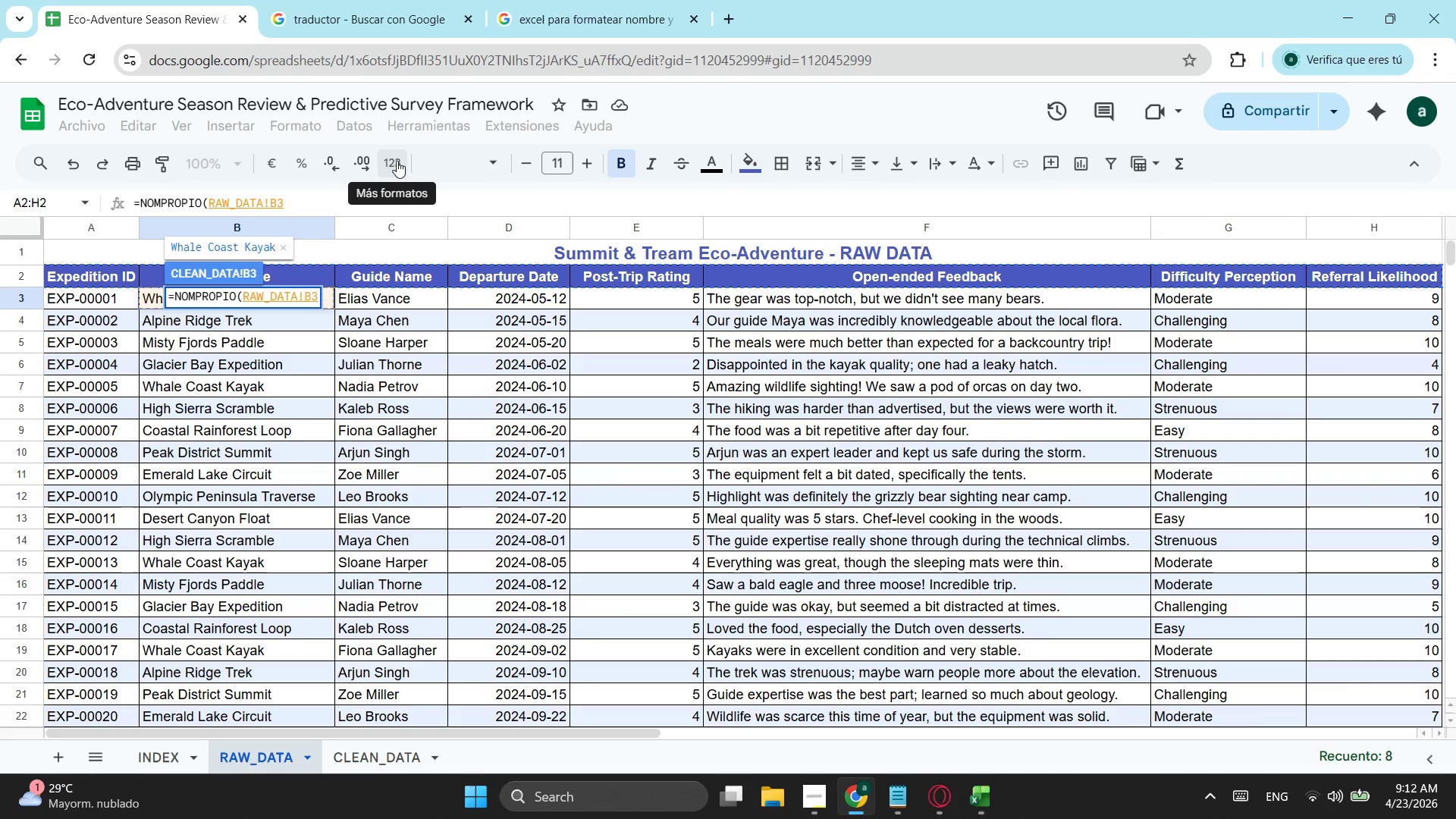 
key(Enter)
 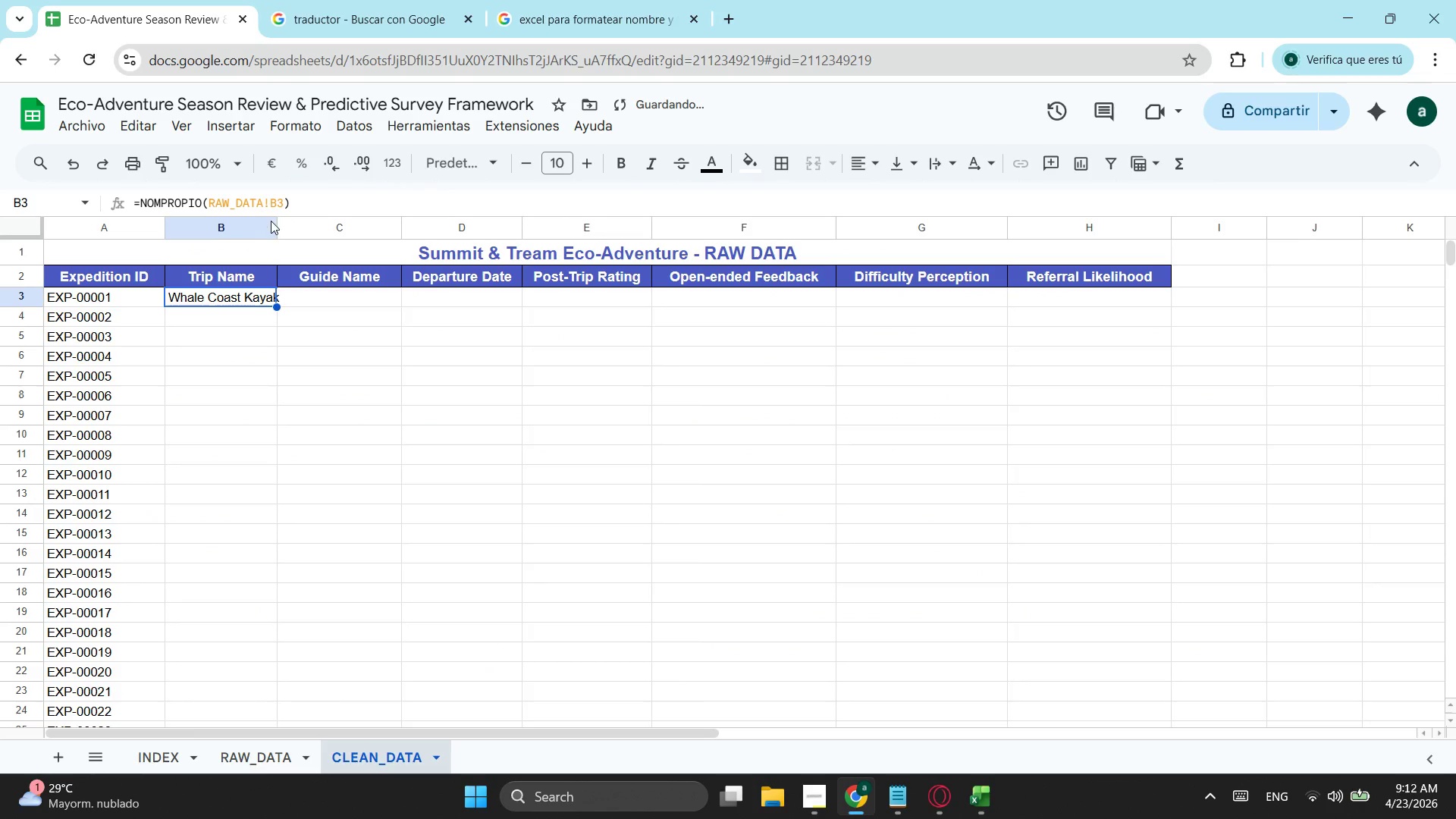 
left_click_drag(start_coordinate=[280, 227], to_coordinate=[298, 227])
 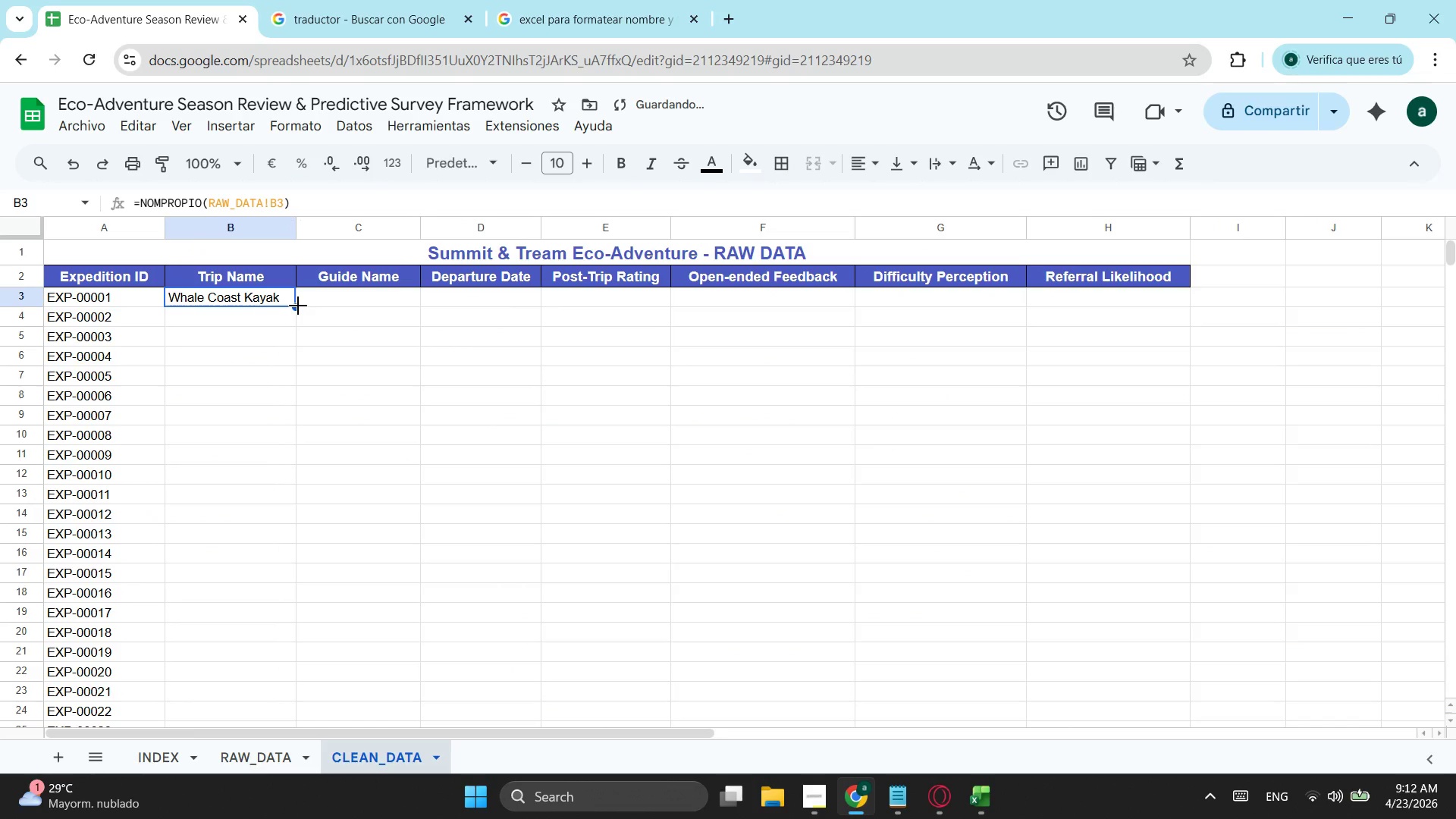 
left_click_drag(start_coordinate=[298, 306], to_coordinate=[198, 550])
 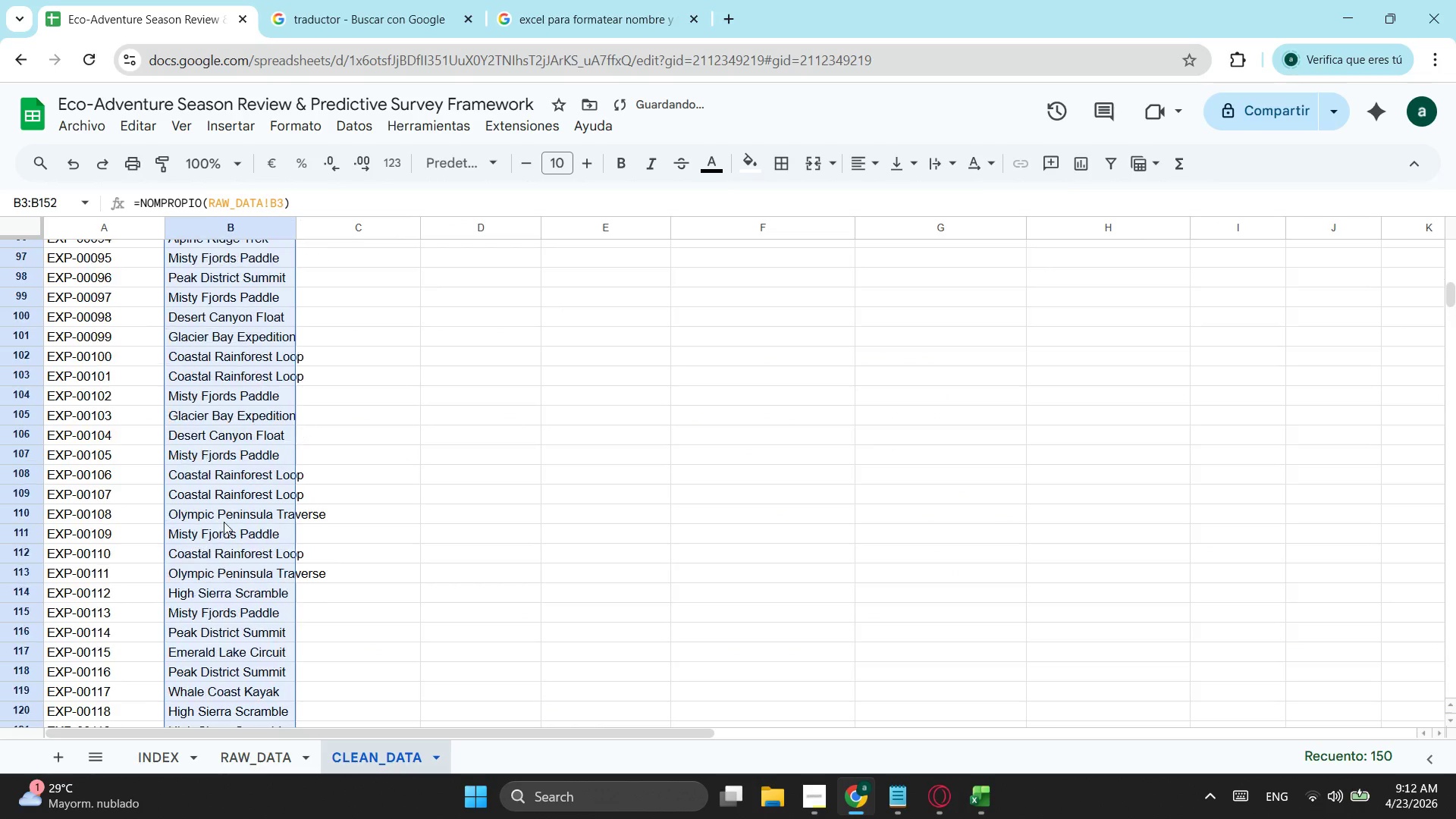 
scroll: coordinate [199, 573], scroll_direction: down, amount: 19.0
 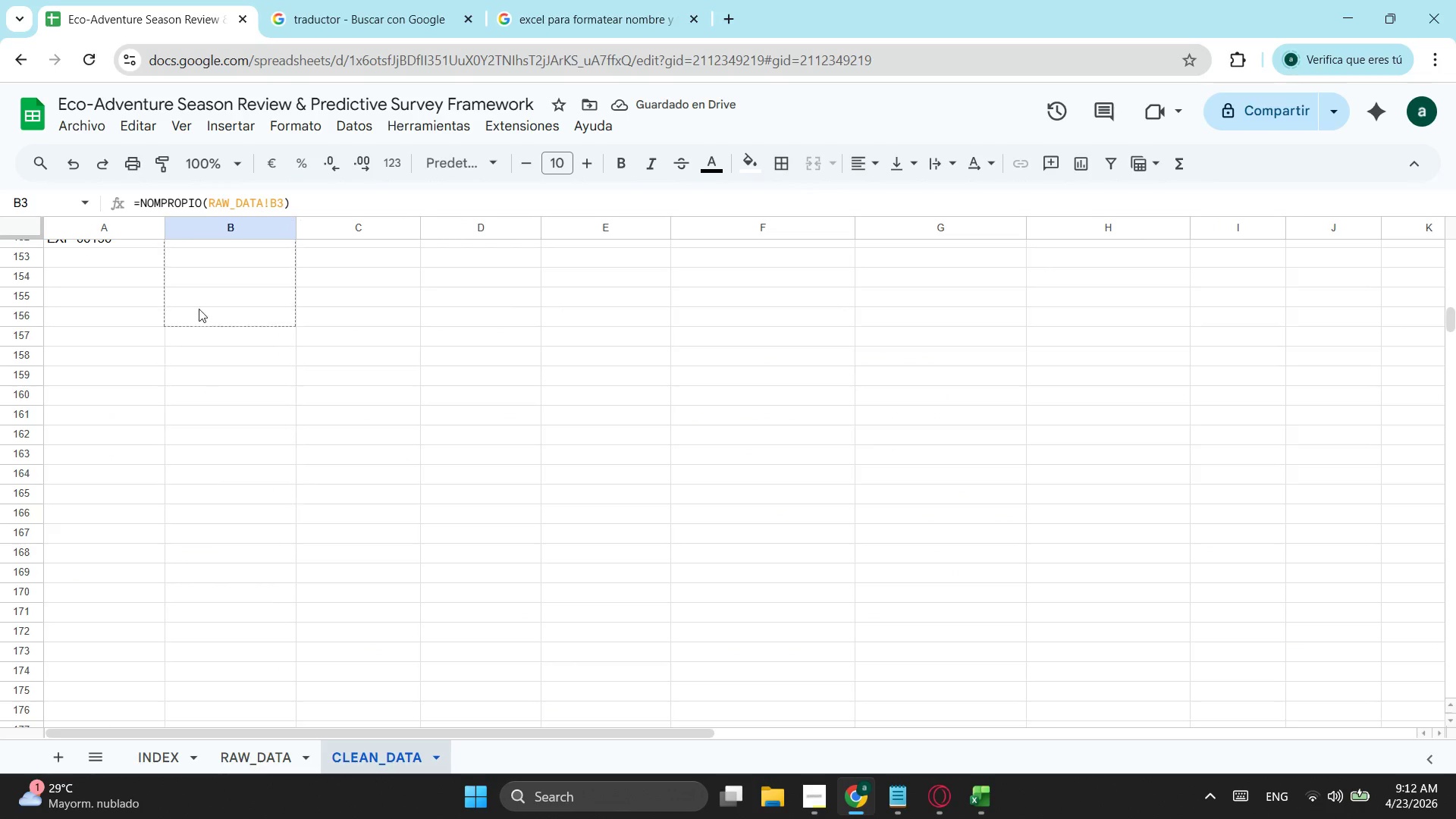 
scroll: coordinate [251, 380], scroll_direction: up, amount: 11.0
 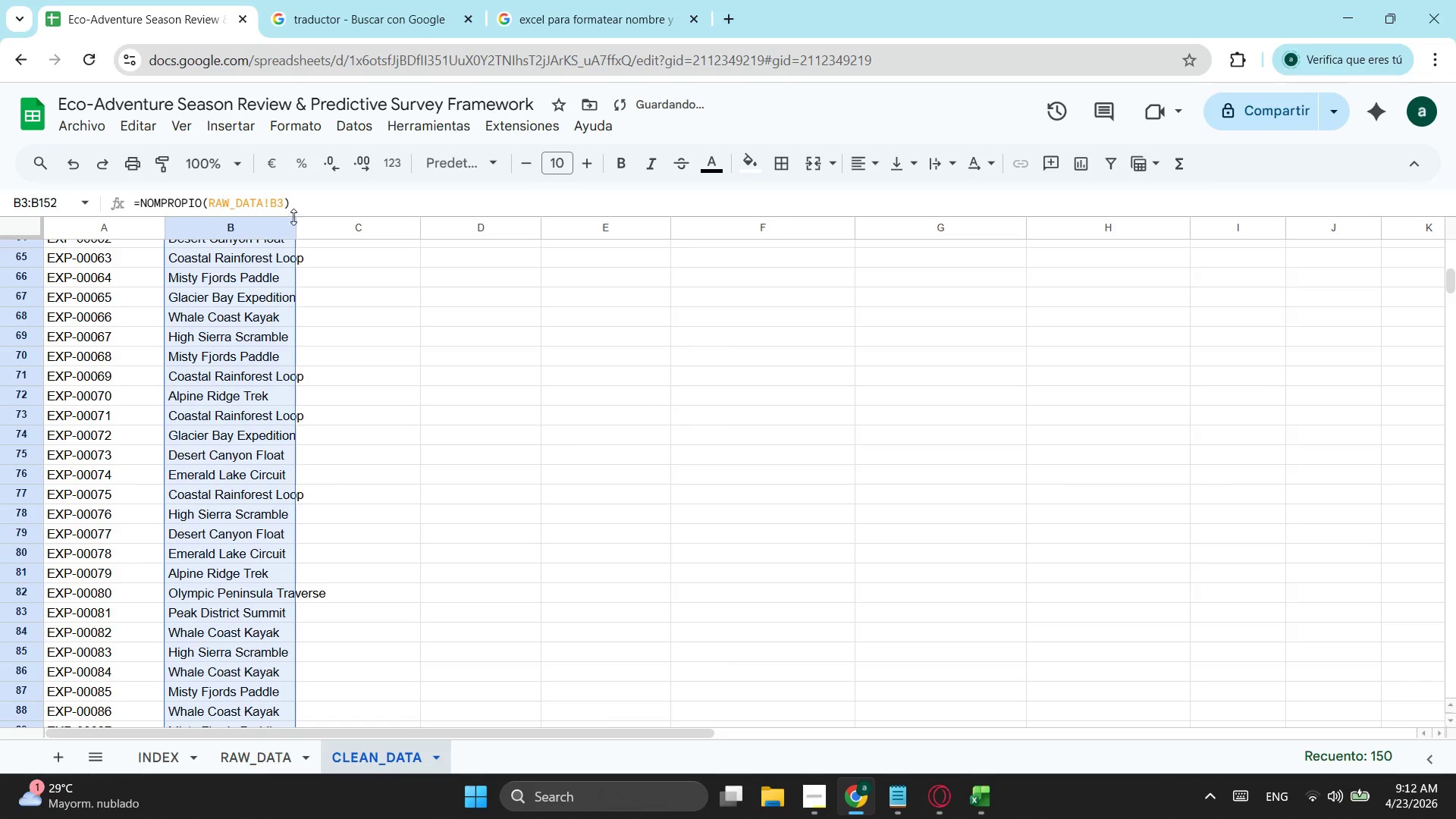 
left_click_drag(start_coordinate=[297, 227], to_coordinate=[326, 228])
 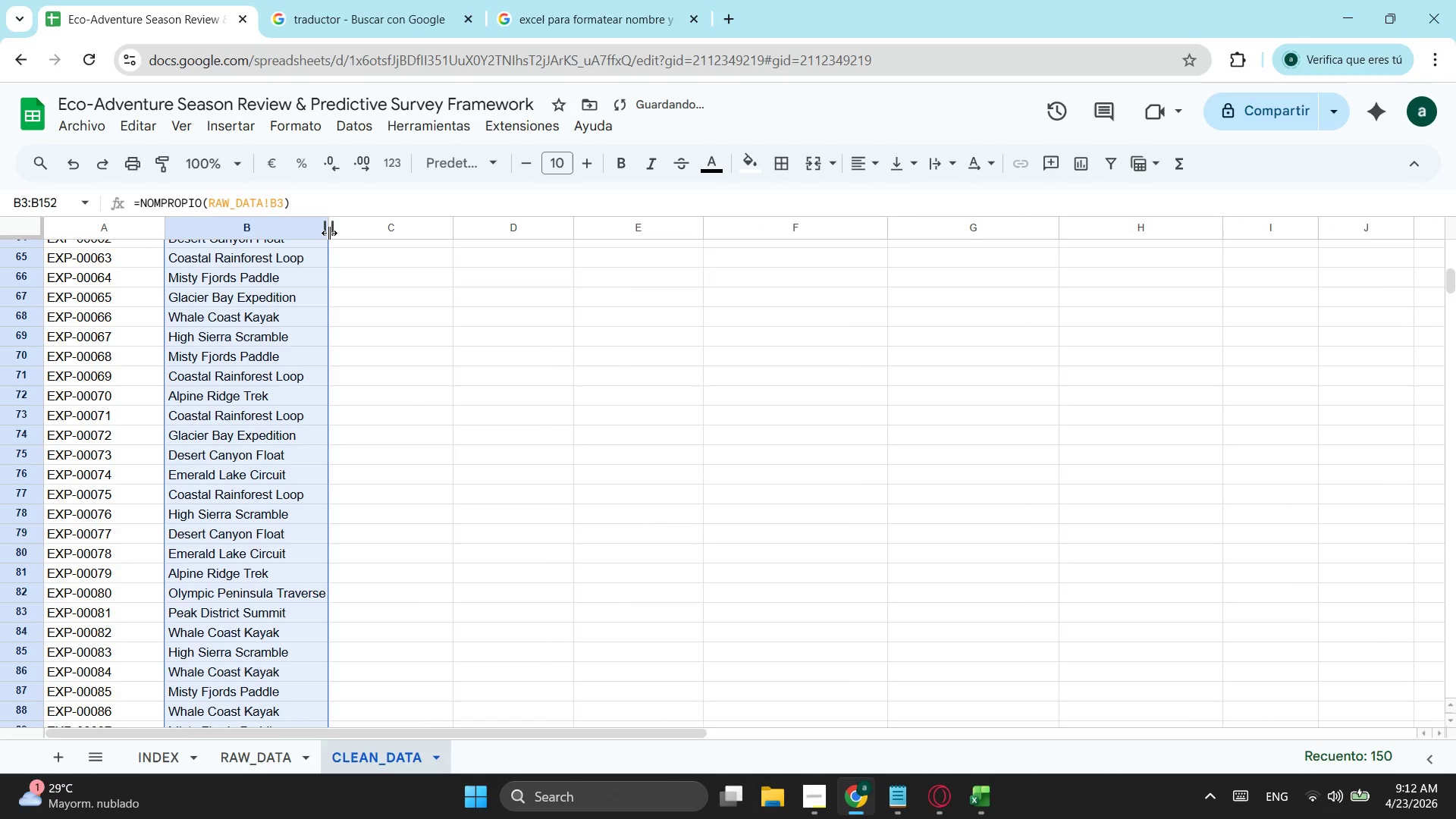 
left_click([411, 287])
 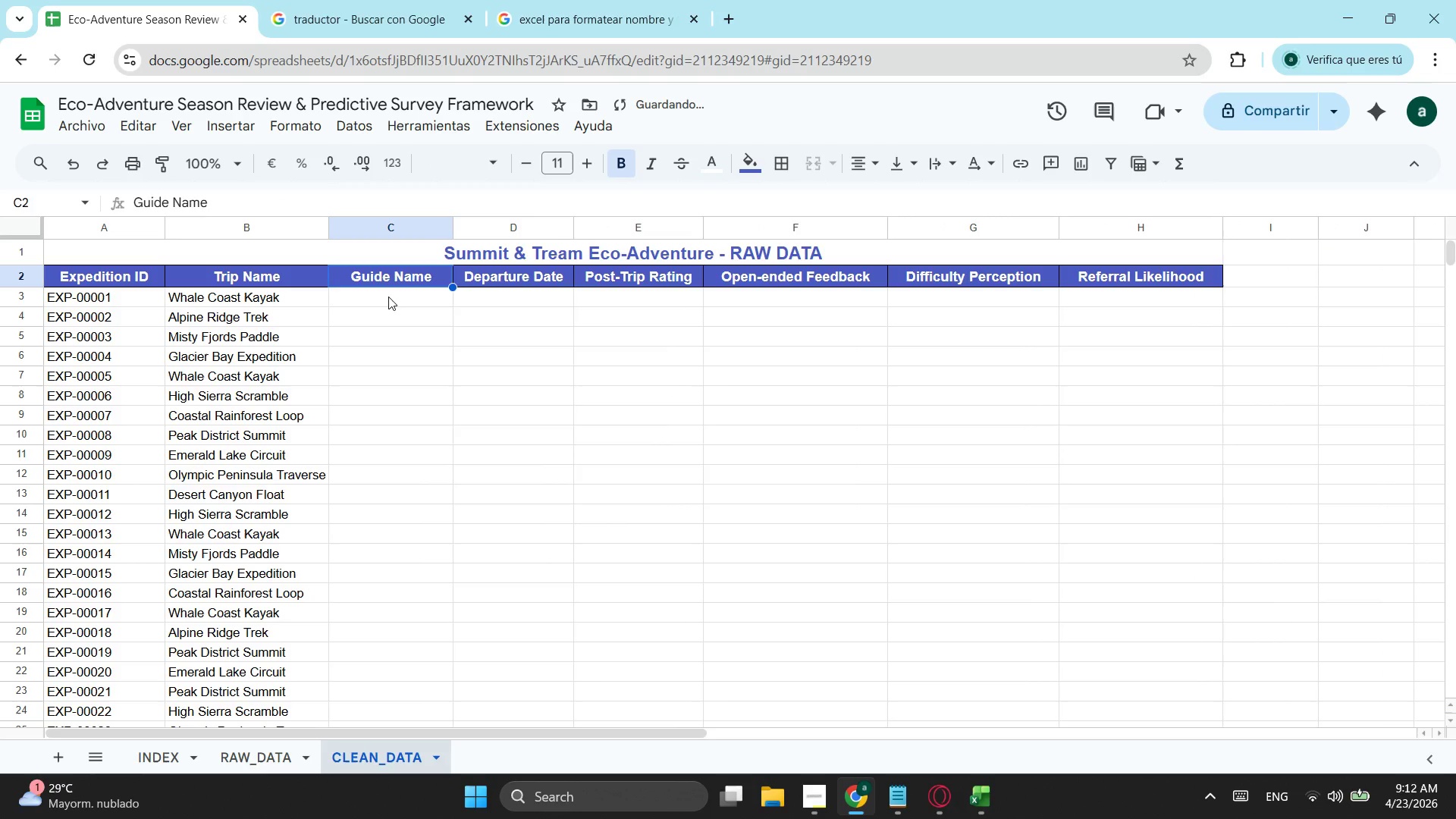 
scroll: coordinate [353, 243], scroll_direction: up, amount: 9.0
 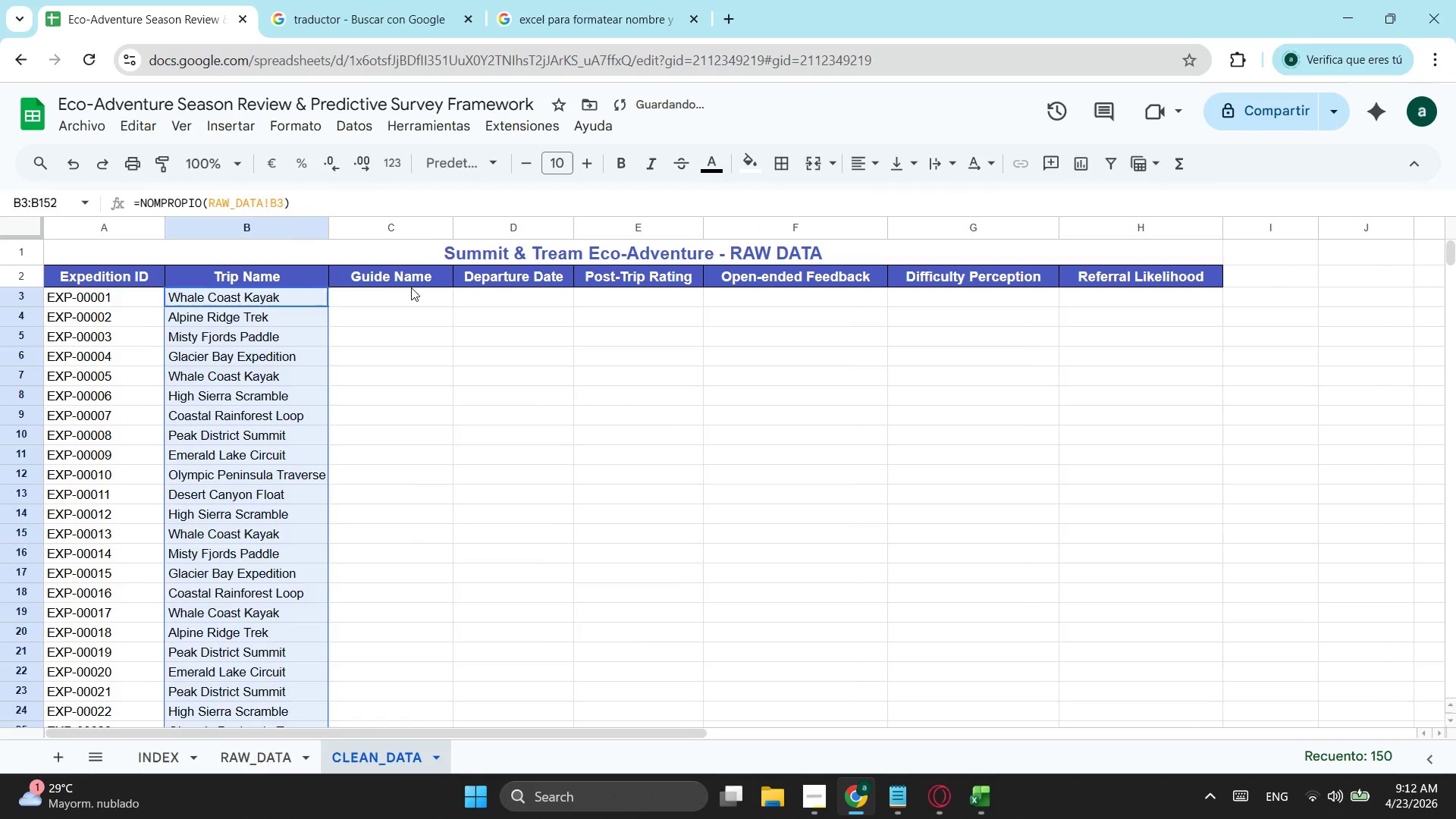 
left_click([388, 297])
 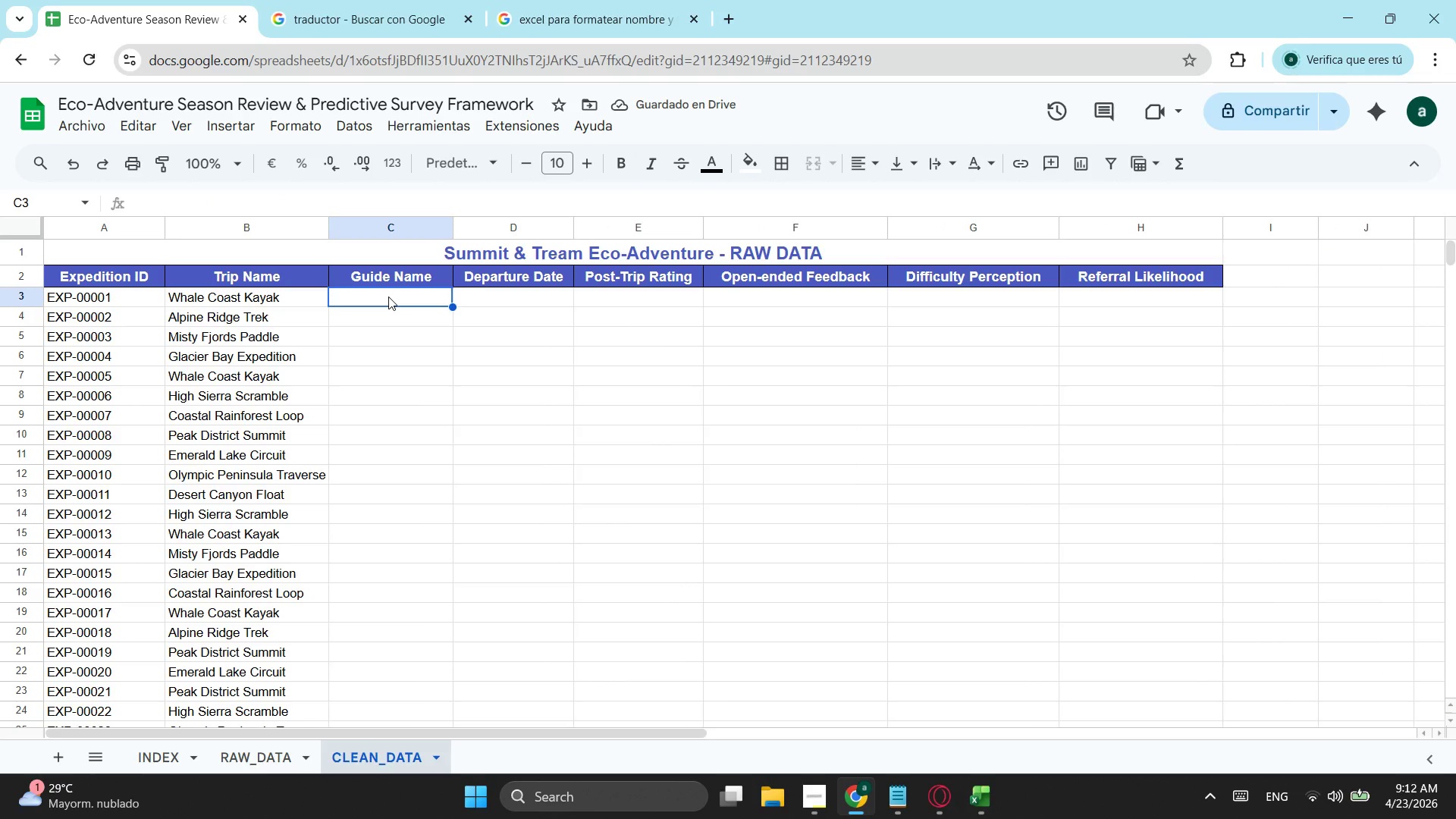 
key(Equal)
 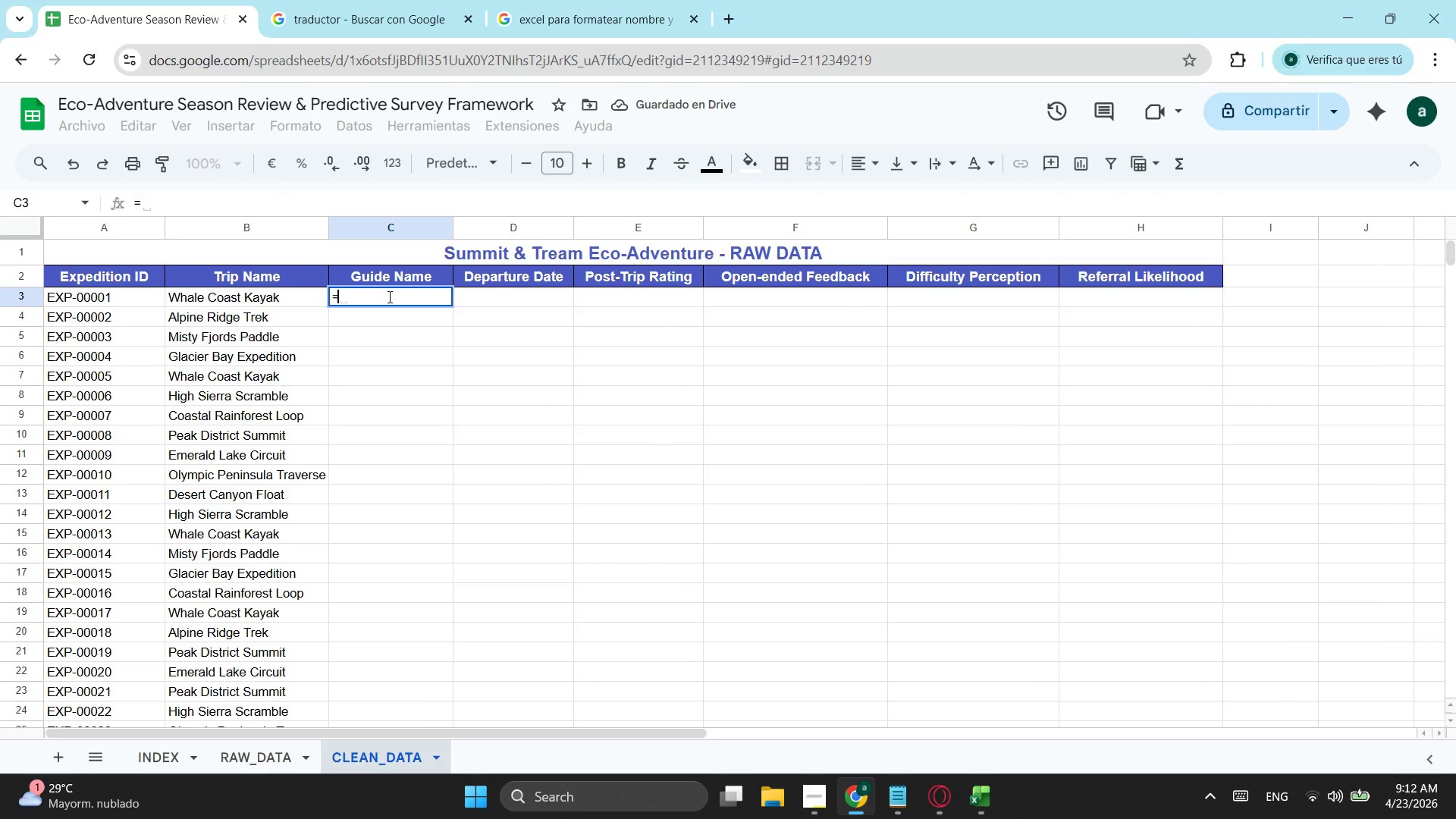 
key(Backspace)
 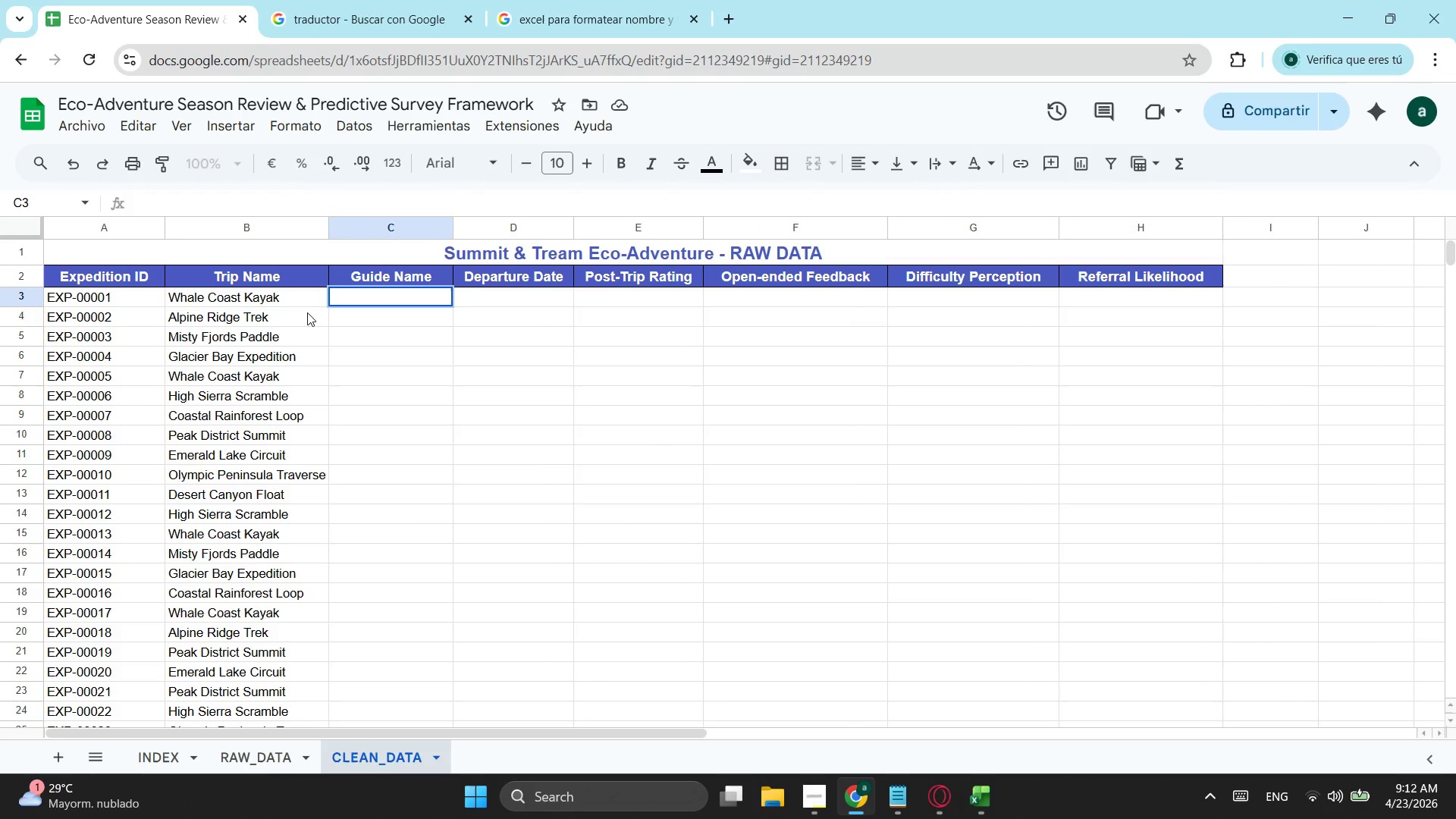 
left_click([287, 302])
 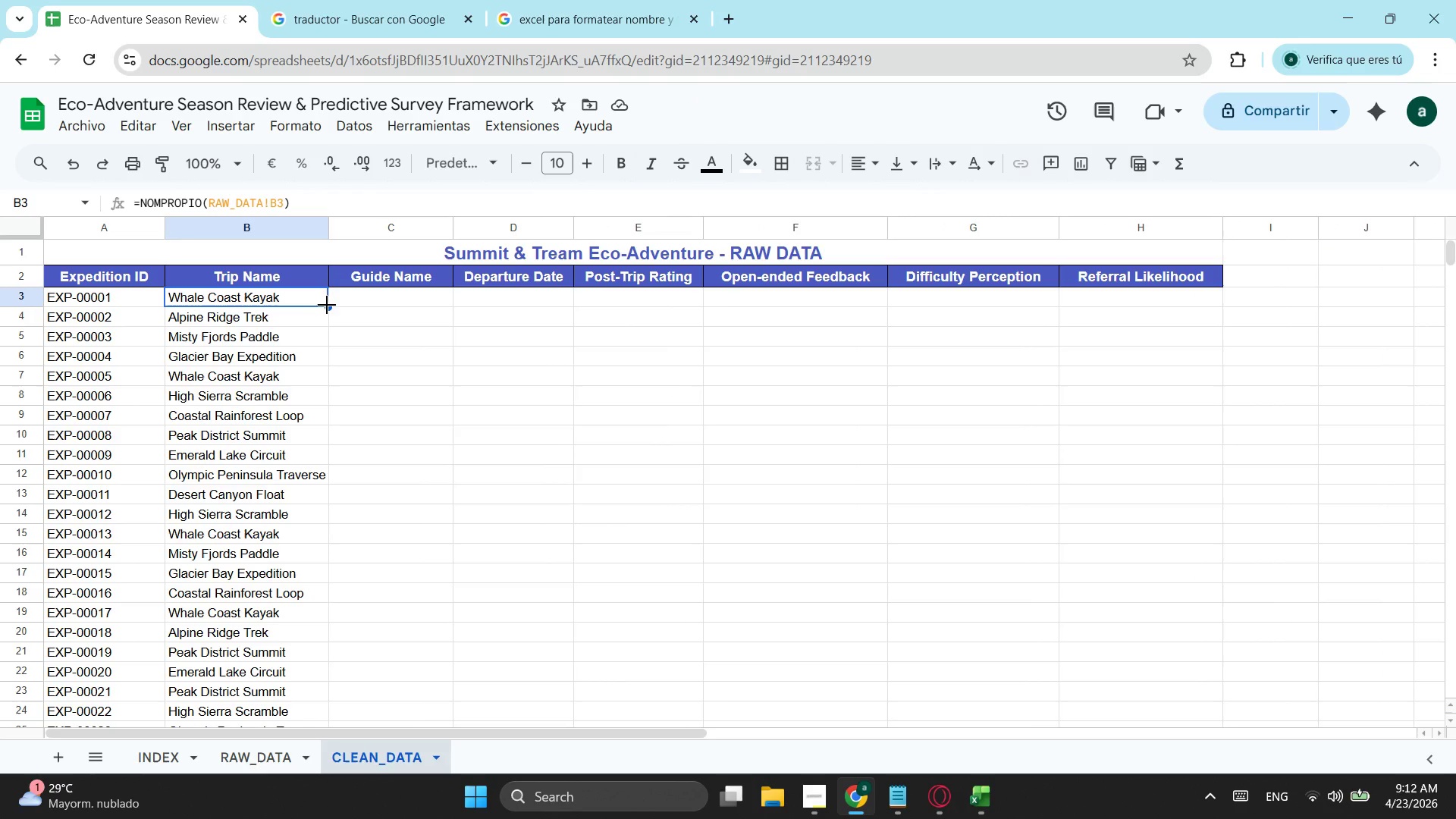 
left_click_drag(start_coordinate=[327, 305], to_coordinate=[350, 303])
 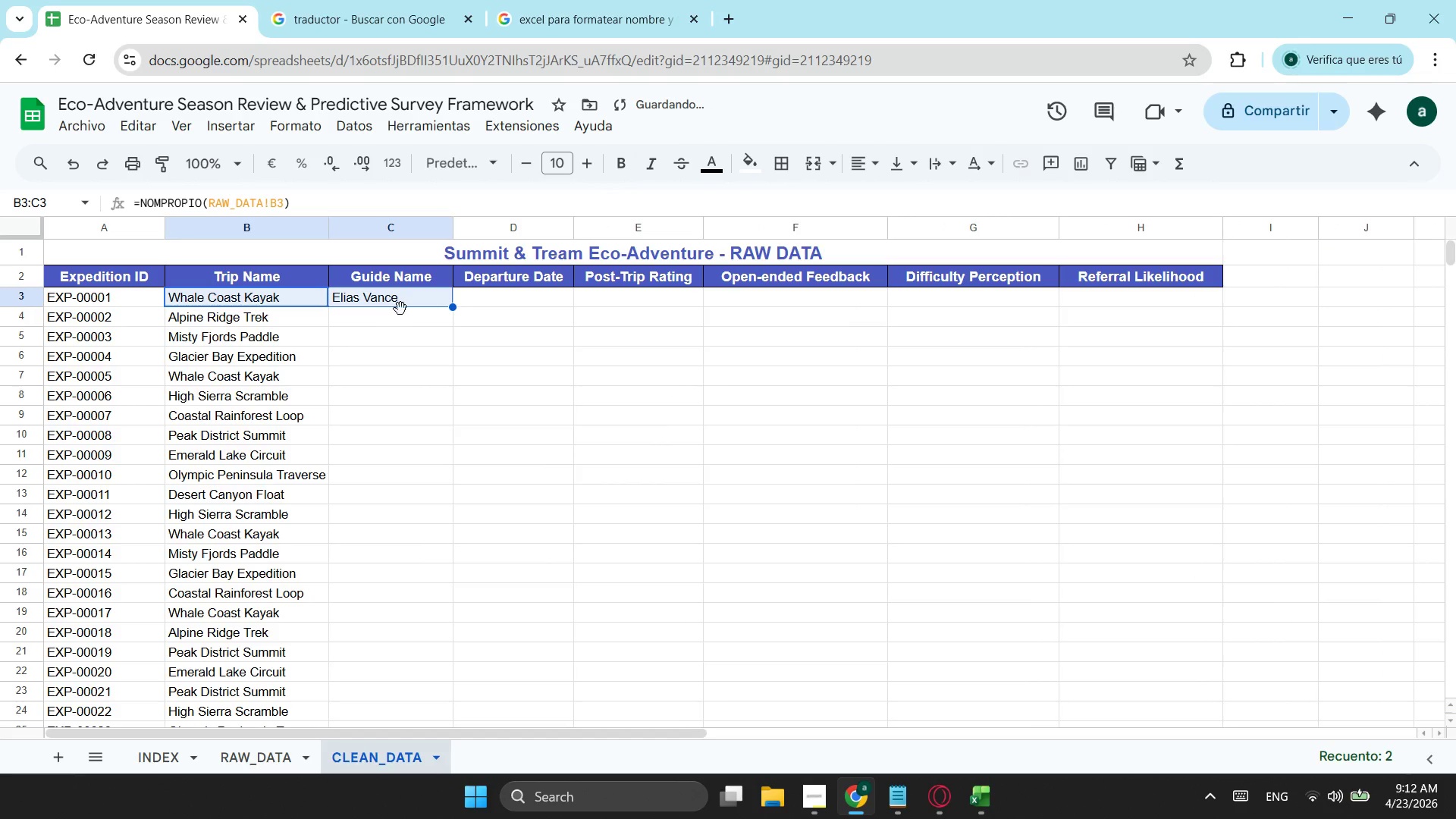 
left_click([403, 302])
 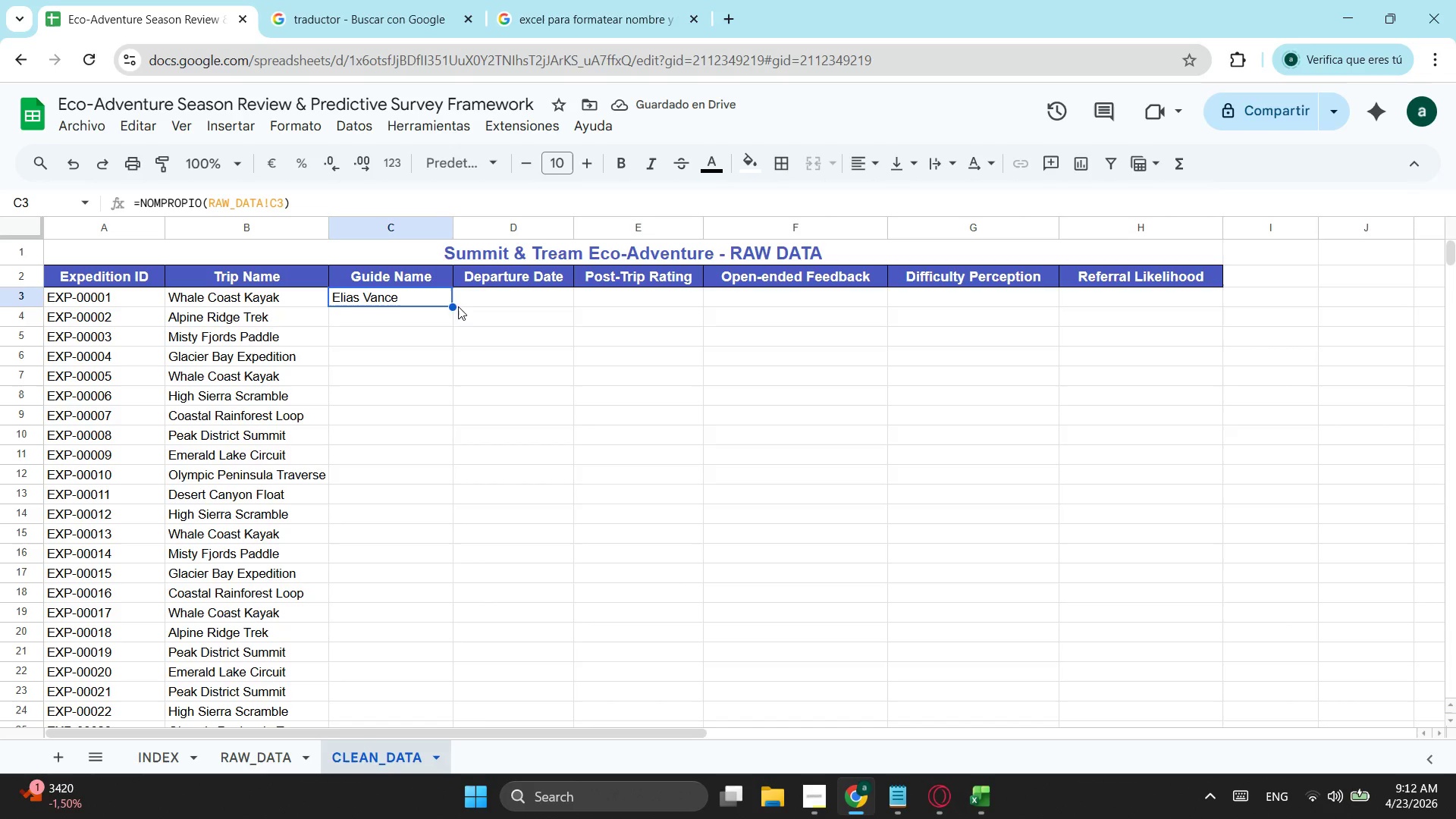 
left_click_drag(start_coordinate=[453, 306], to_coordinate=[435, 388])
 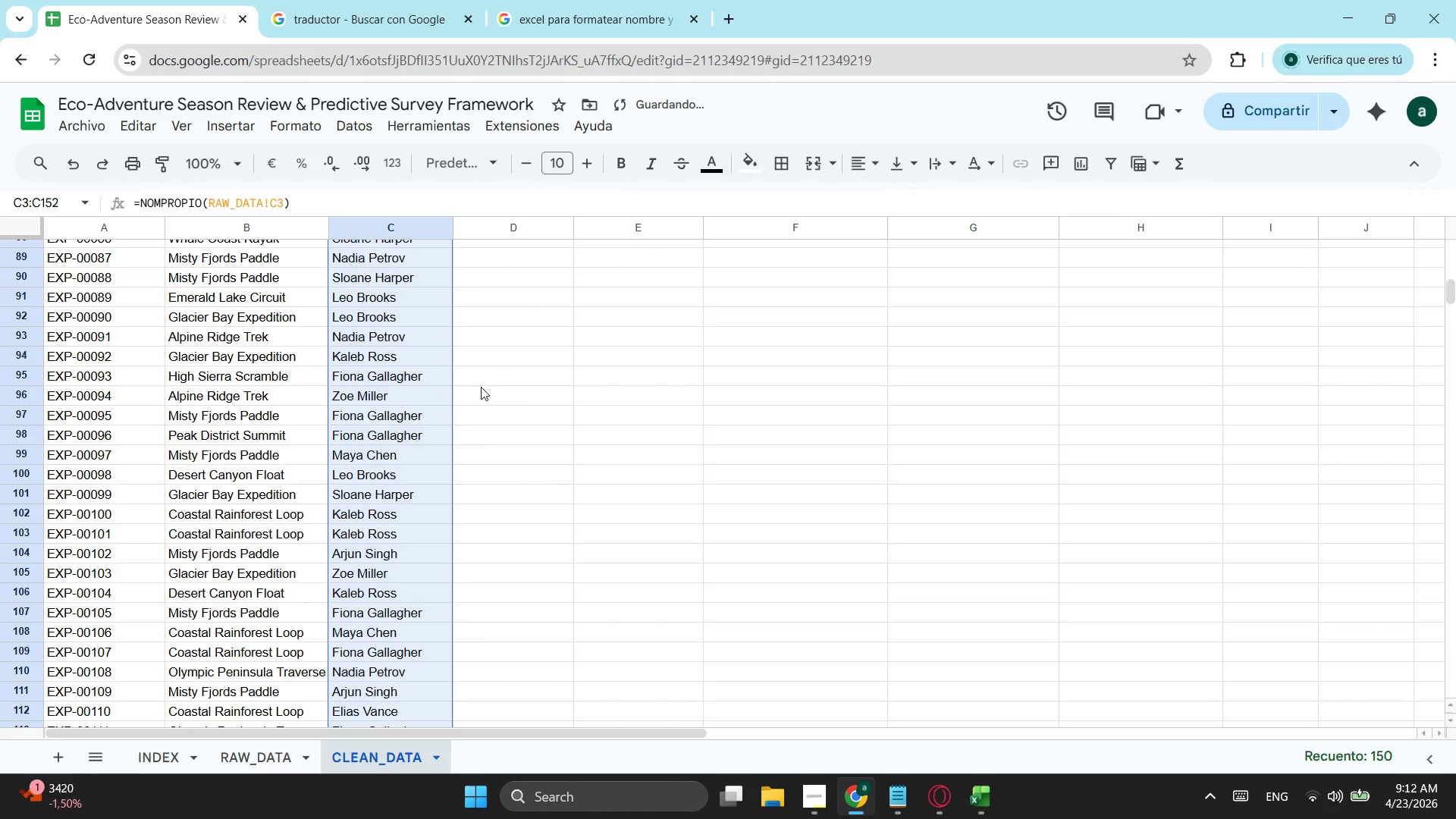 
scroll: coordinate [428, 444], scroll_direction: down, amount: 18.0
 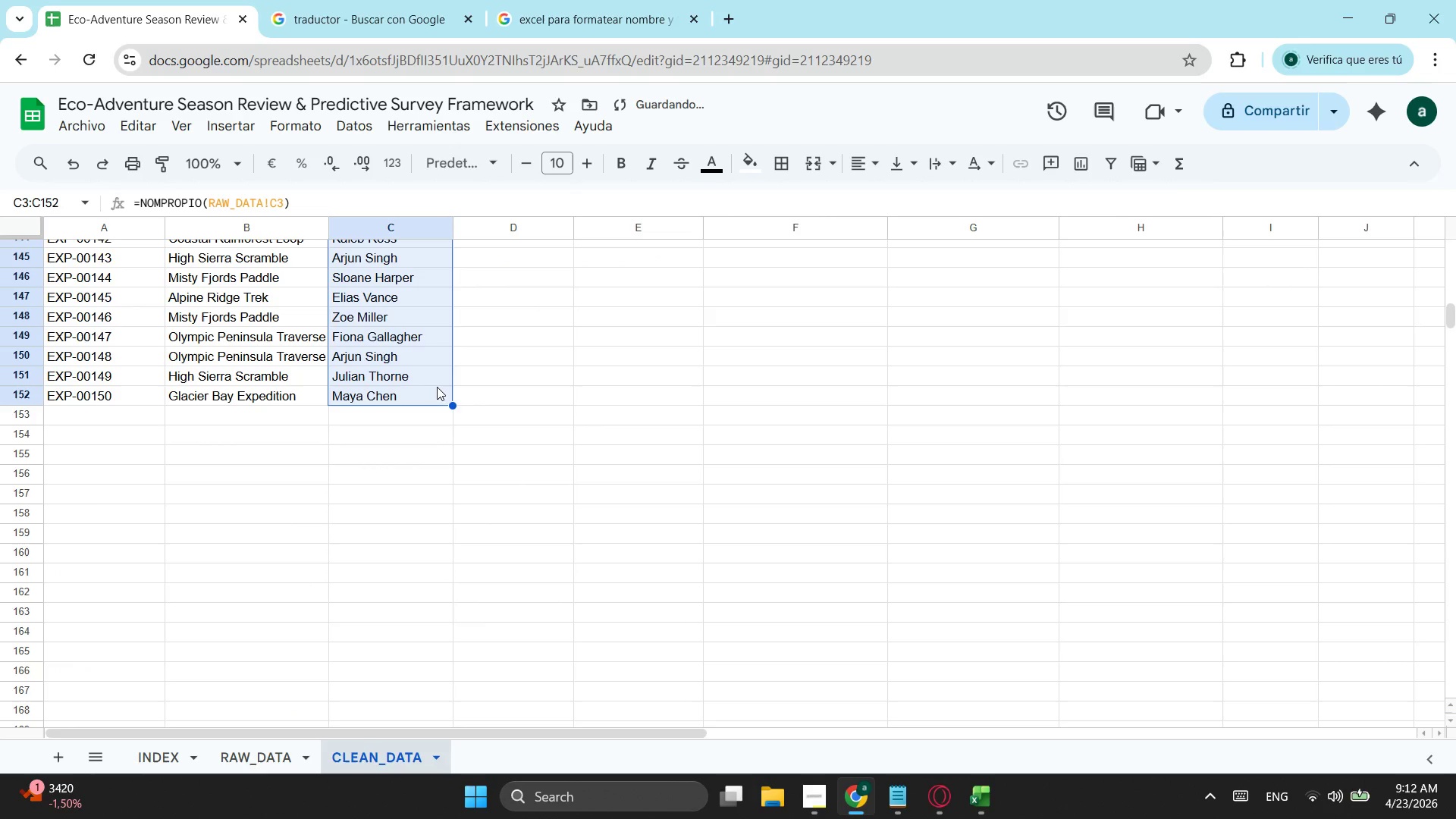 
scroll: coordinate [485, 384], scroll_direction: up, amount: 25.0
 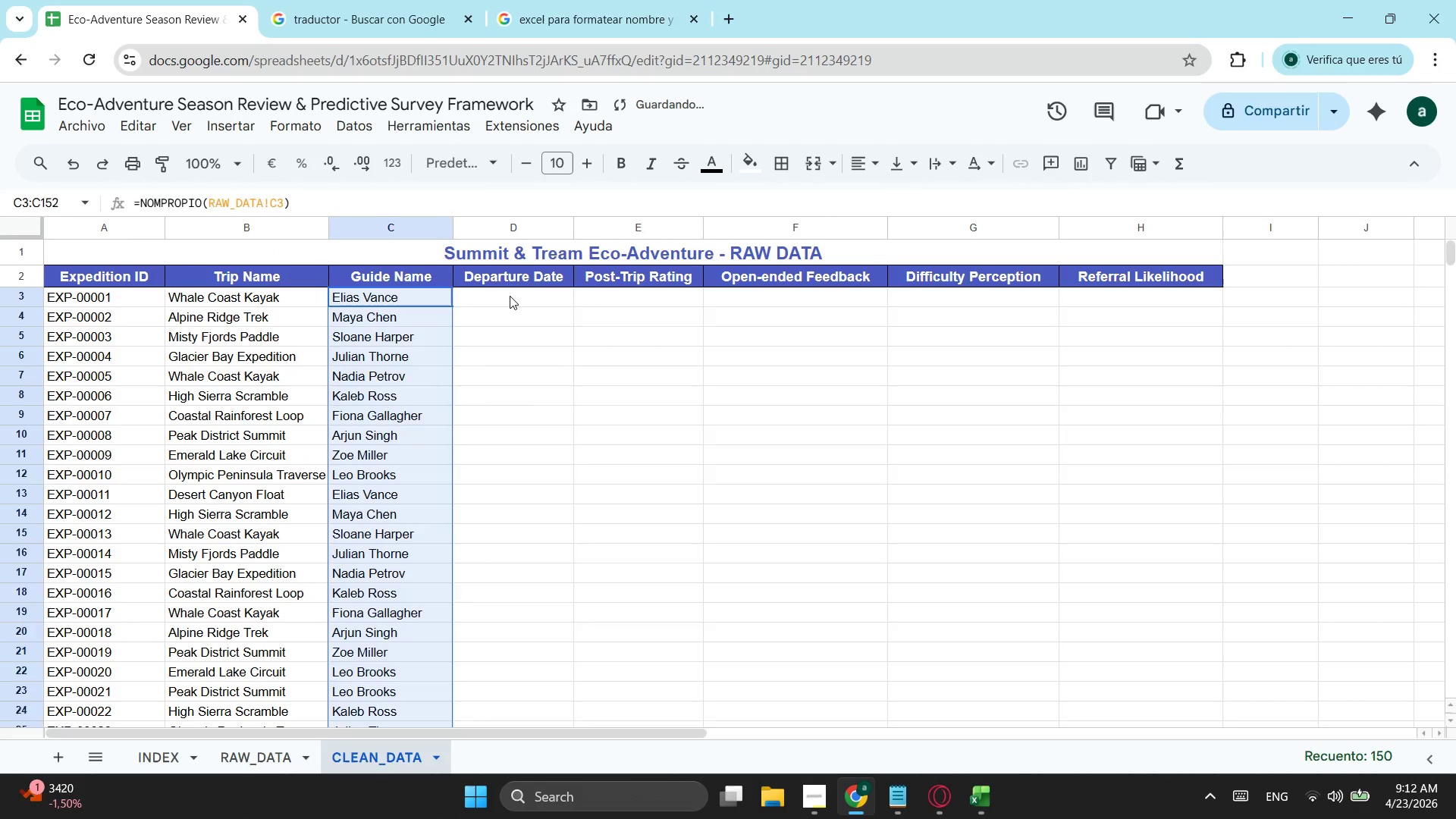 
left_click([510, 296])
 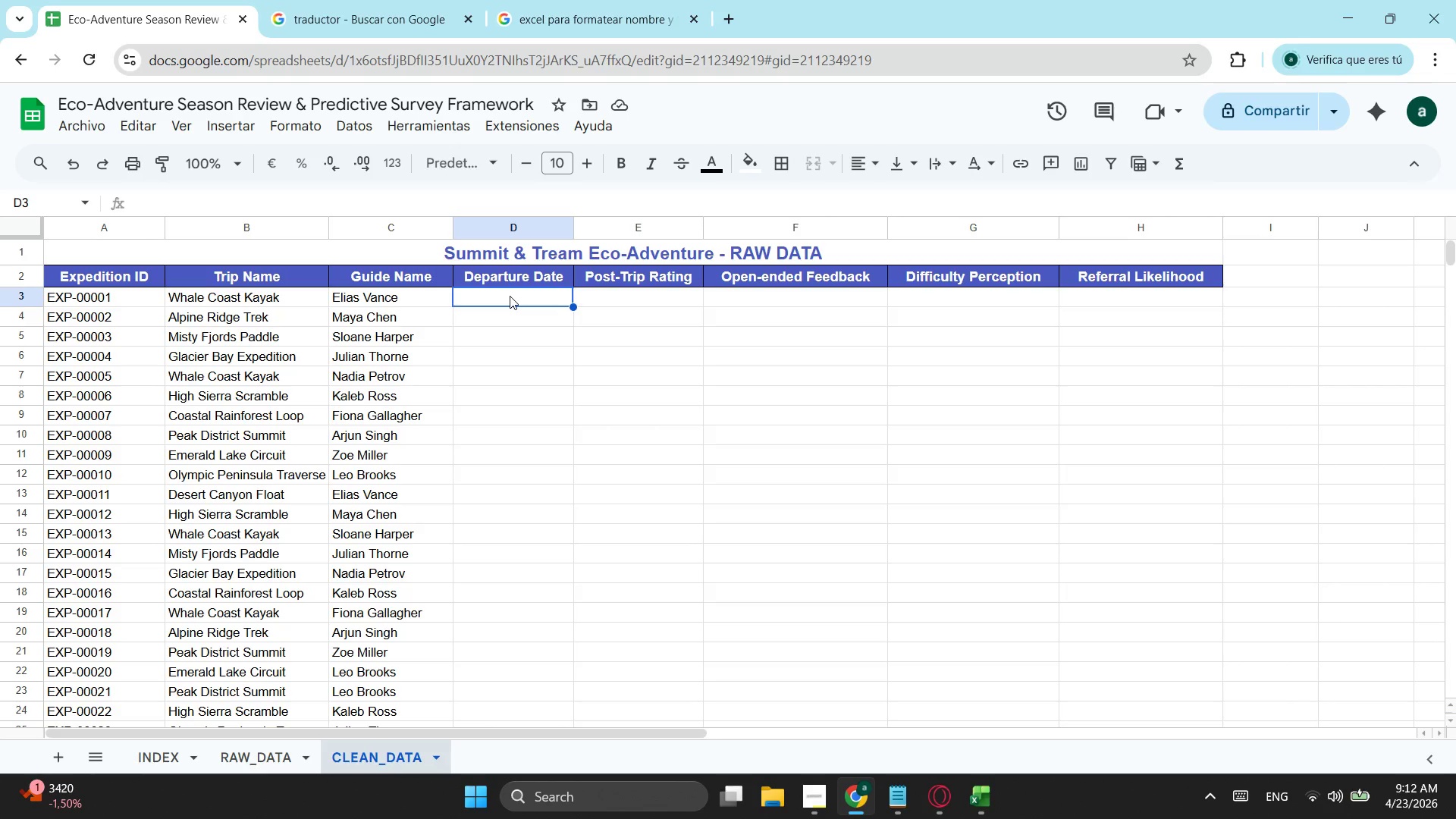 
wait(26.89)
 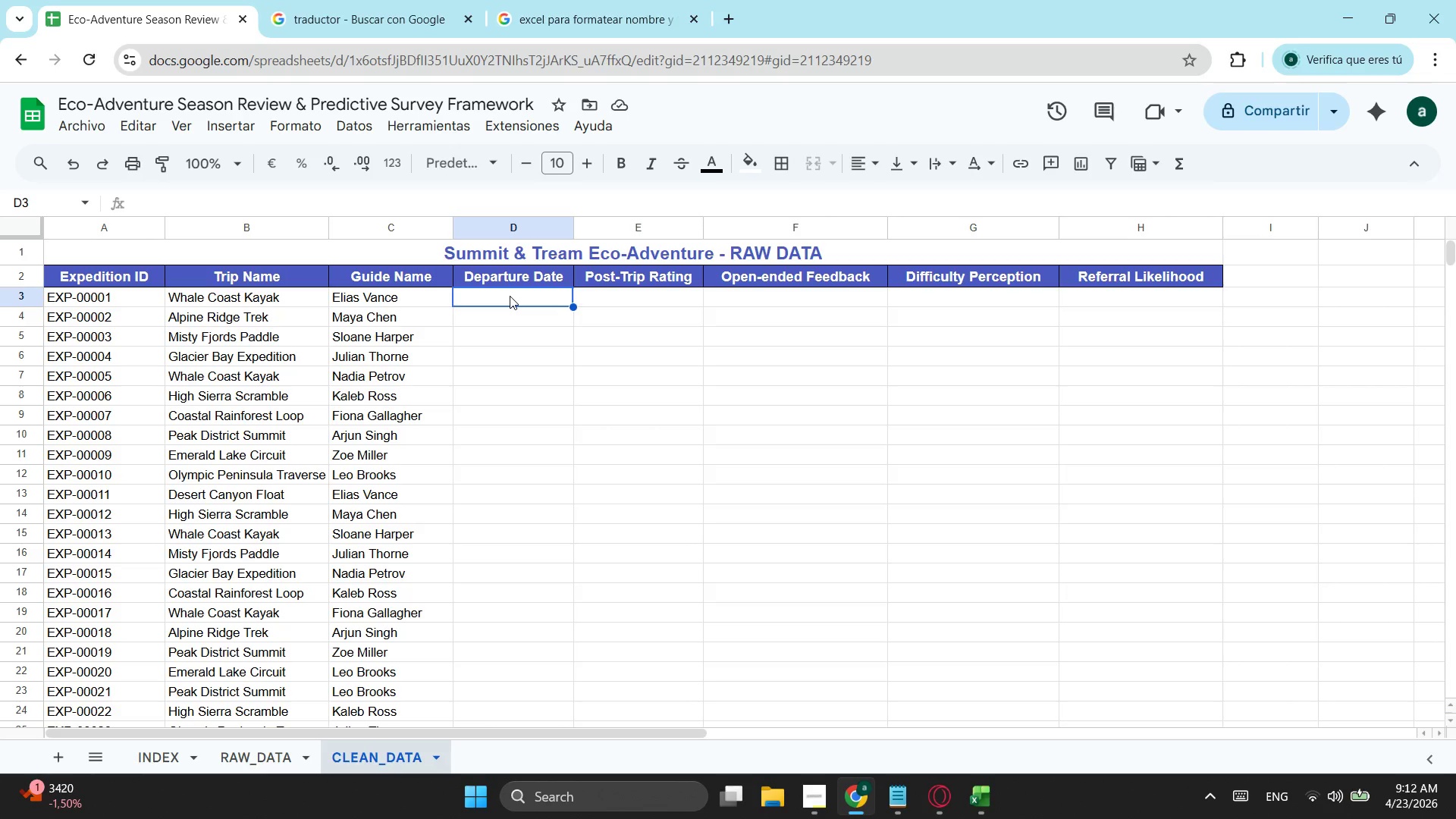 
key(Equal)
 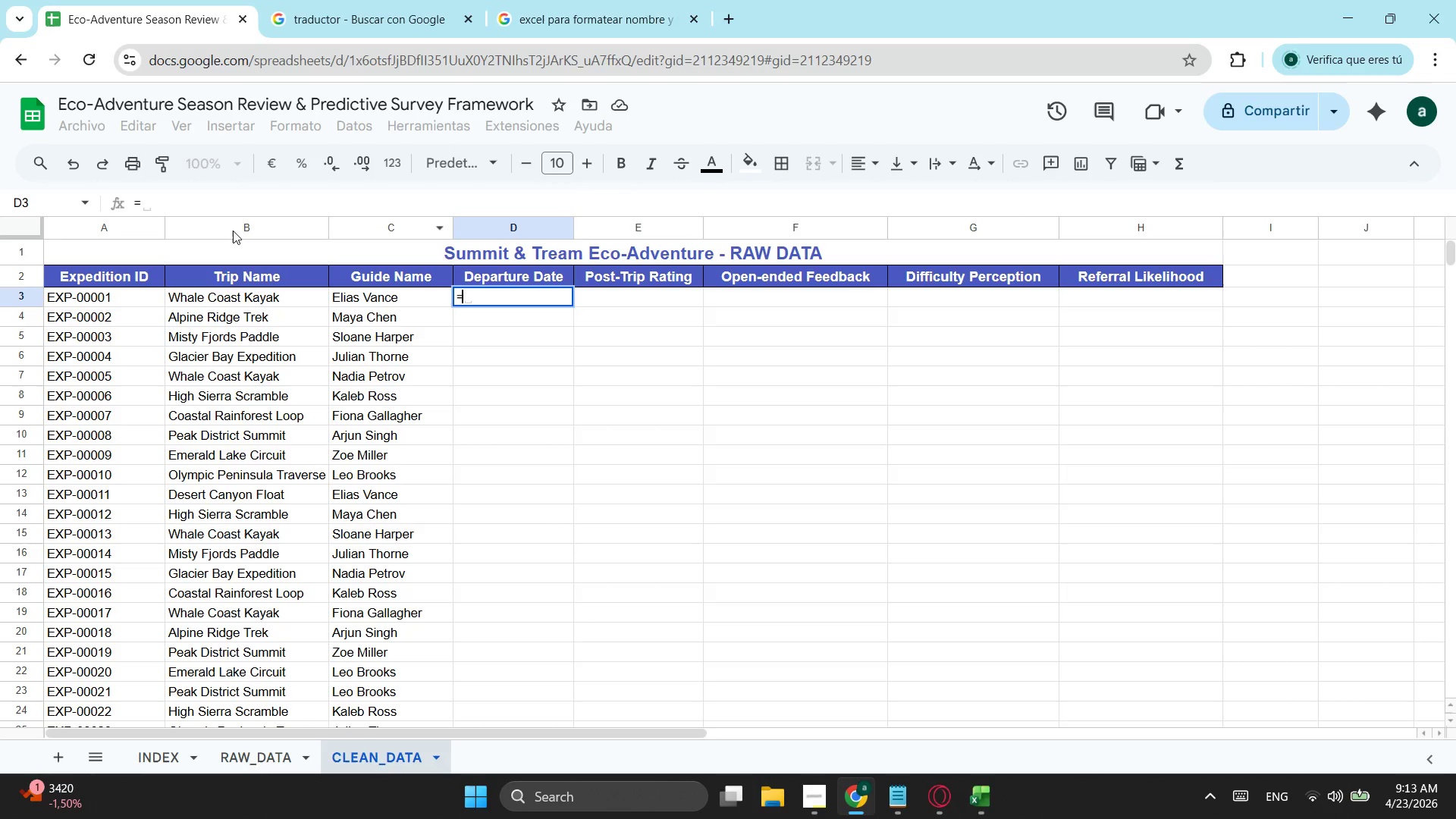 
left_click([547, 17])
 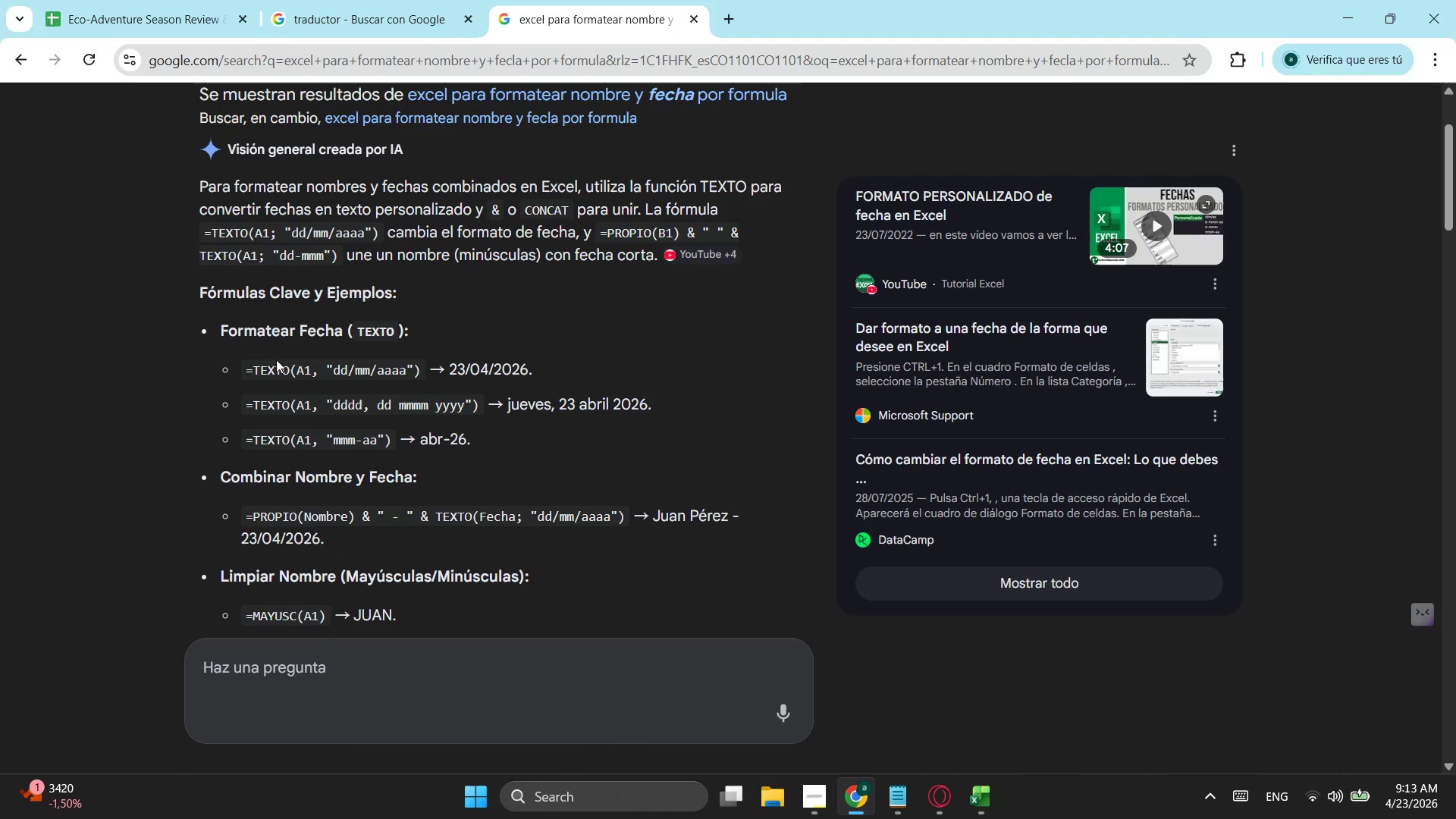 
wait(9.48)
 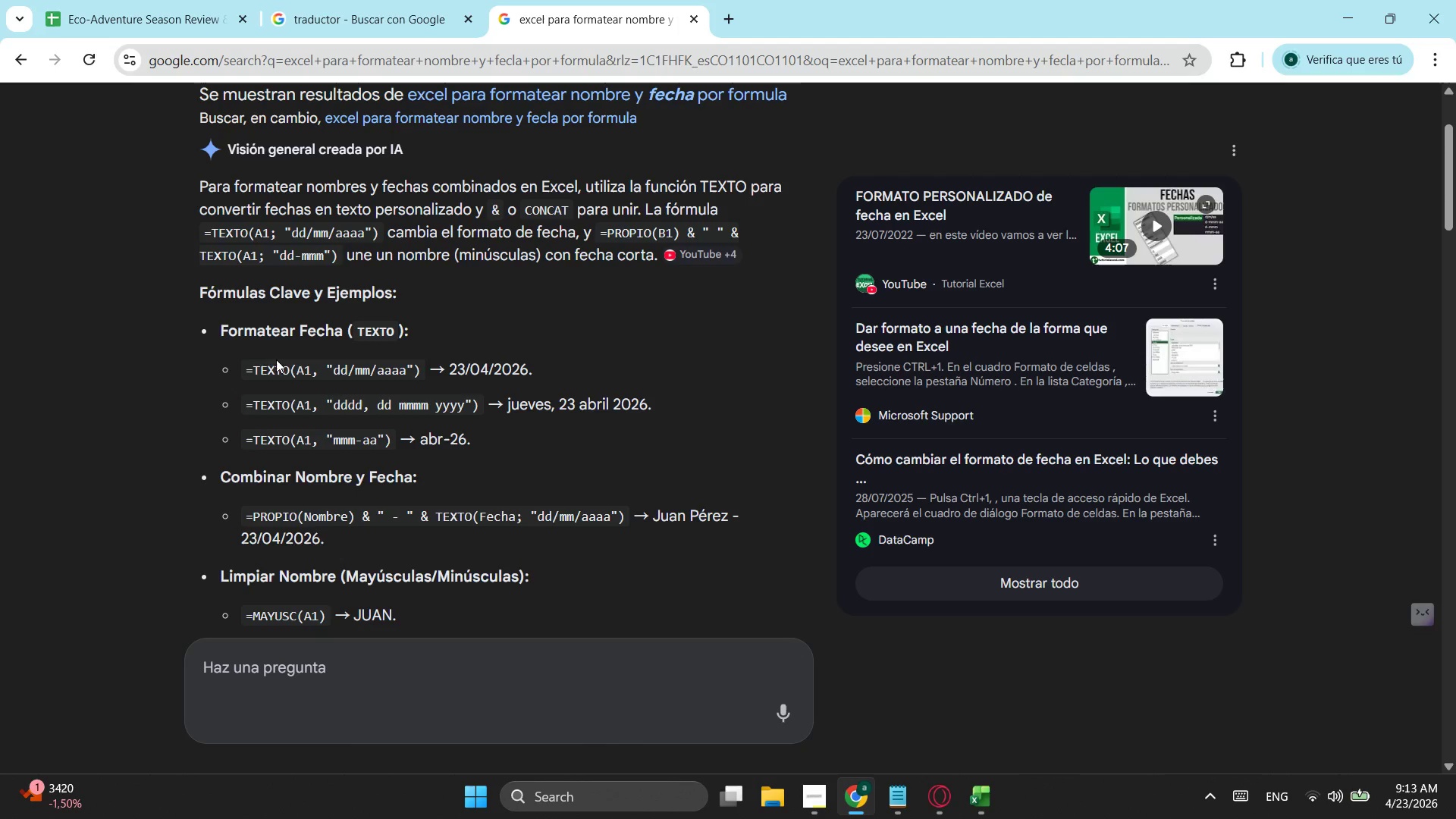 
left_click_drag(start_coordinate=[248, 369], to_coordinate=[422, 369])
 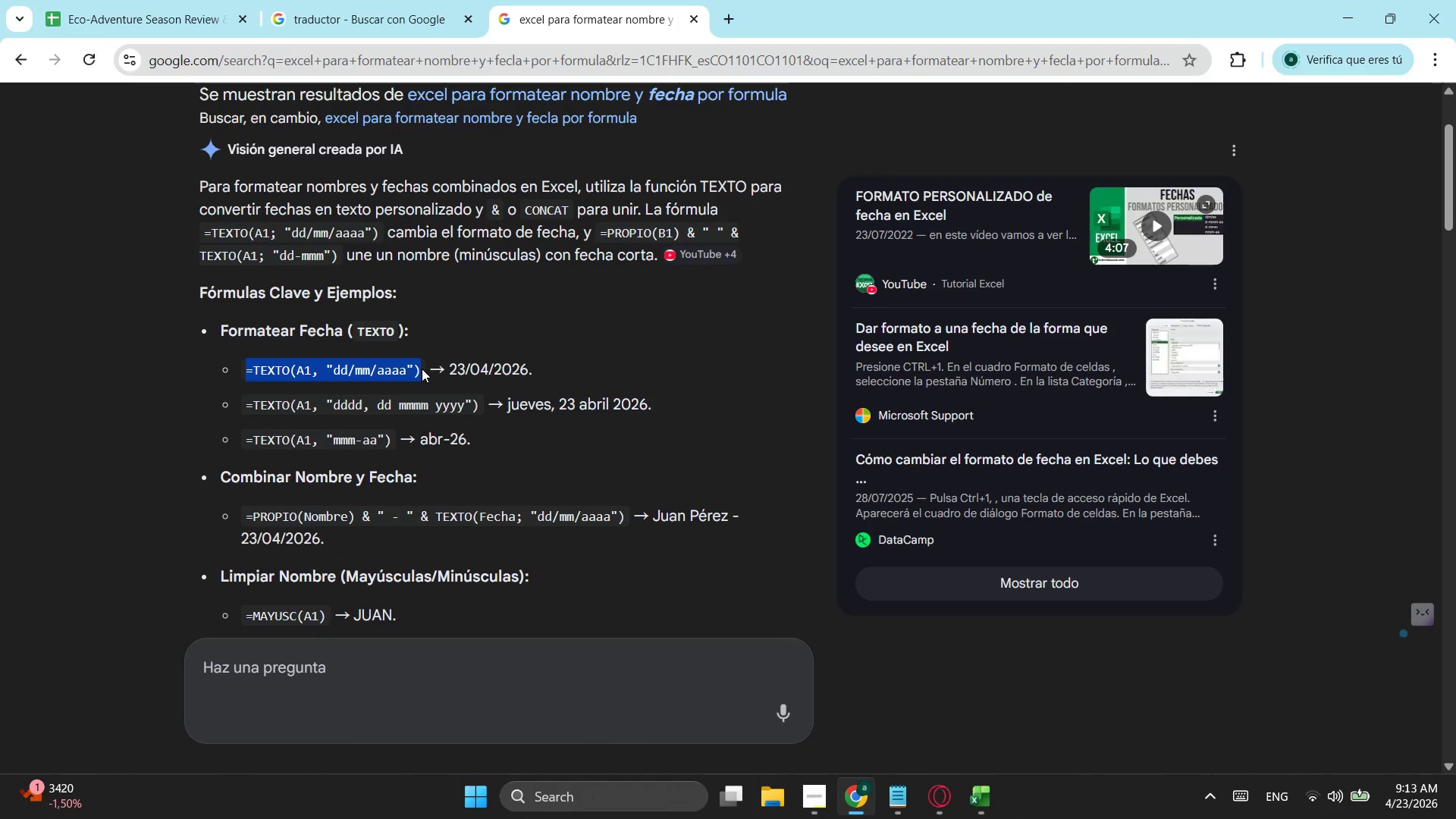 
key(Control+ControlLeft)
 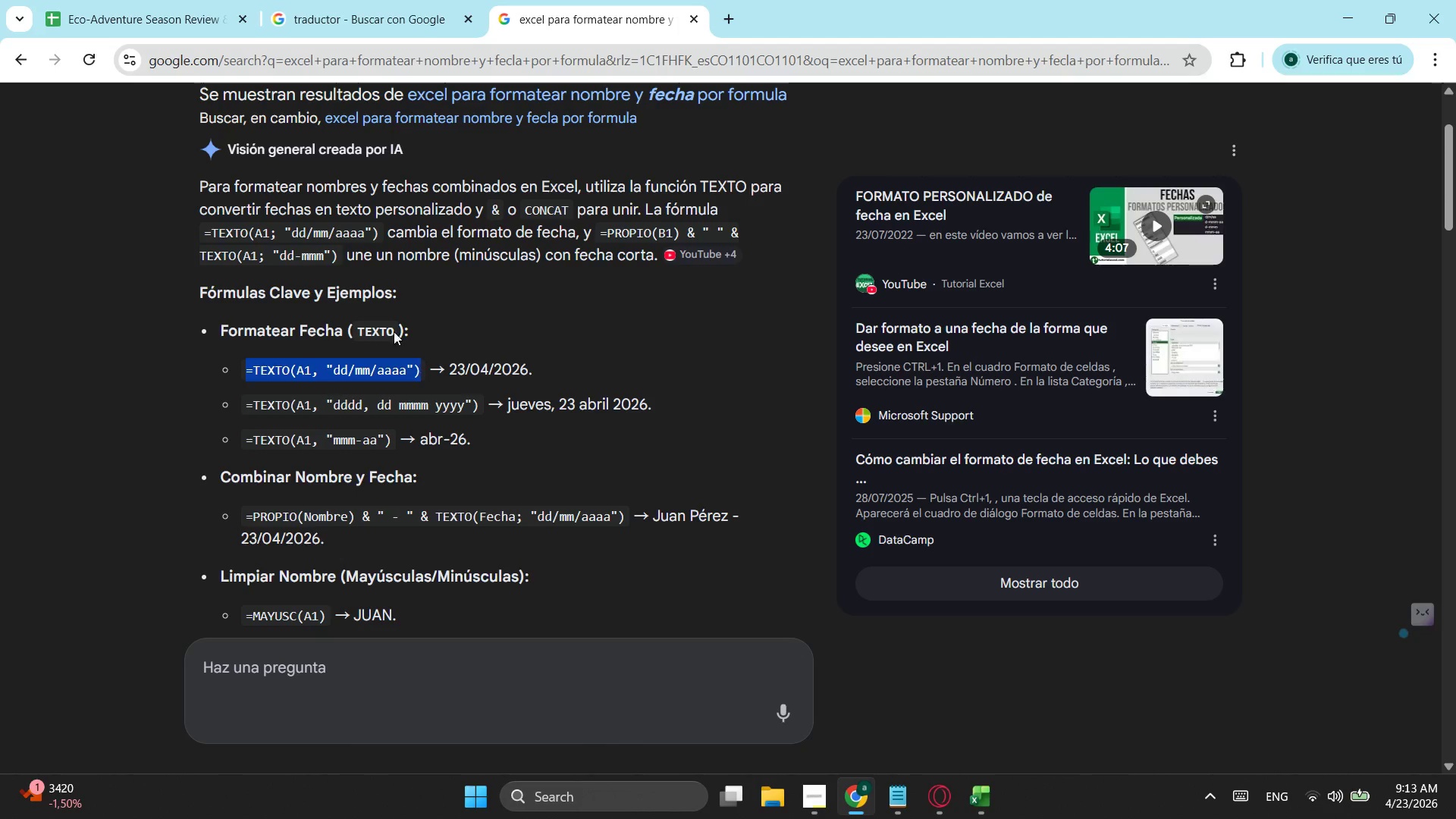 
key(Control+C)
 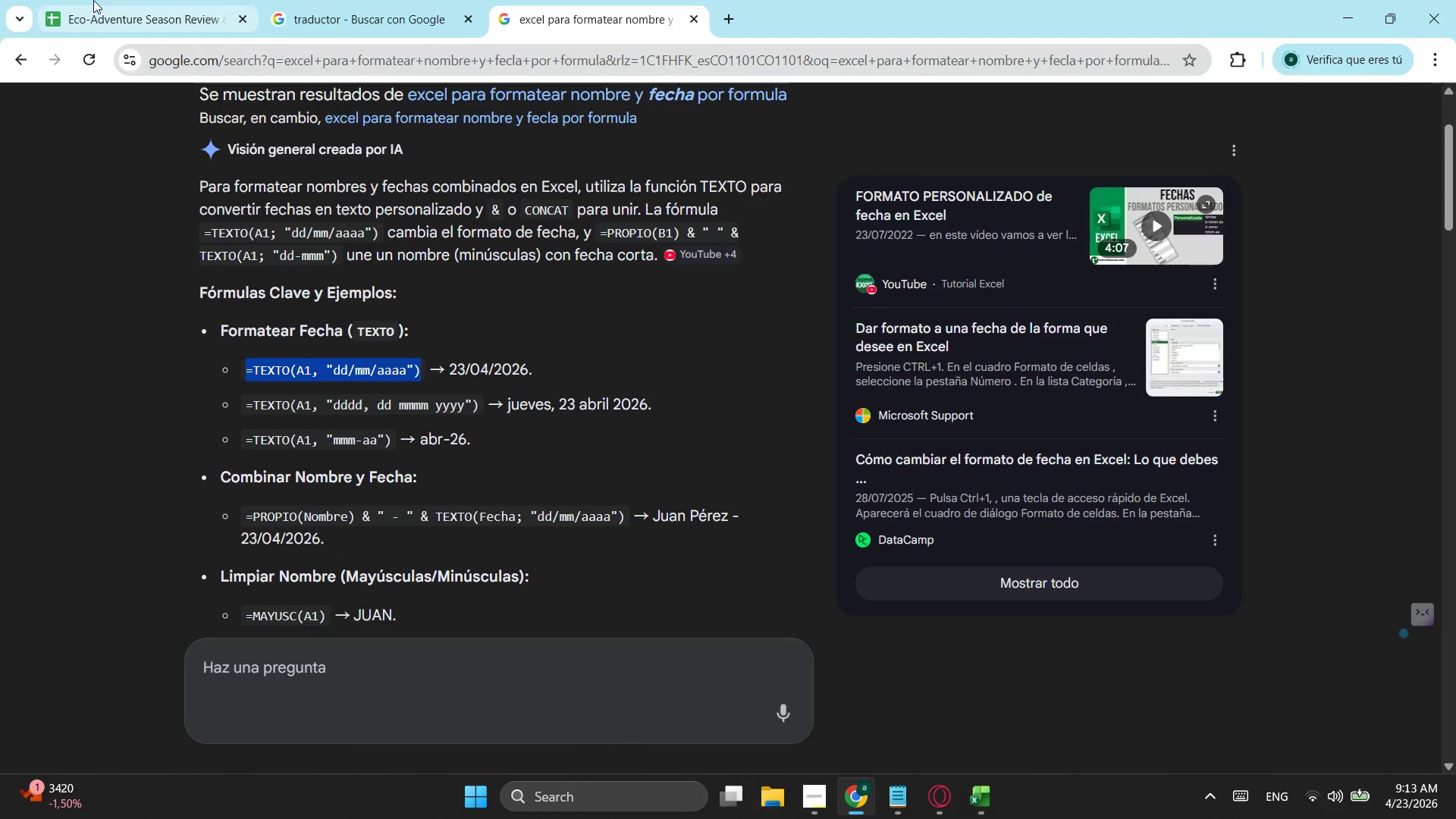 
left_click([100, 5])
 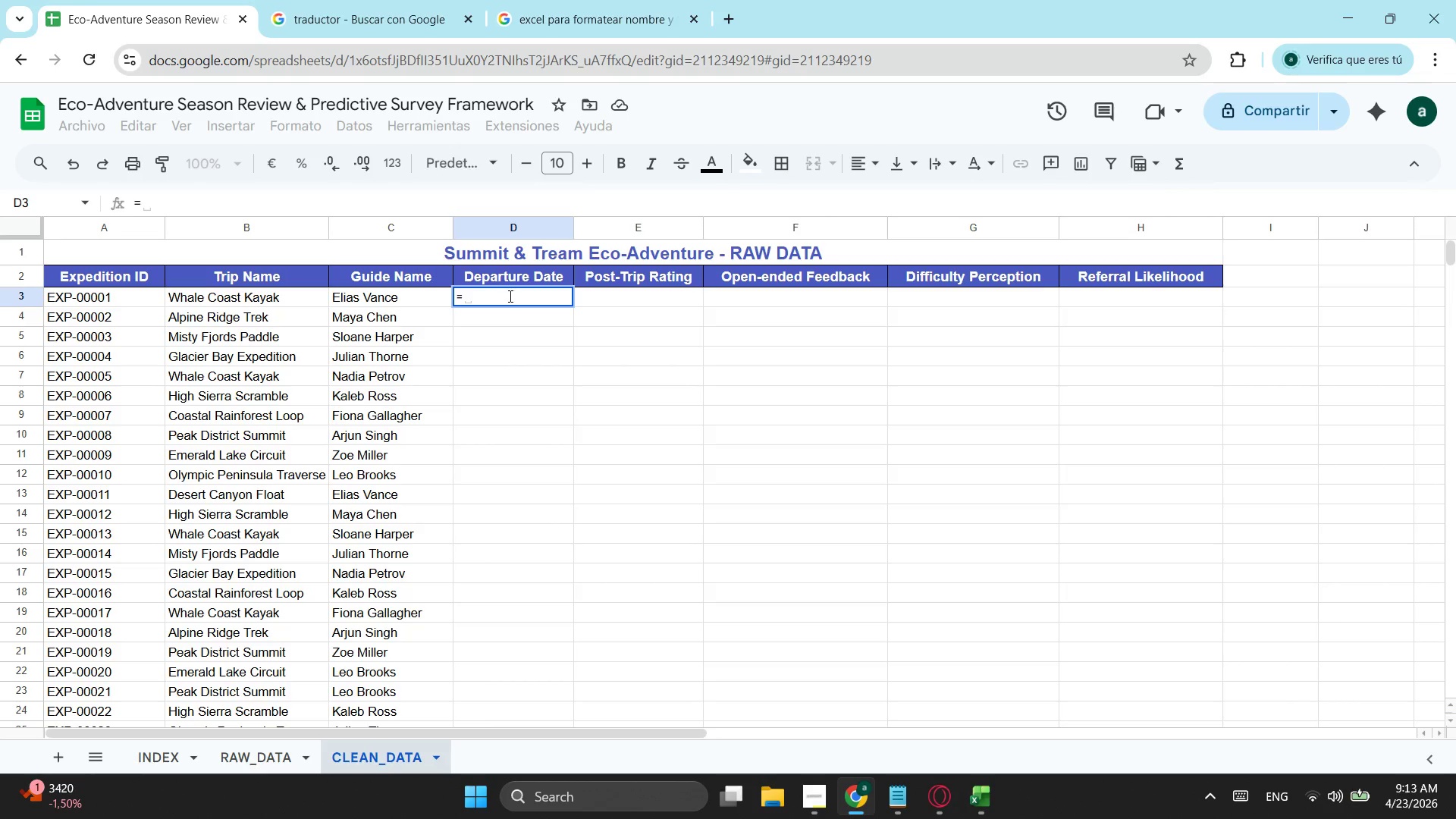 
left_click_drag(start_coordinate=[509, 296], to_coordinate=[468, 304])
 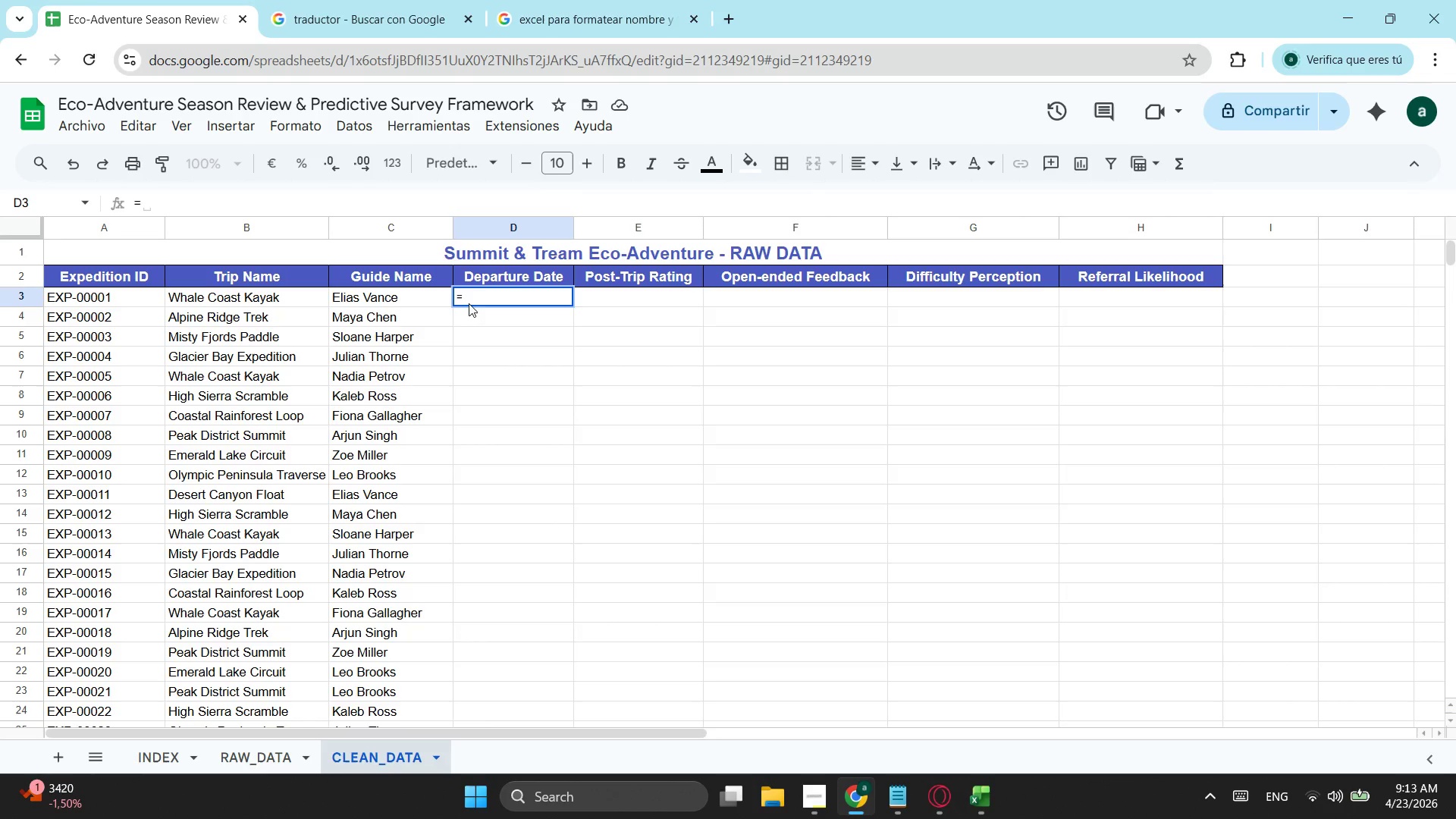 
key(Control+ControlLeft)
 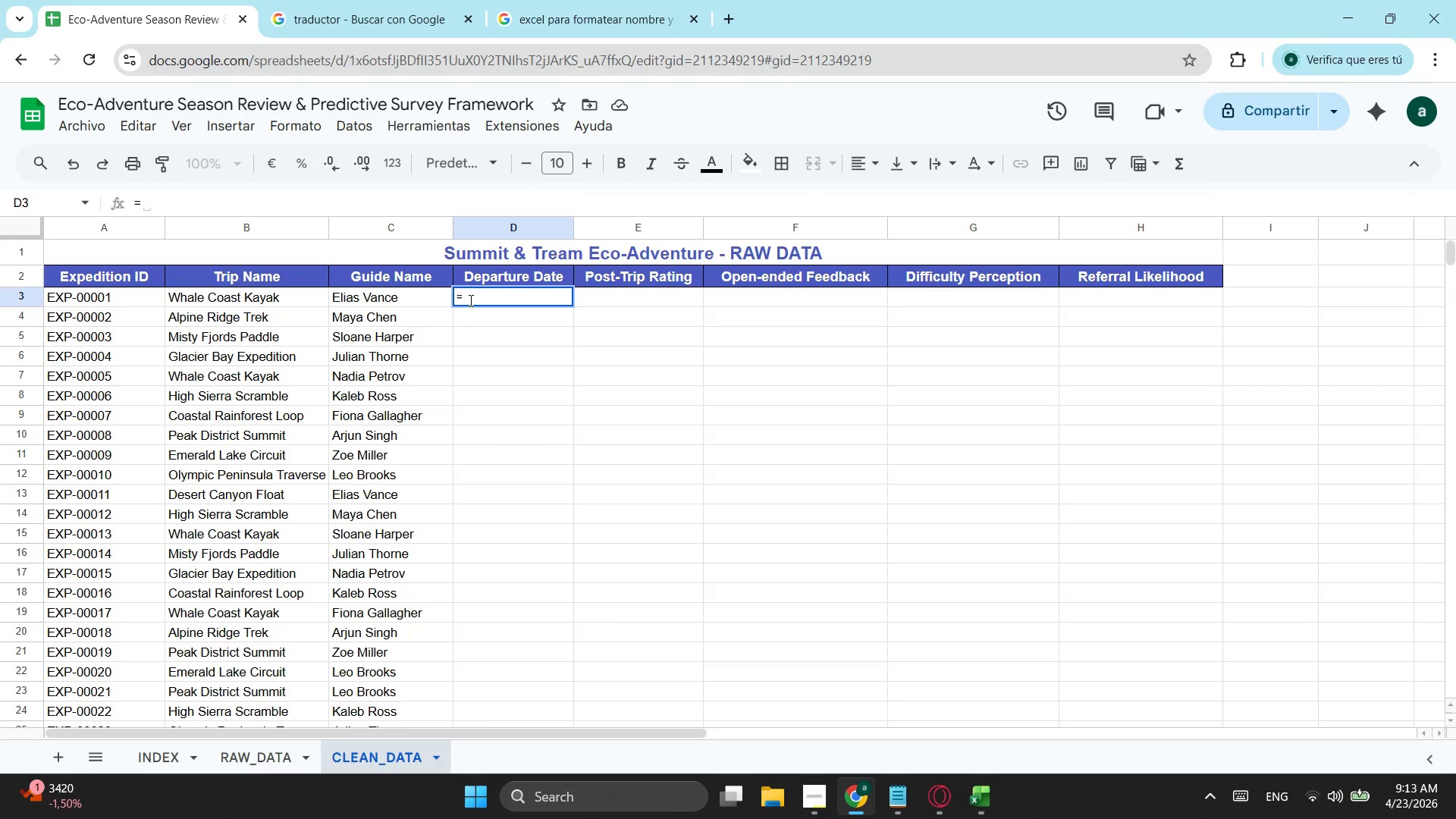 
left_click_drag(start_coordinate=[469, 300], to_coordinate=[445, 300])
 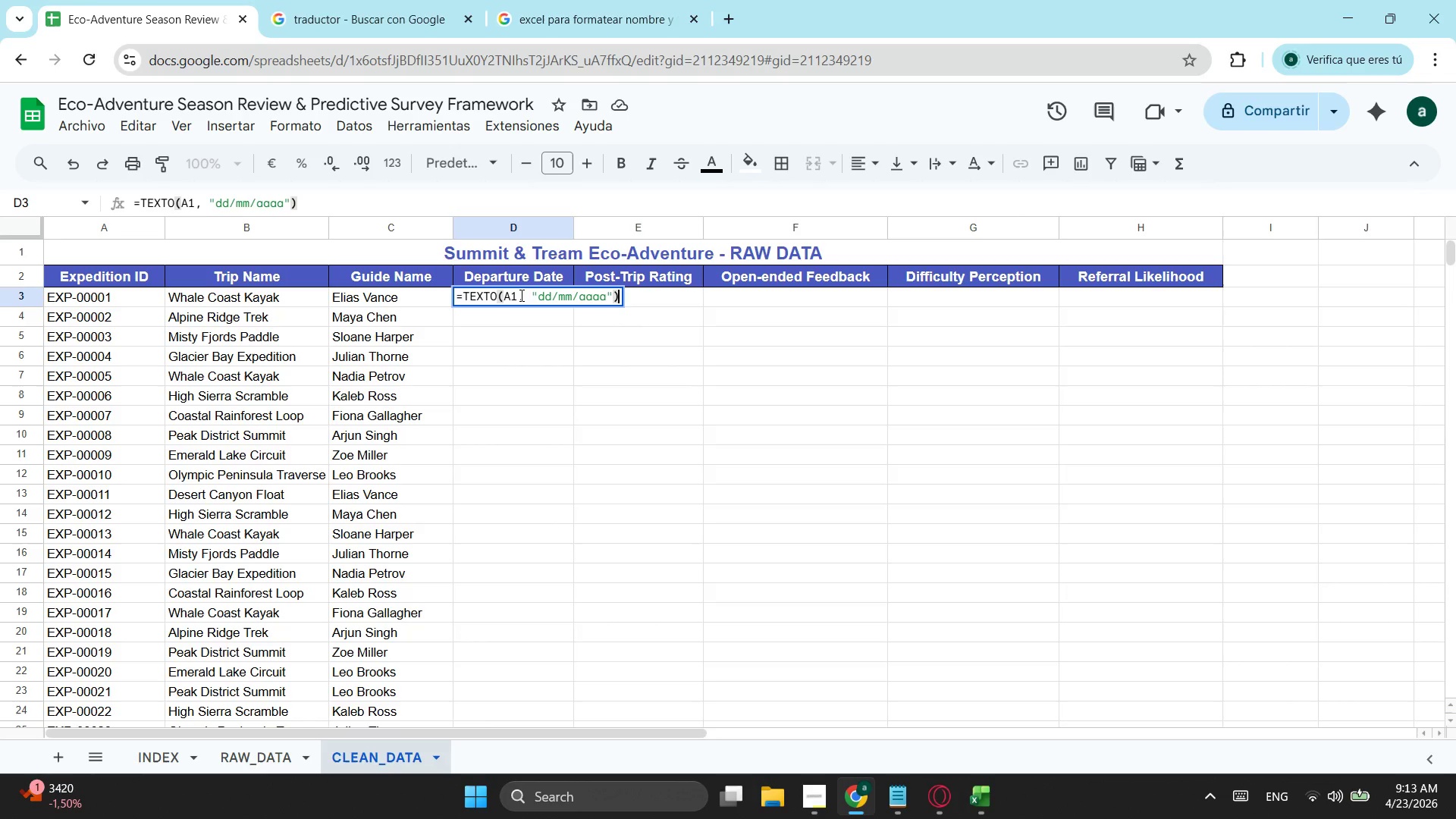 
key(Control+ControlLeft)
 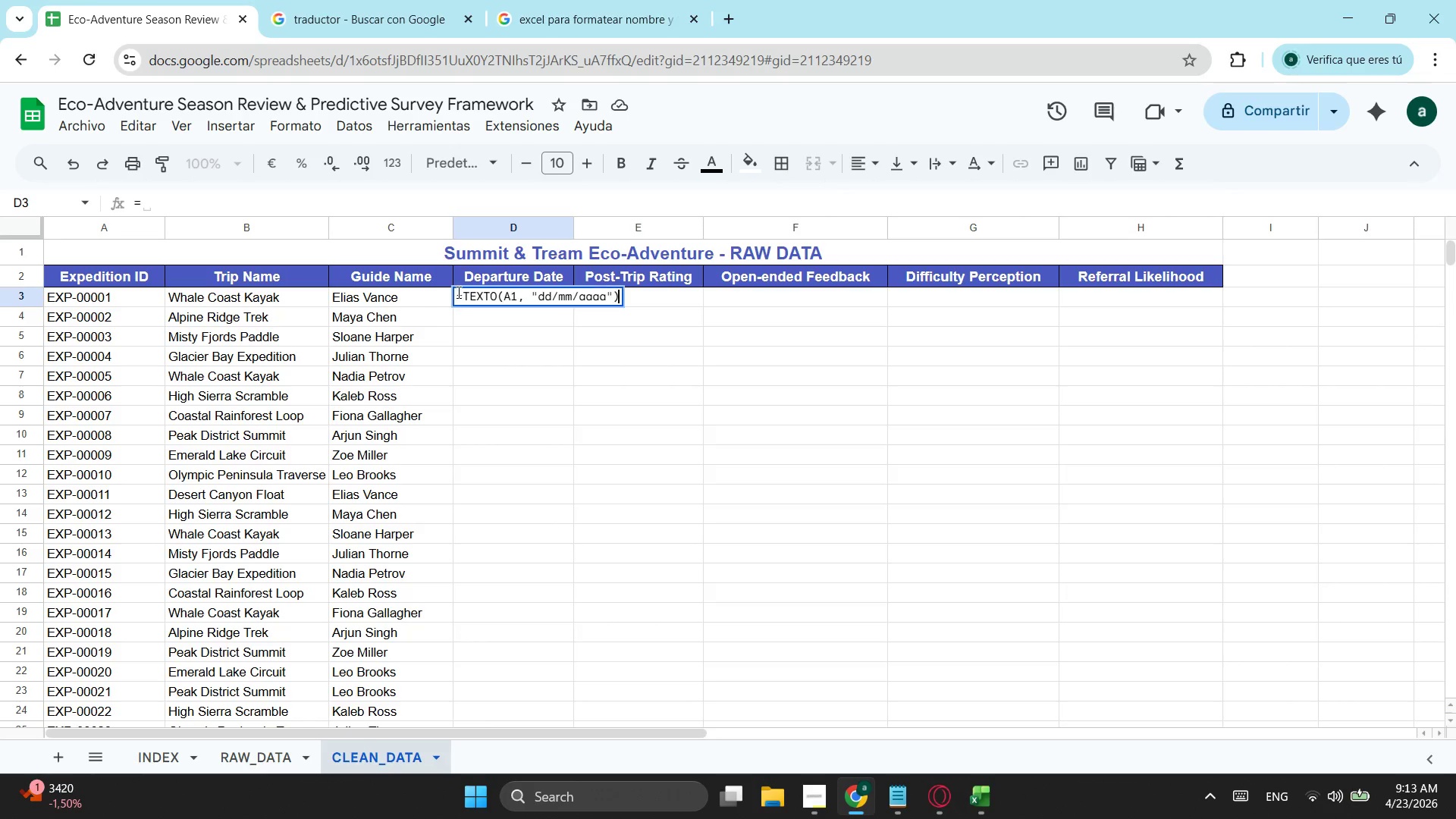 
key(Control+V)
 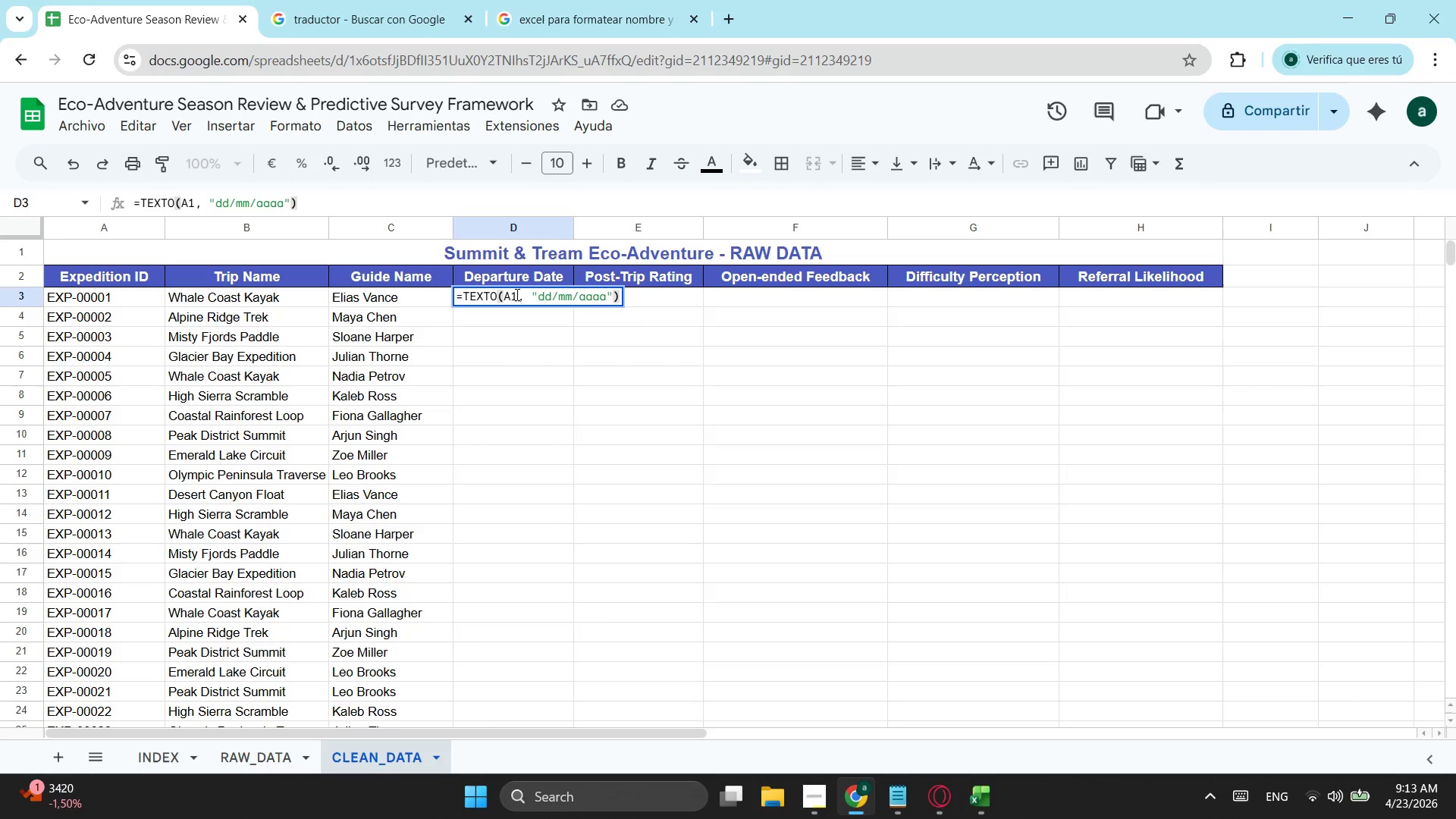 
left_click([516, 294])
 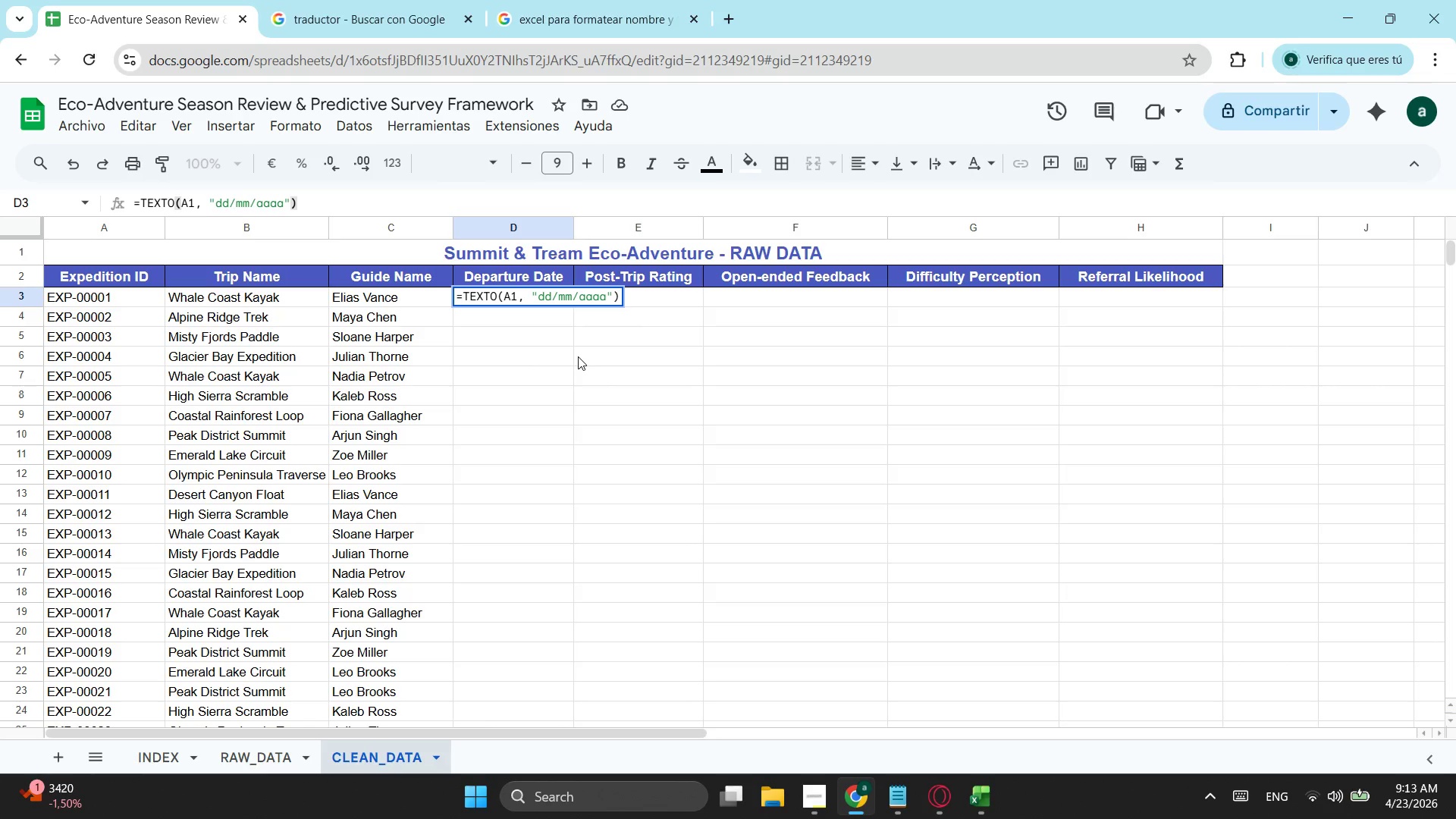 
key(Backspace)
 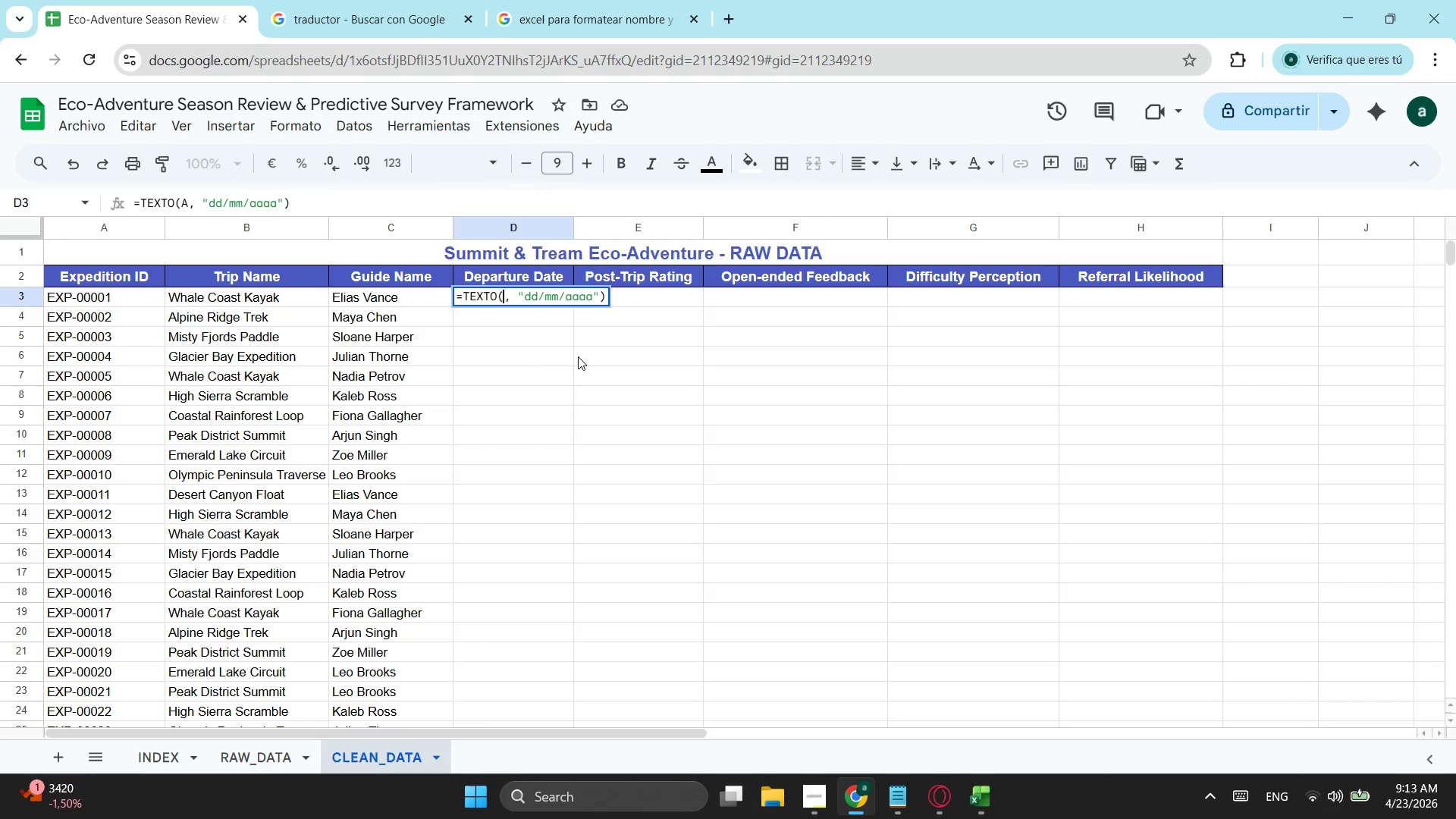 
key(Backspace)
 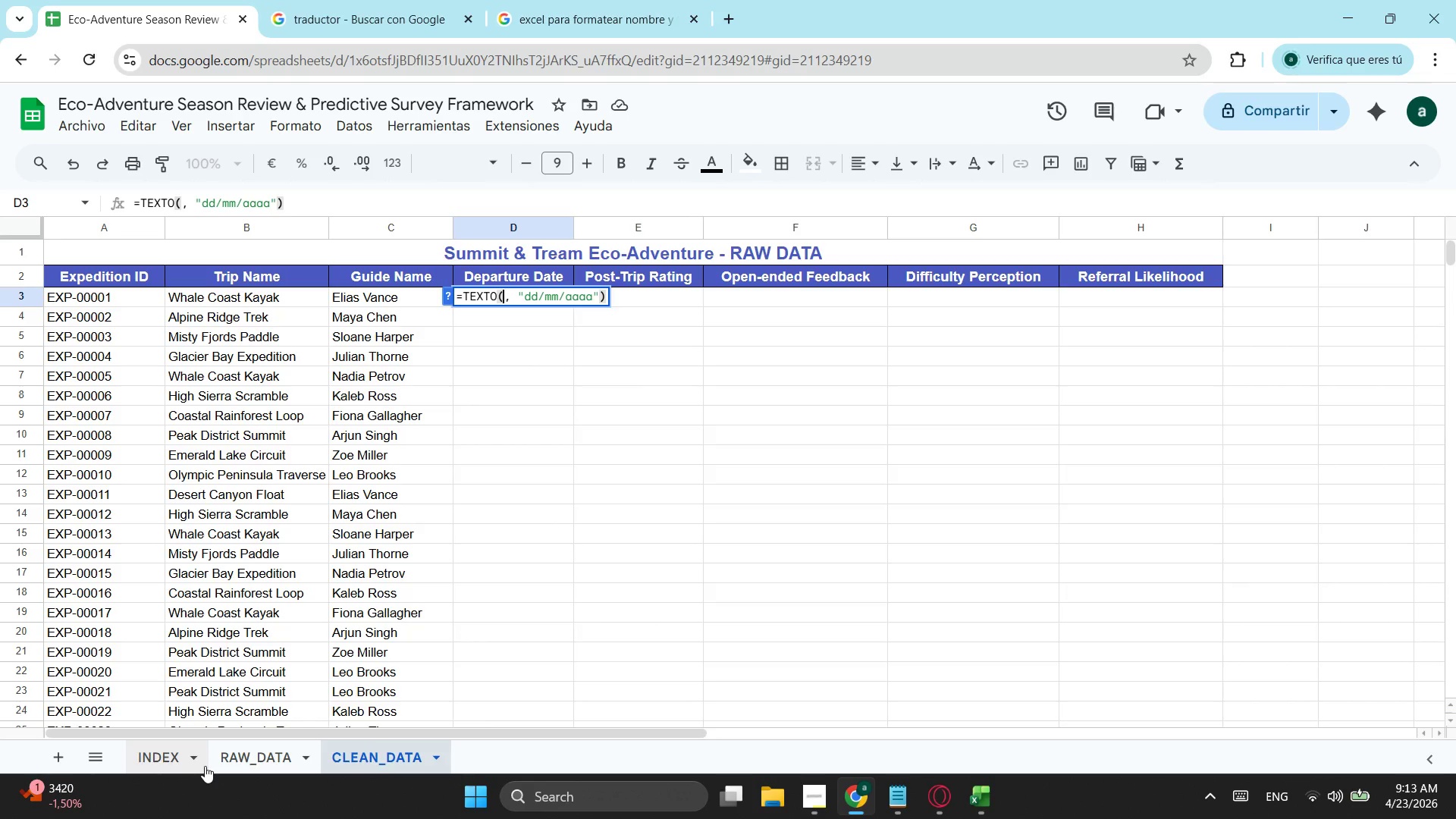 
left_click([257, 758])
 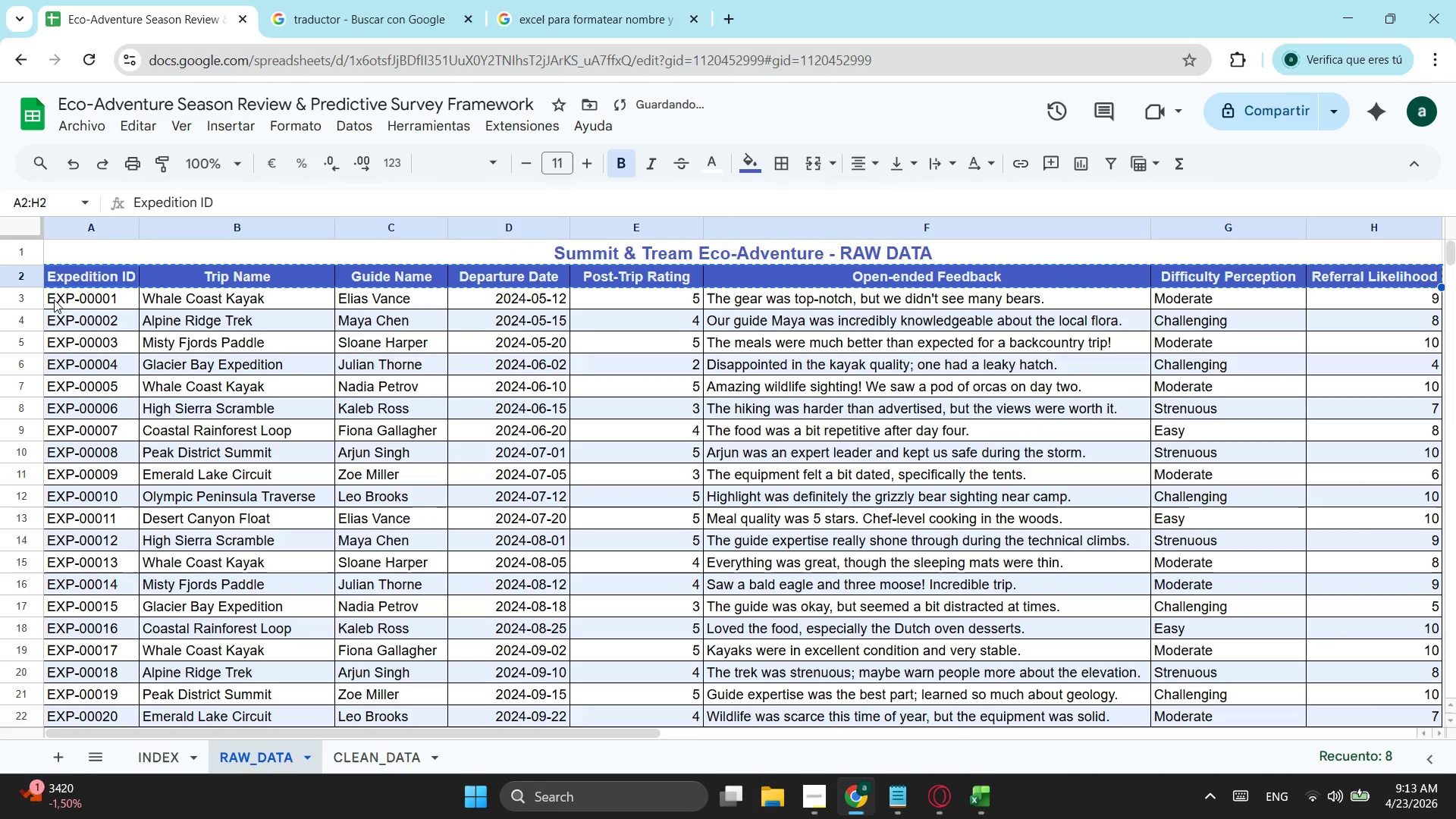 
scroll: coordinate [318, 349], scroll_direction: up, amount: 3.0
 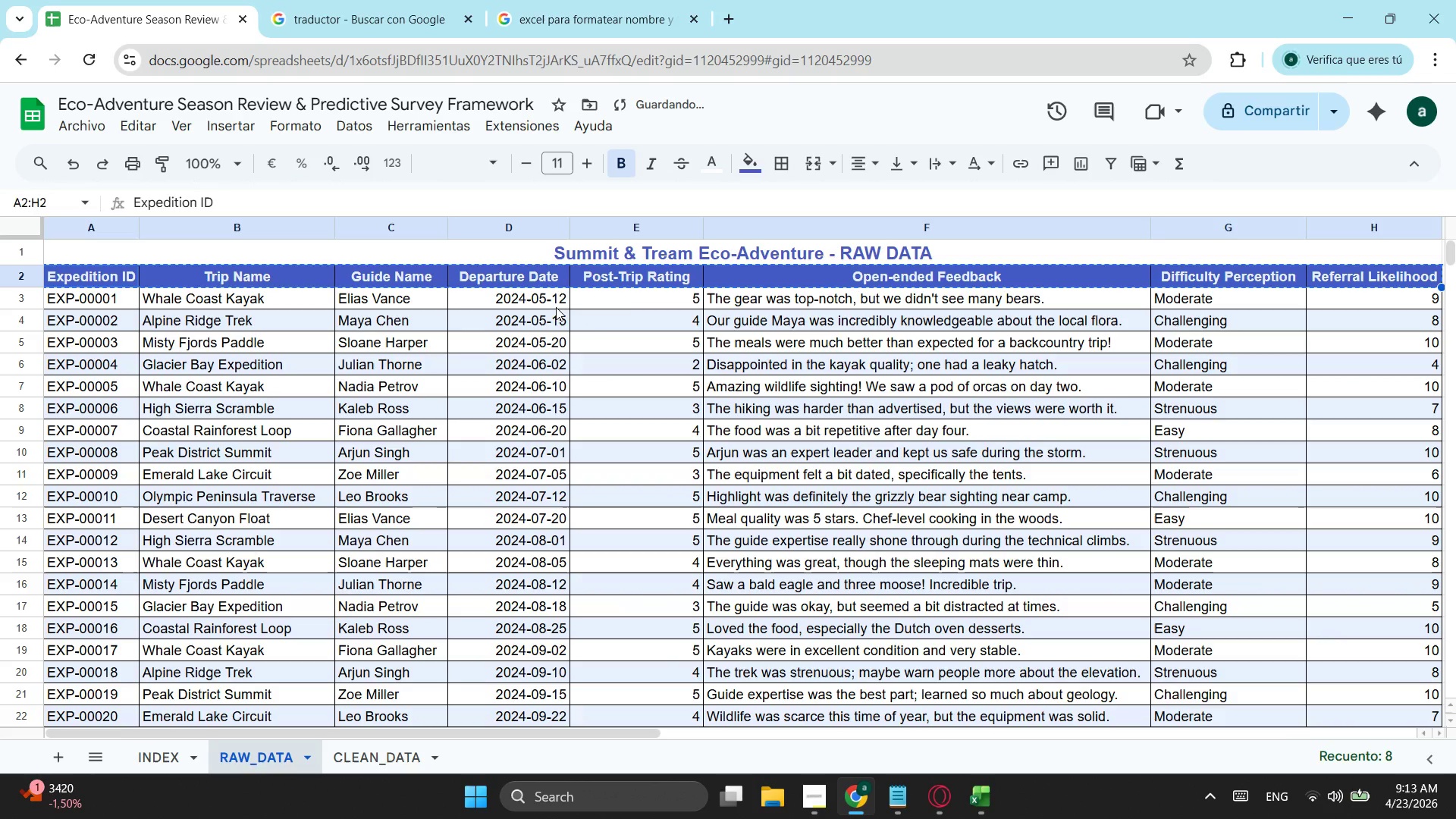 
left_click([556, 307])
 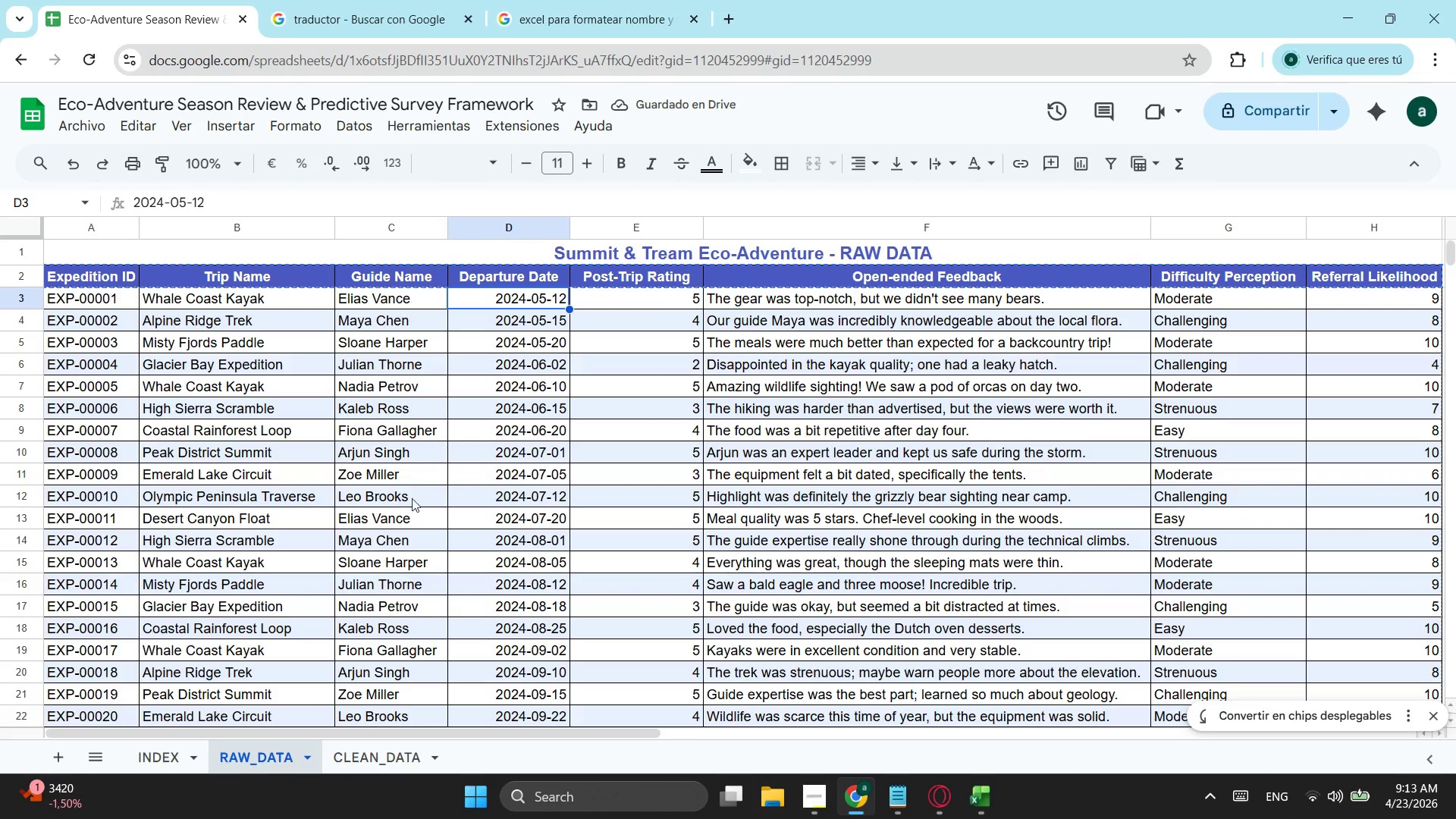 
left_click([369, 747])
 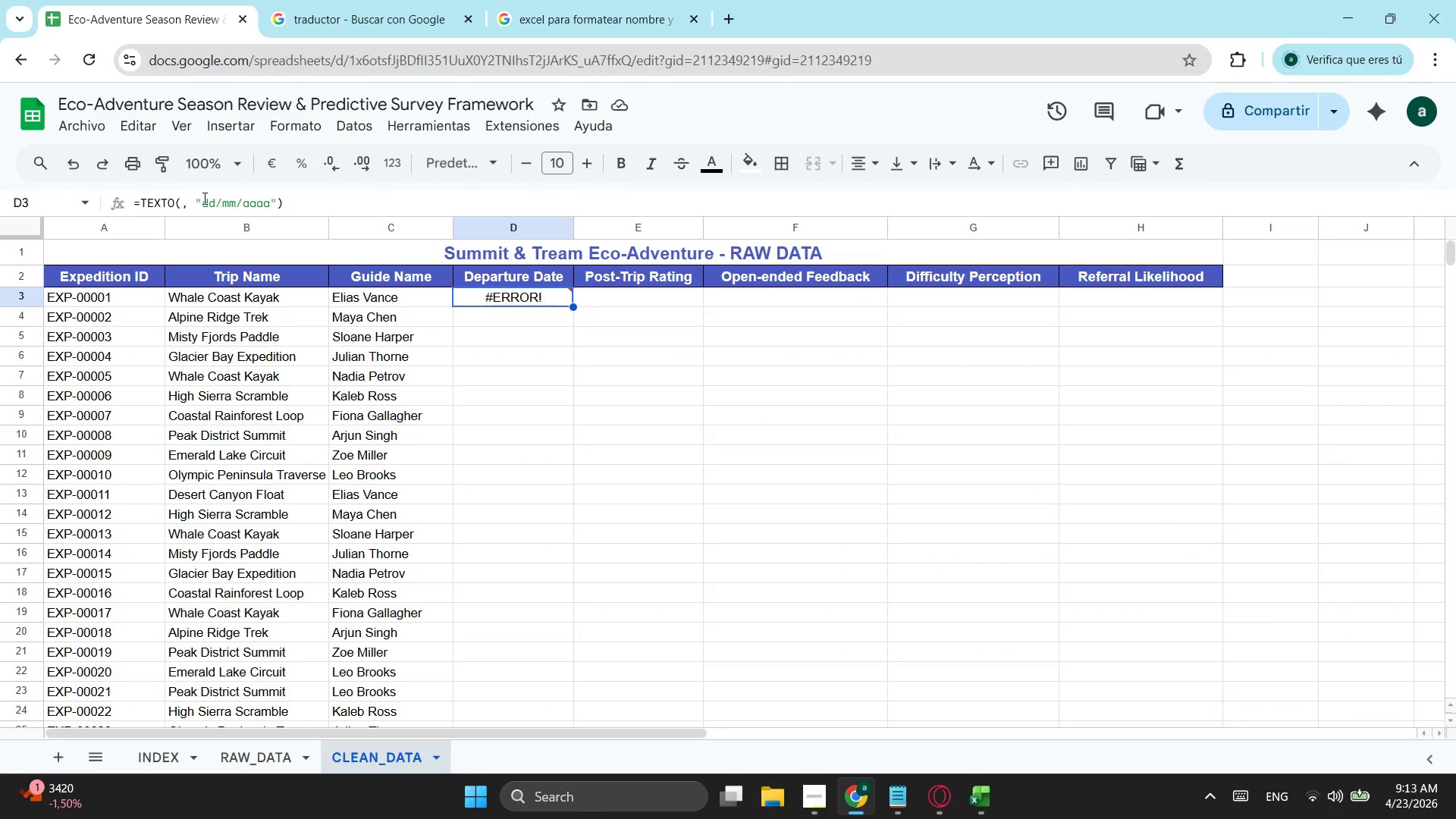 
left_click([182, 209])
 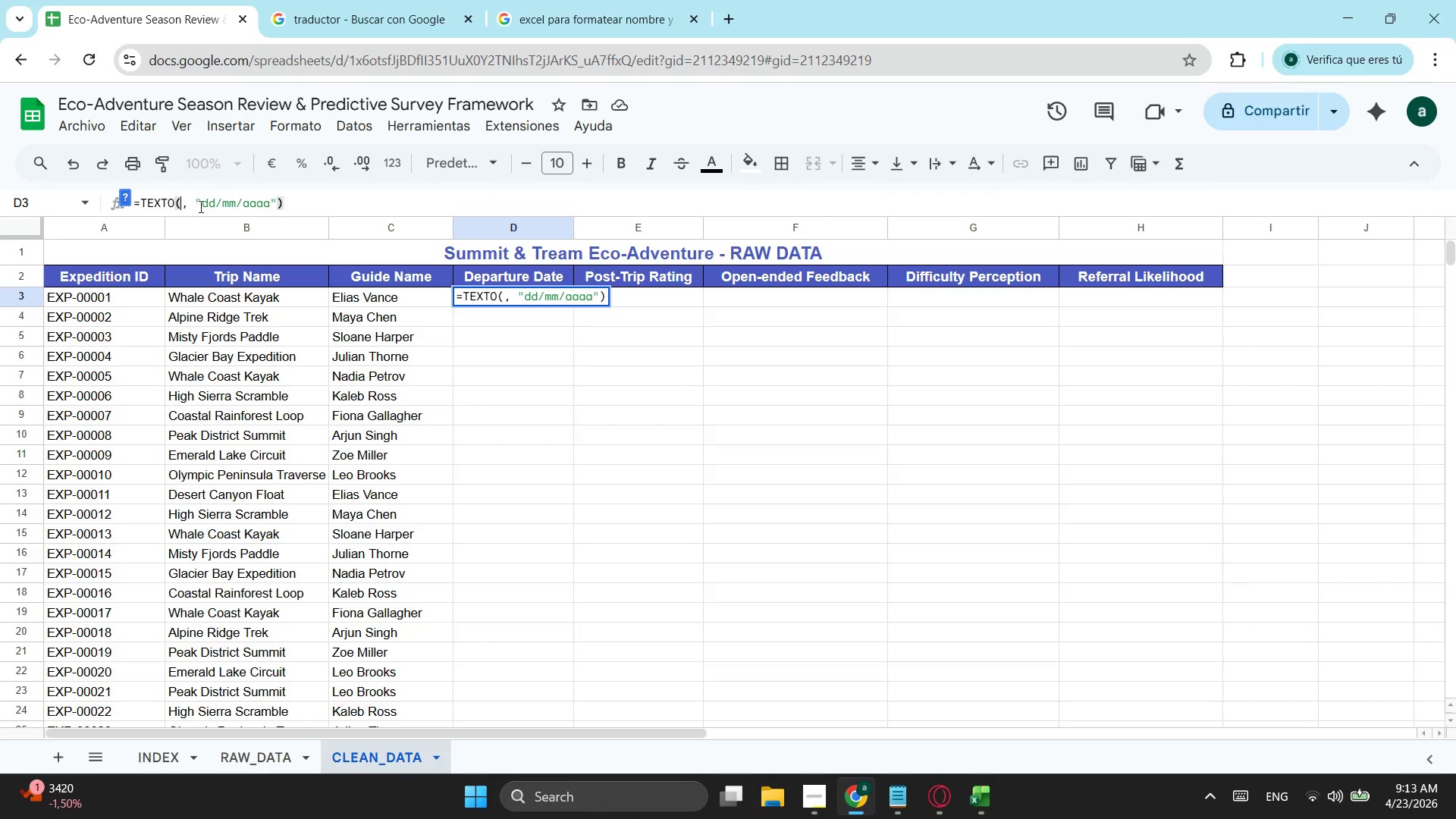 
left_click([199, 206])
 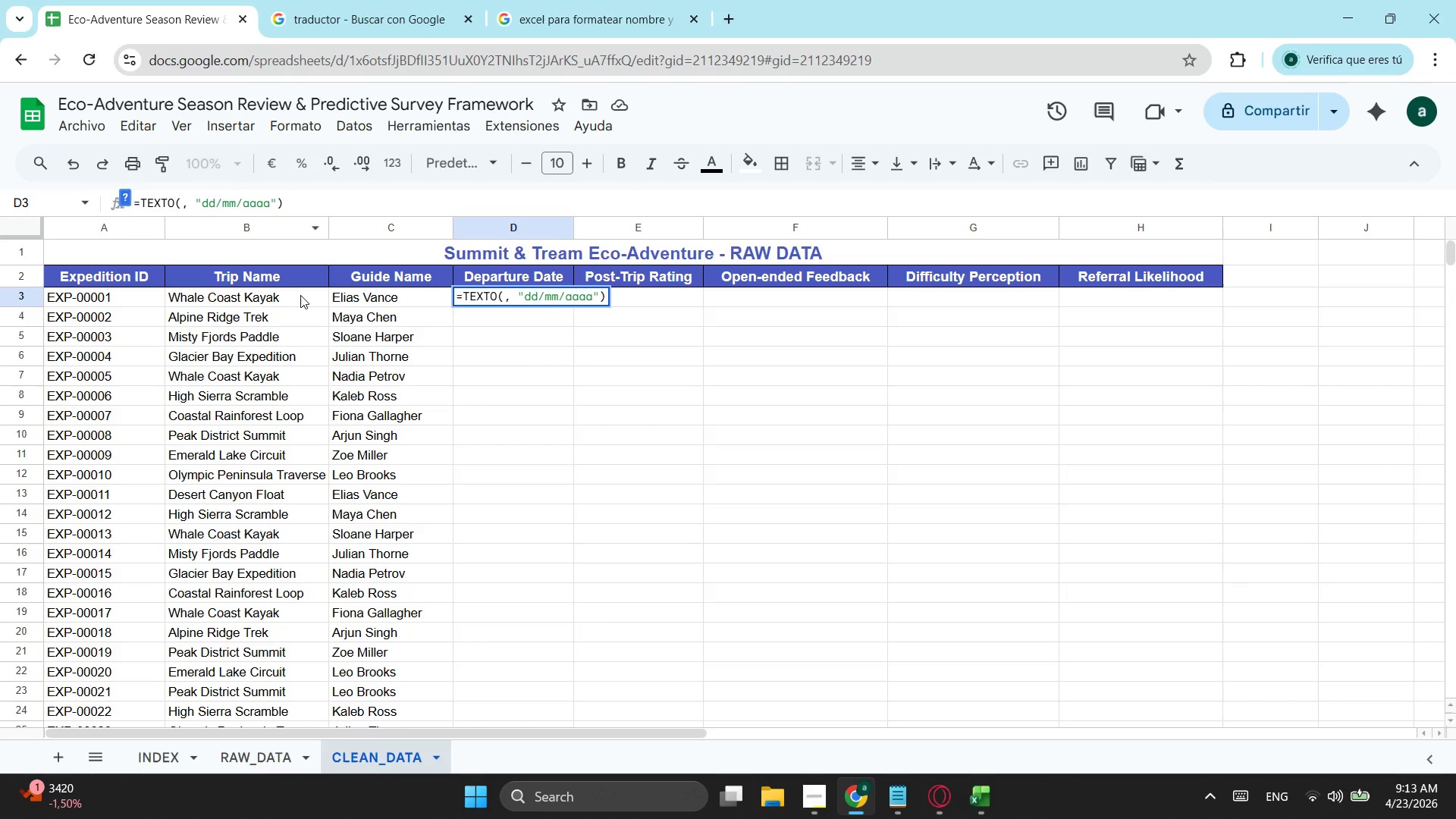 
key(Backspace)
 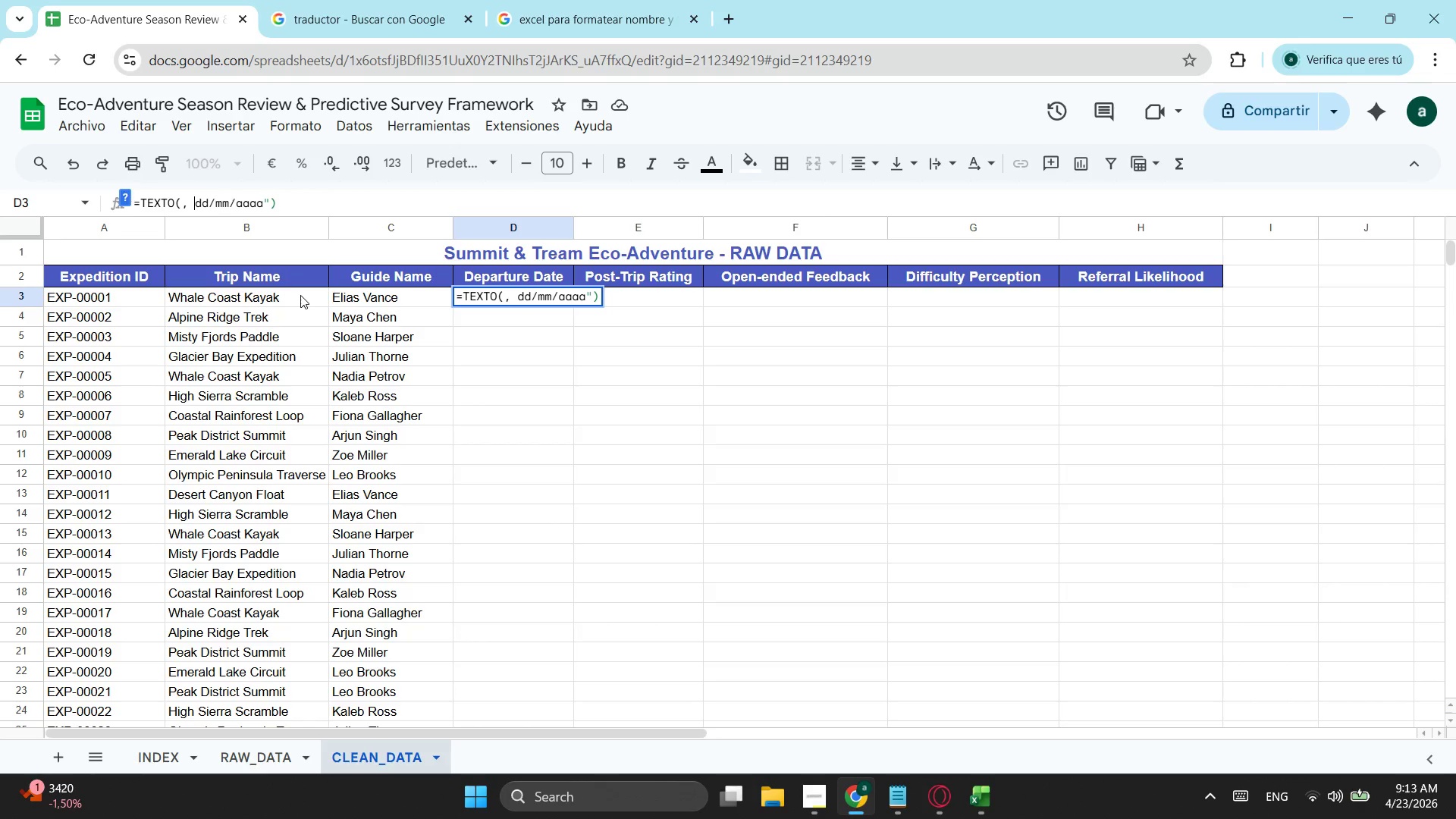 
key(Backspace)
 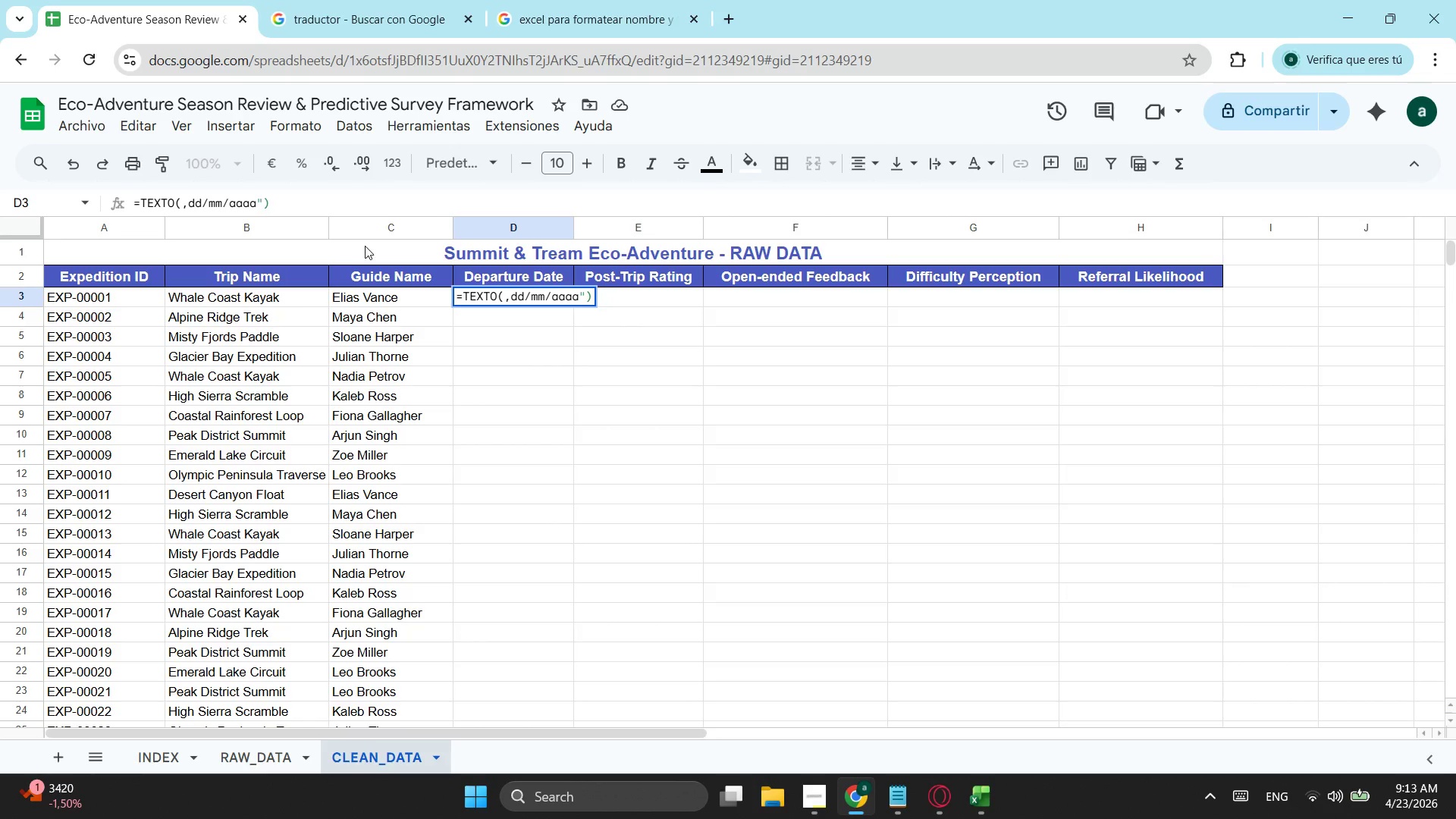 
key(Control+ControlLeft)
 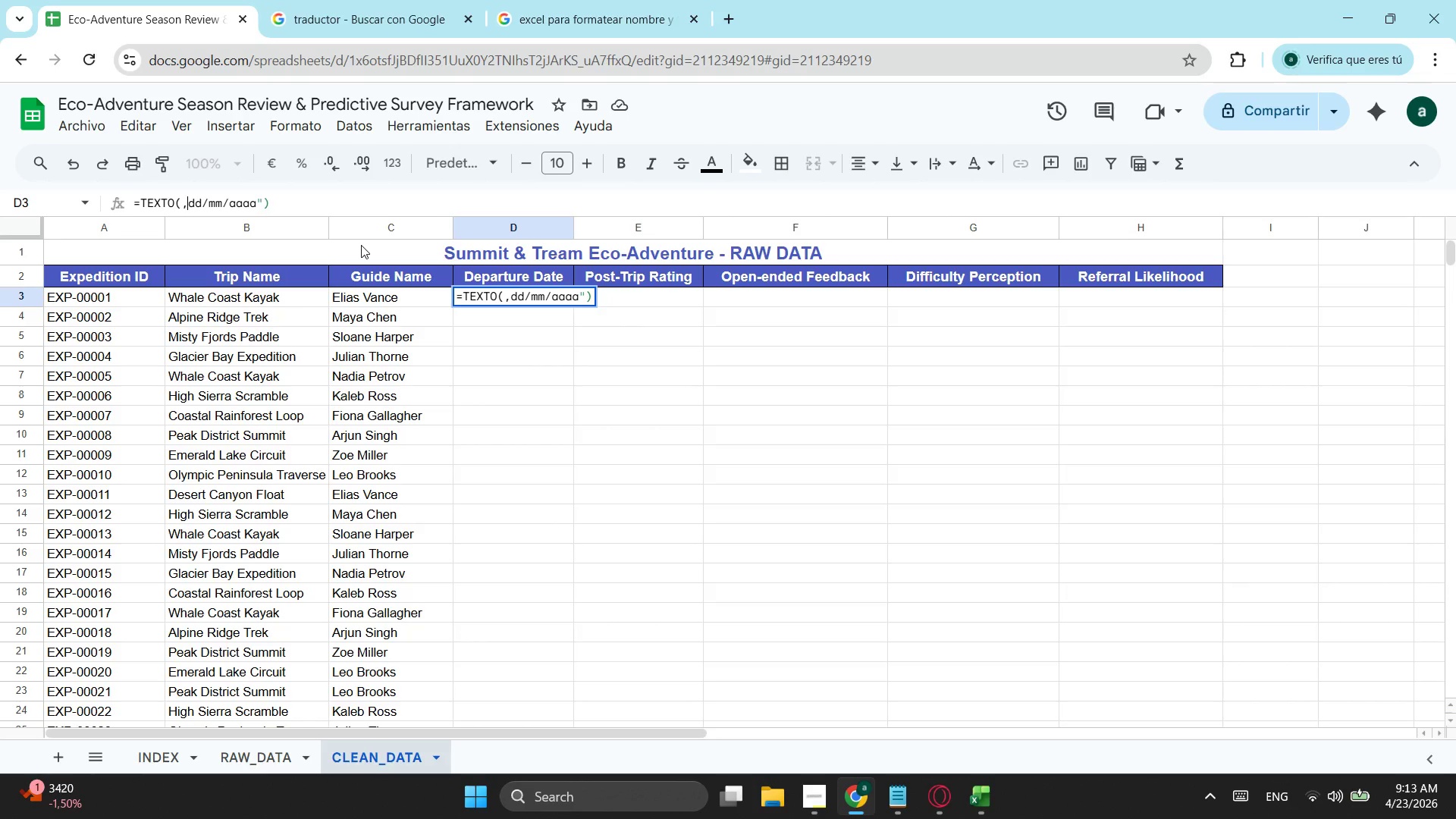 
key(Control+Z)
 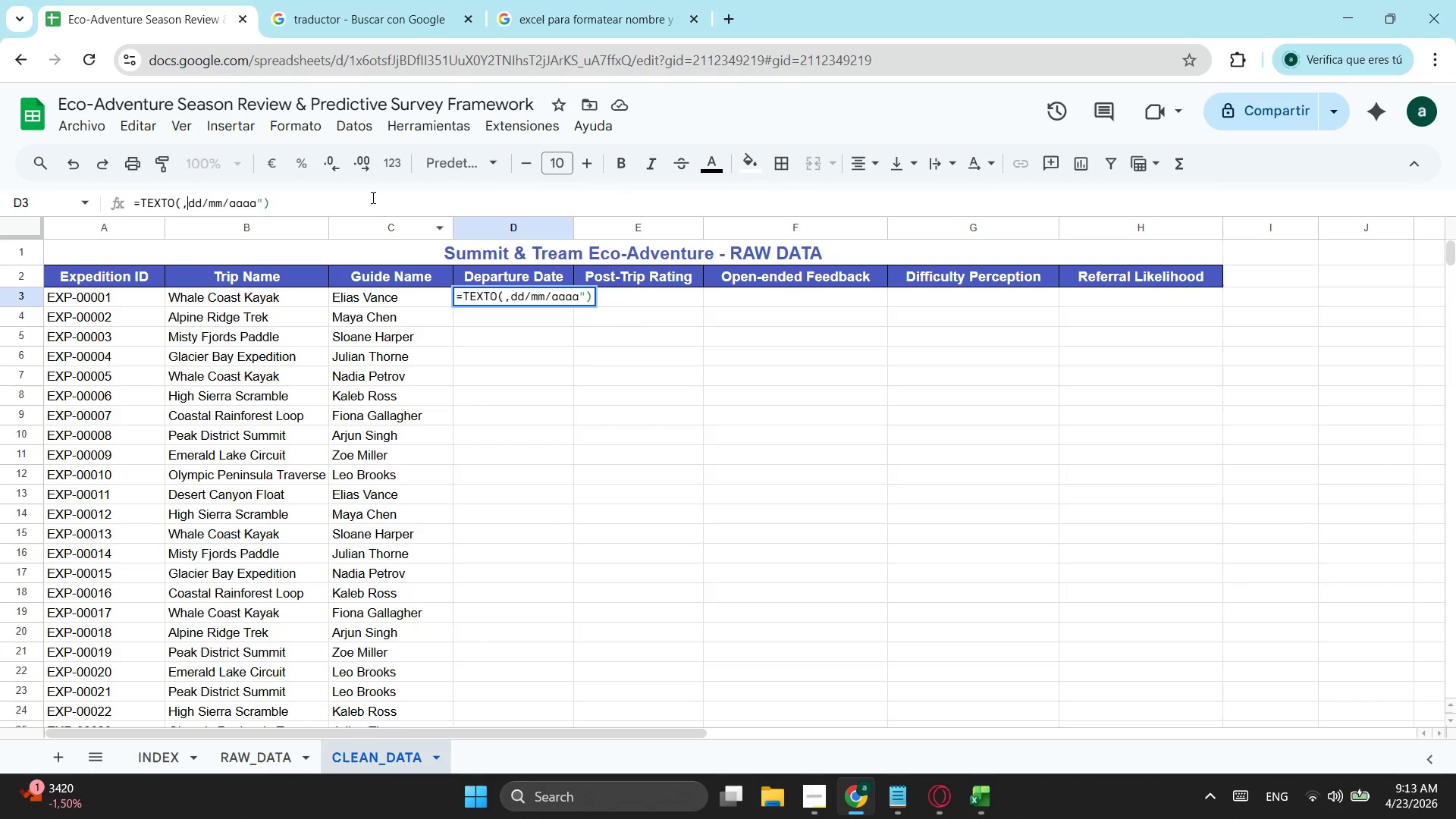 
key(Control+ControlLeft)
 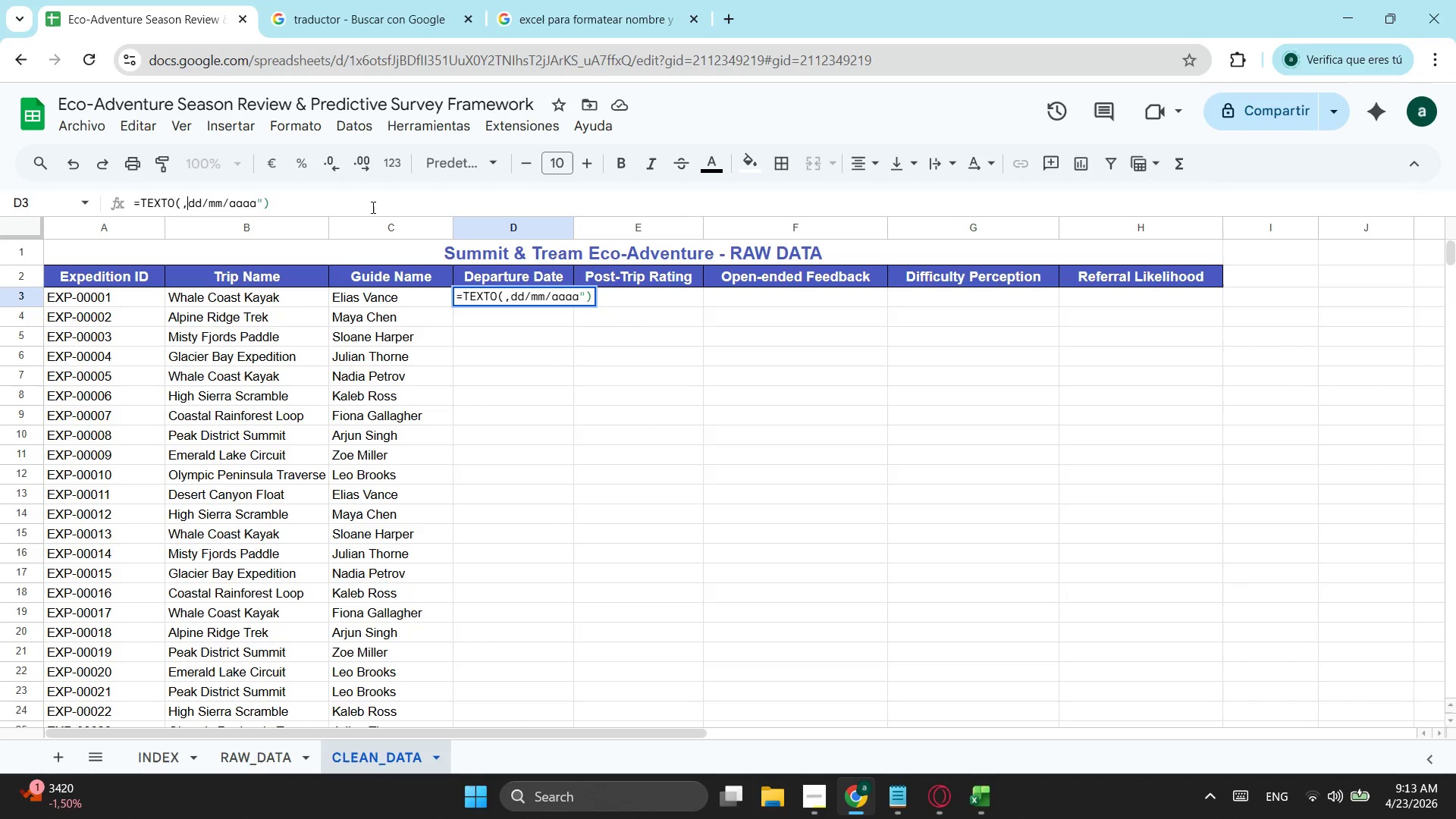 
key(Control+Z)
 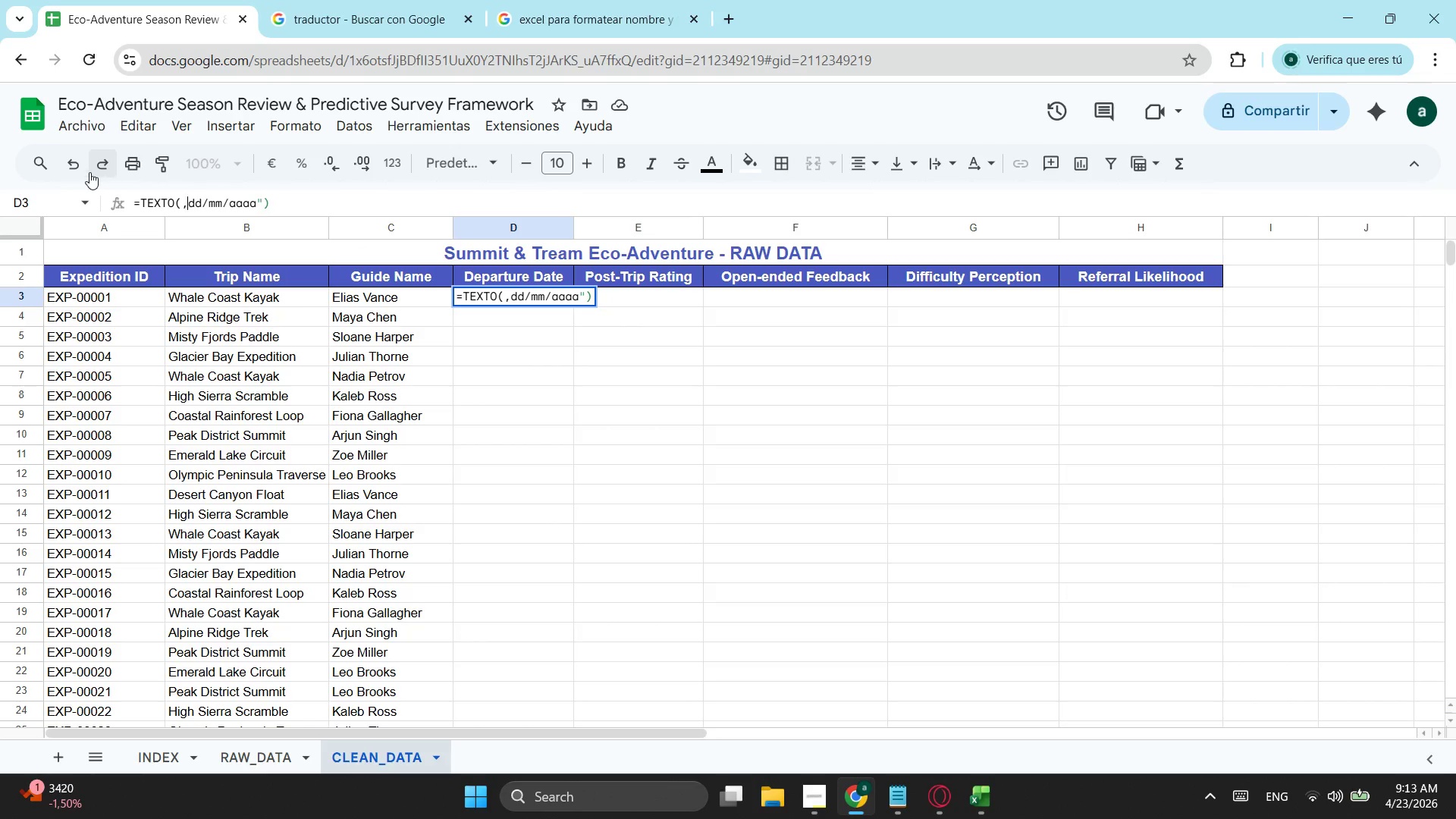 
left_click([78, 171])
 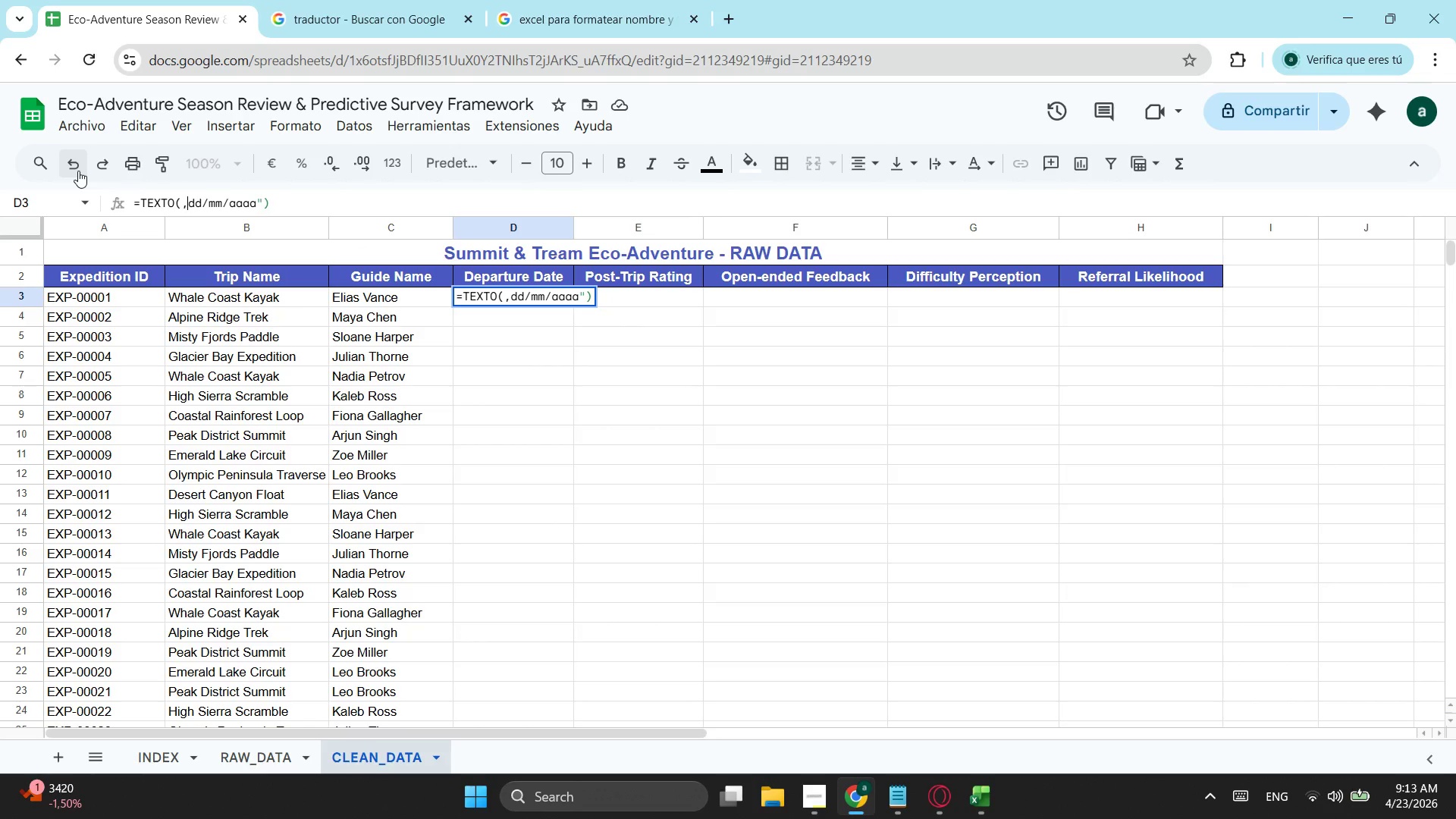 
left_click([78, 171])
 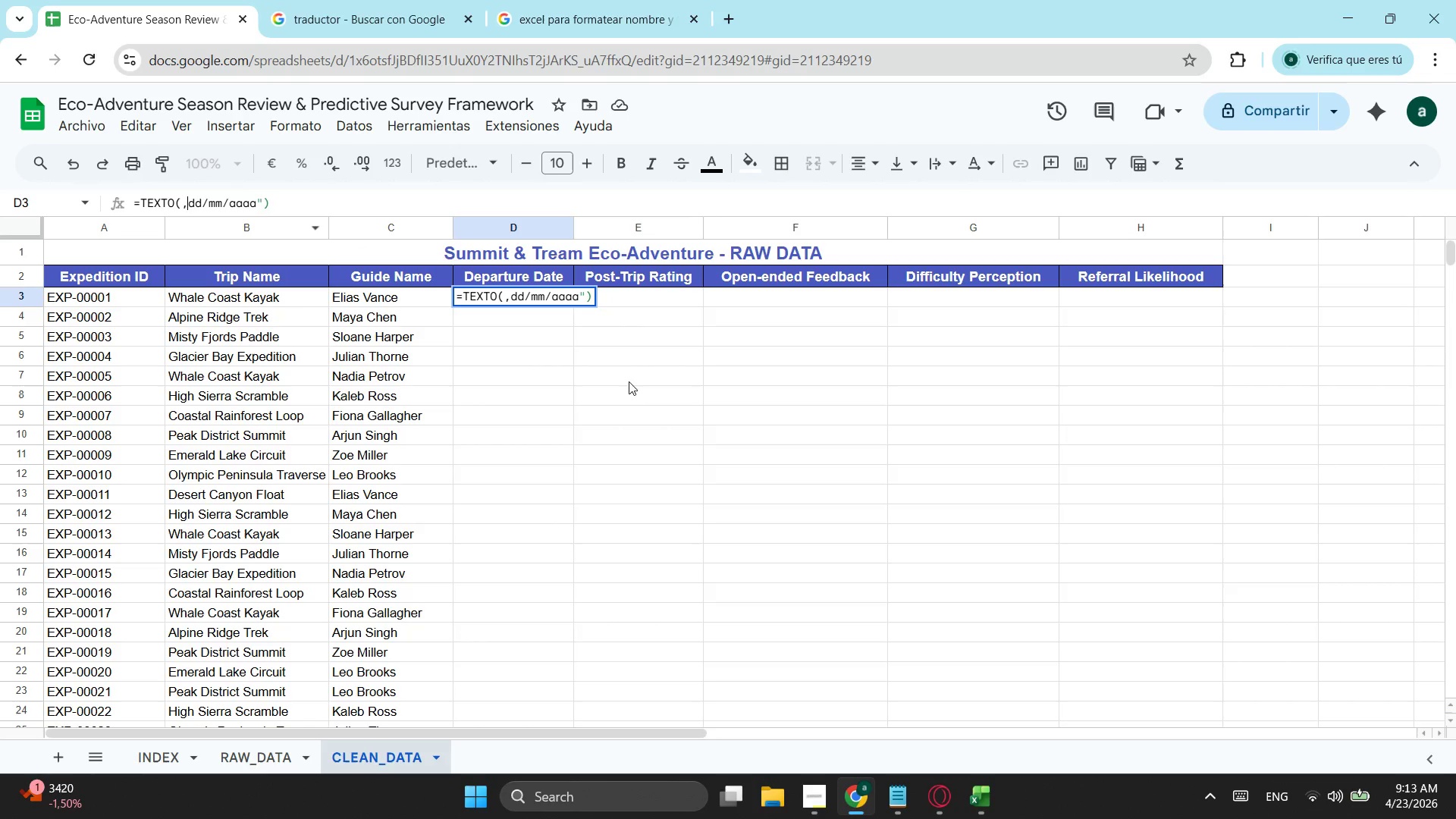 
left_click([635, 388])
 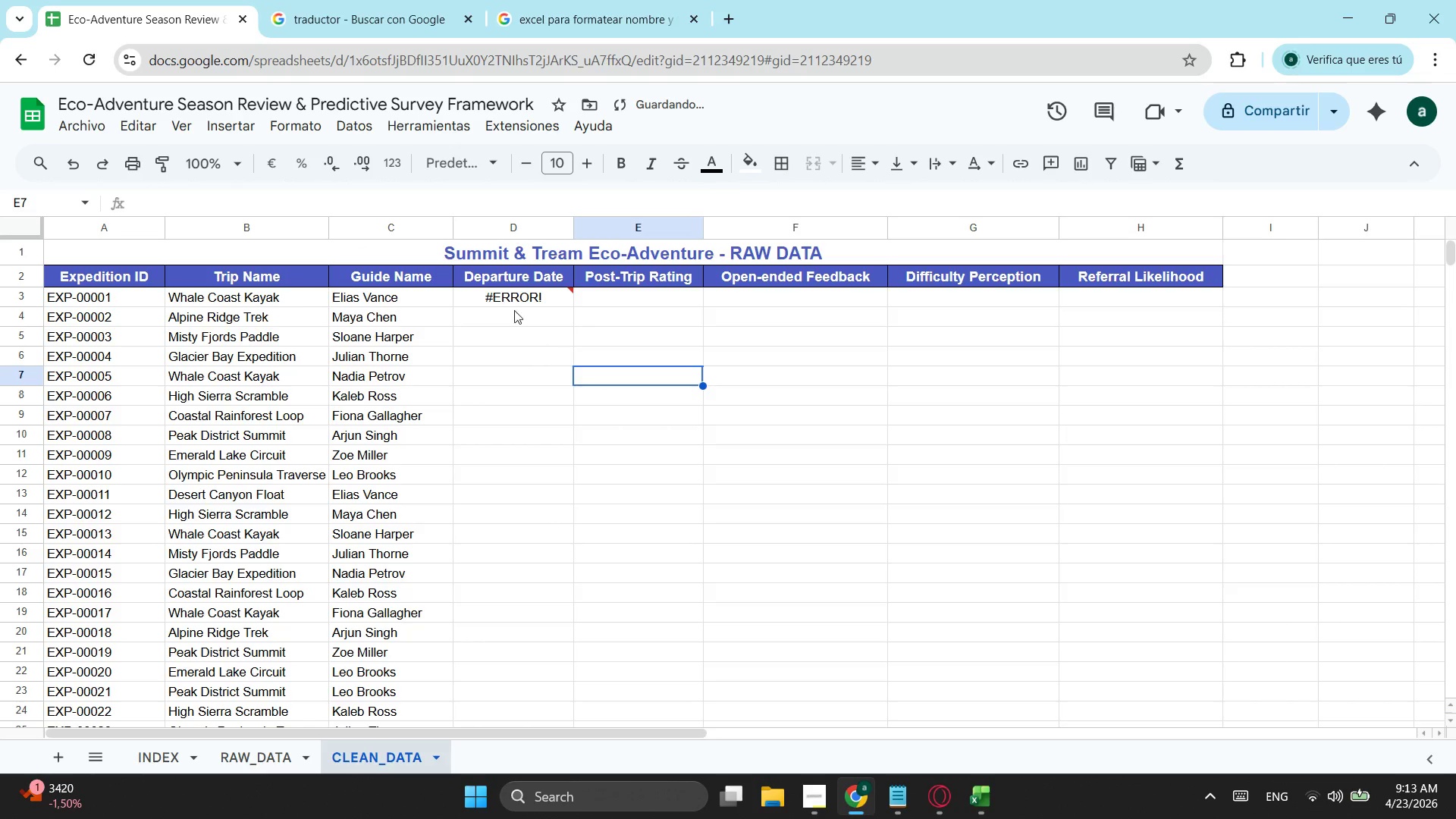 
left_click([512, 294])
 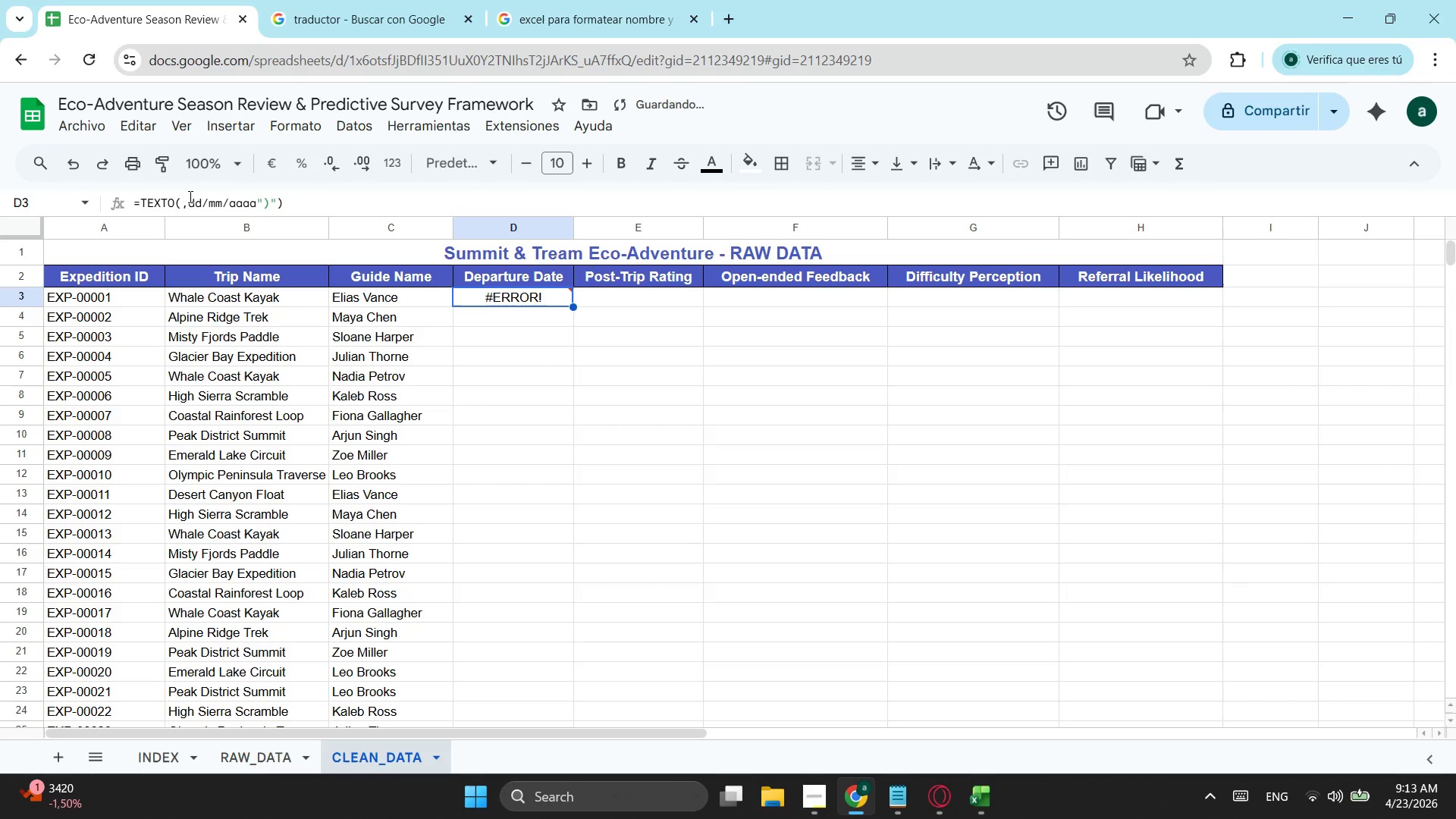 
left_click([189, 196])
 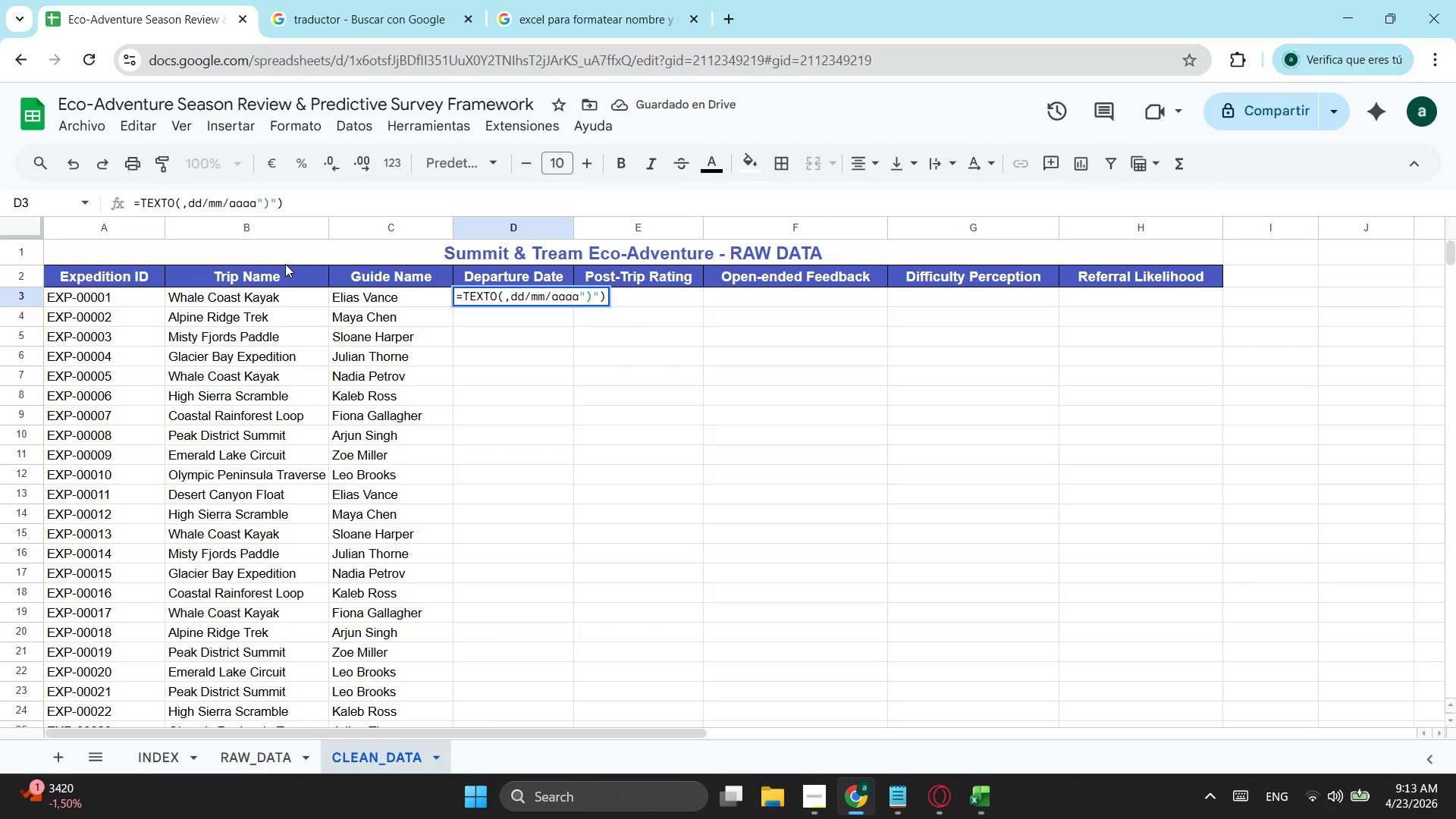 
left_click([651, 0])
 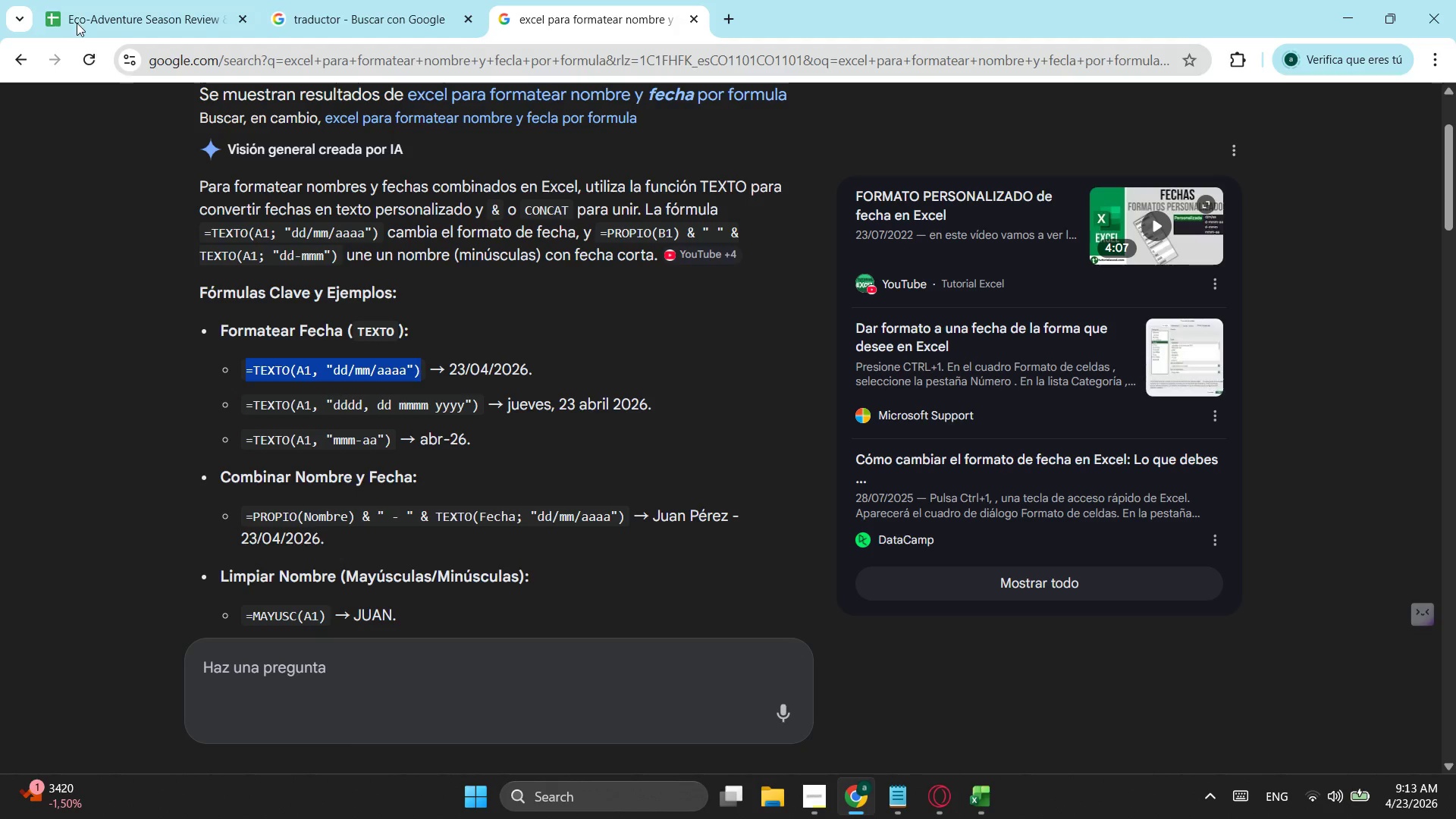 
left_click([84, 2])
 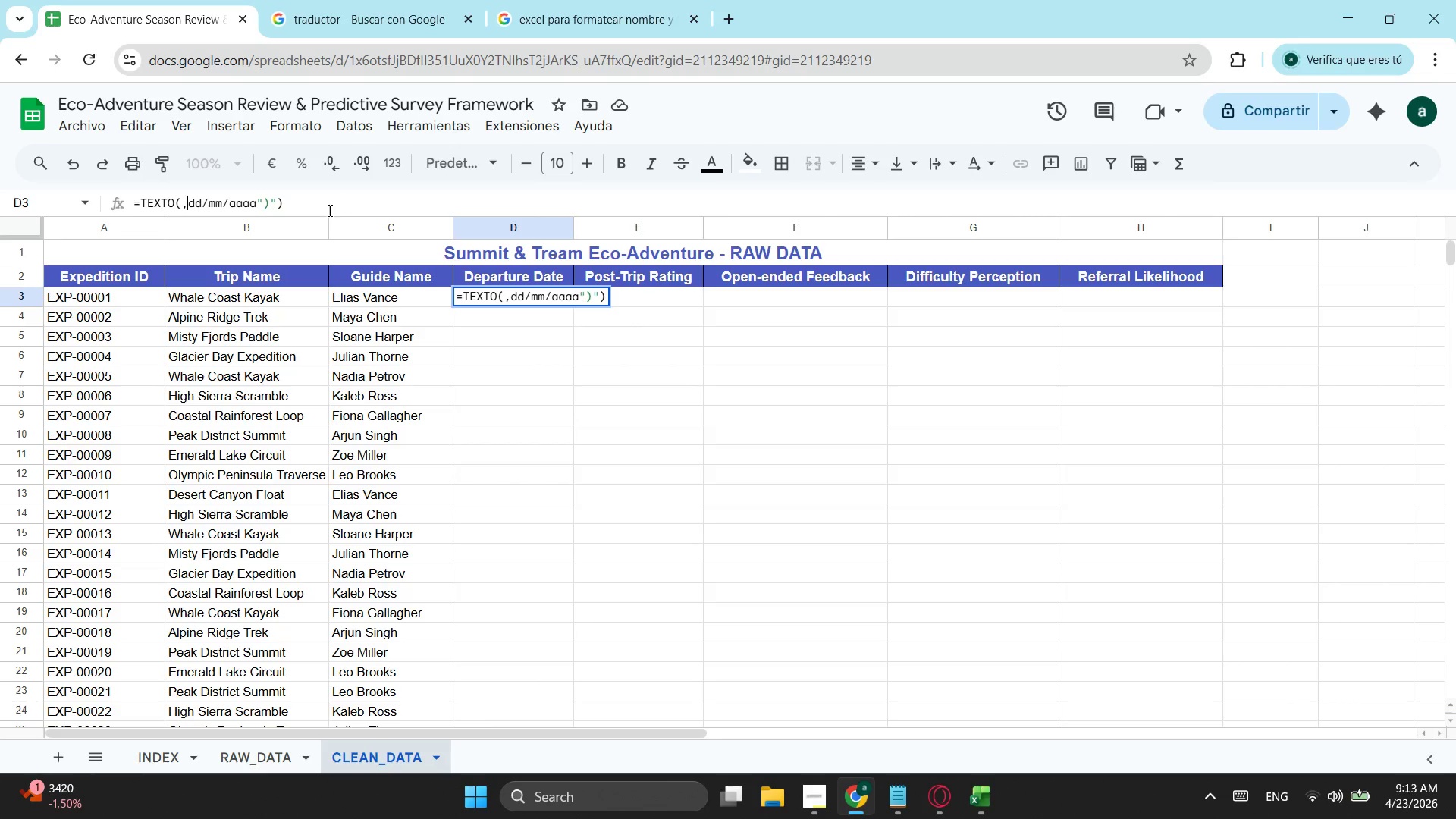 
left_click_drag(start_coordinate=[327, 210], to_coordinate=[0, 213])
 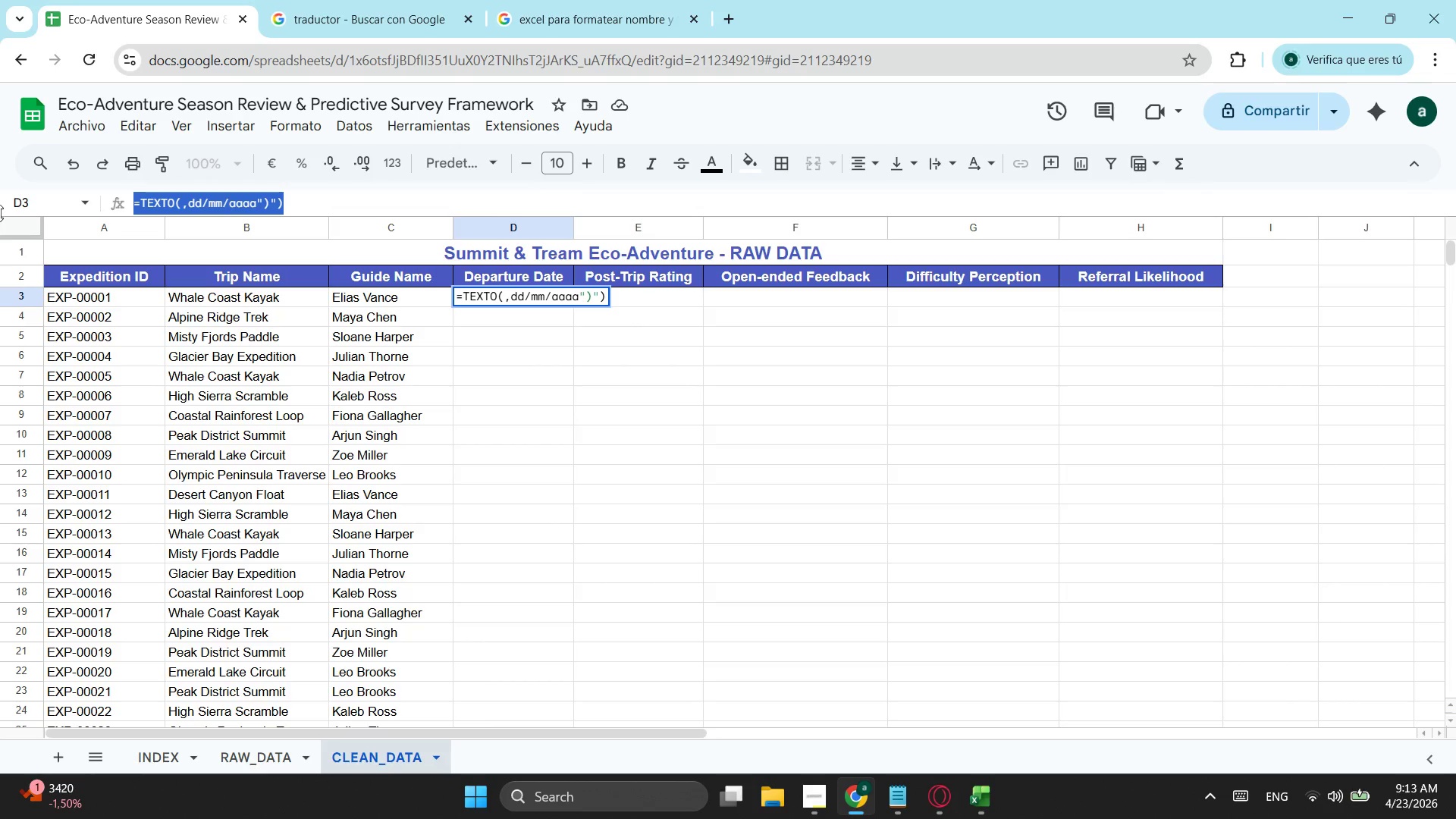 
key(Control+ControlLeft)
 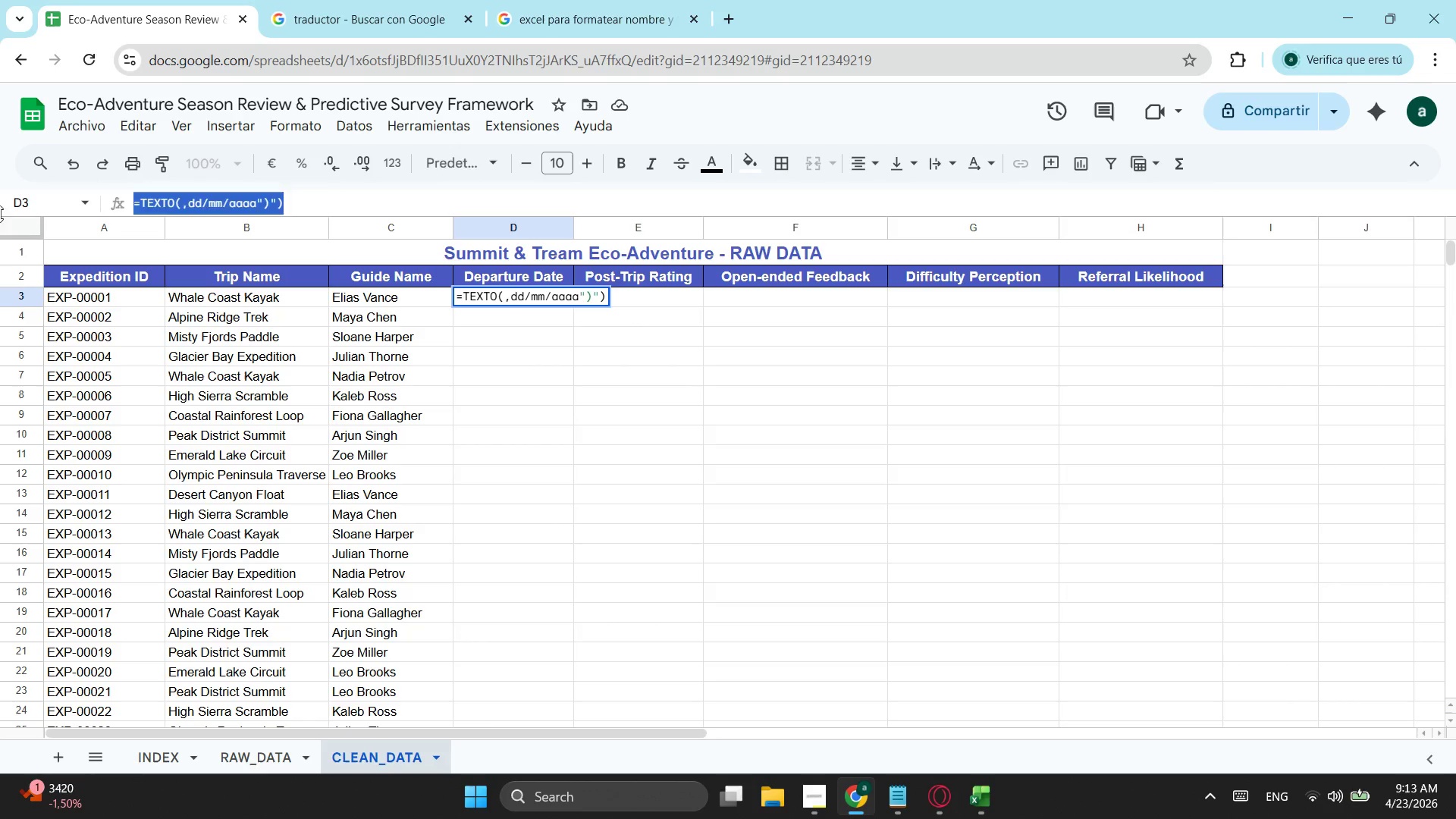 
key(Control+V)
 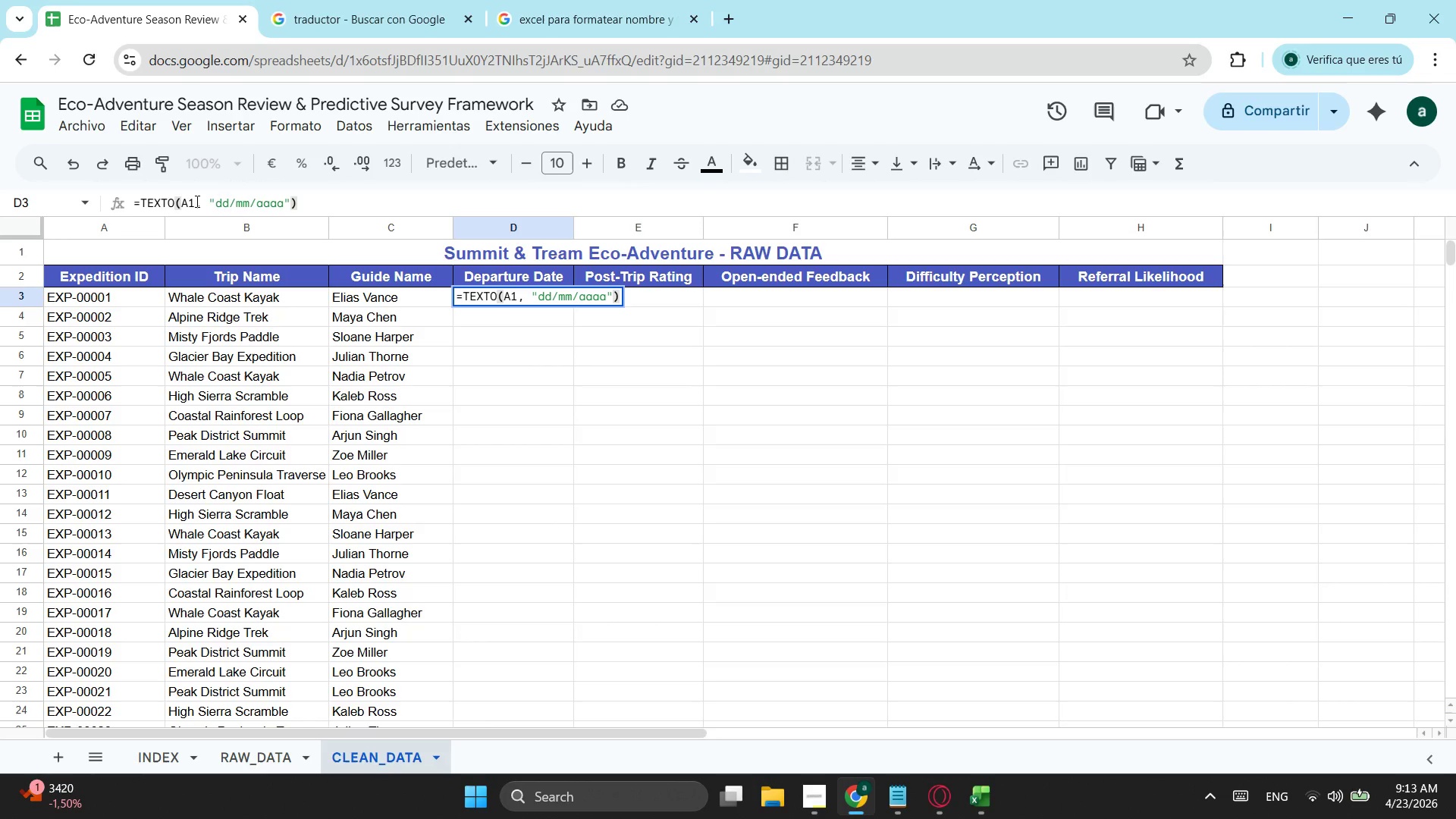 
left_click([204, 202])
 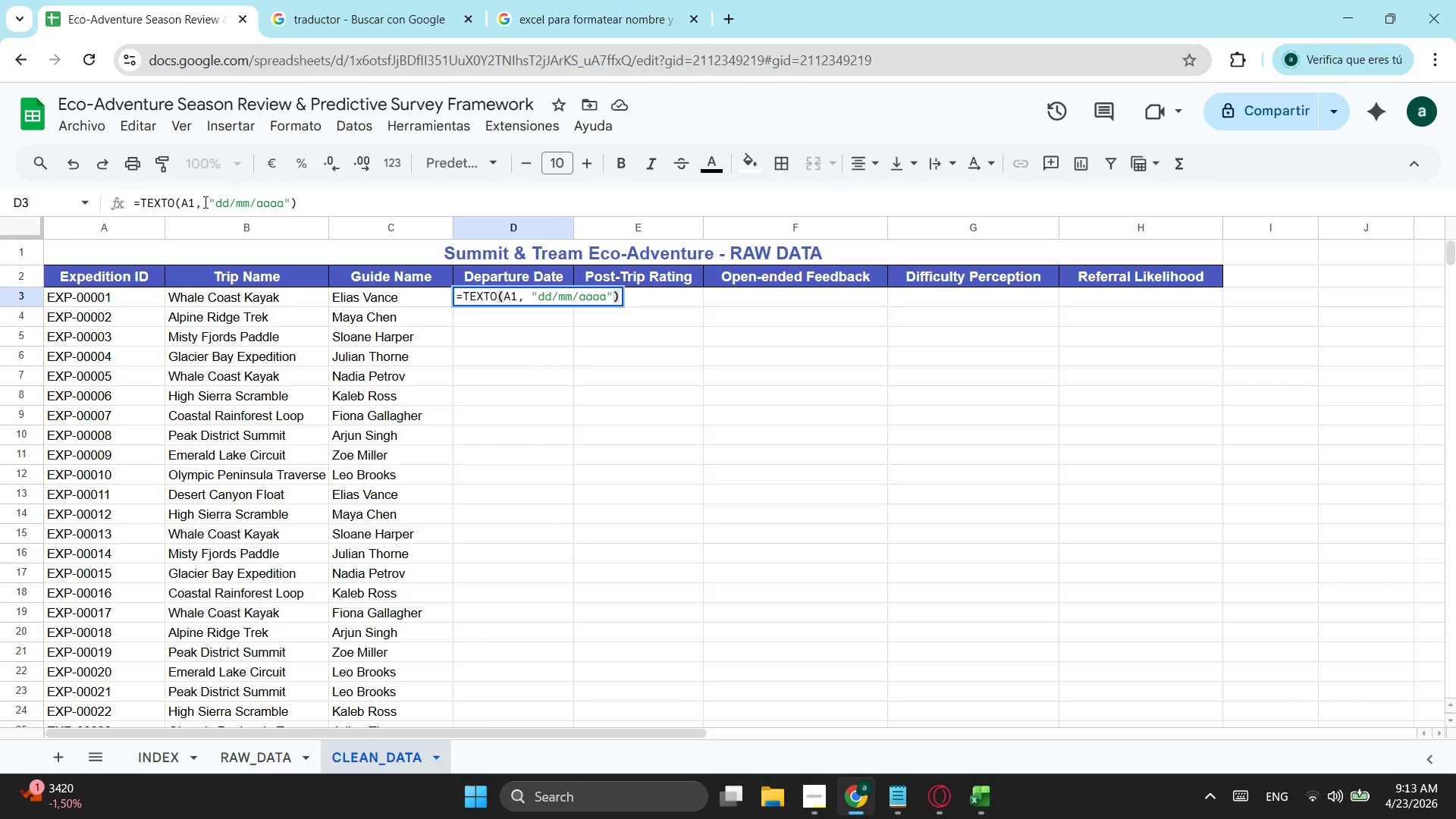 
key(Backspace)
 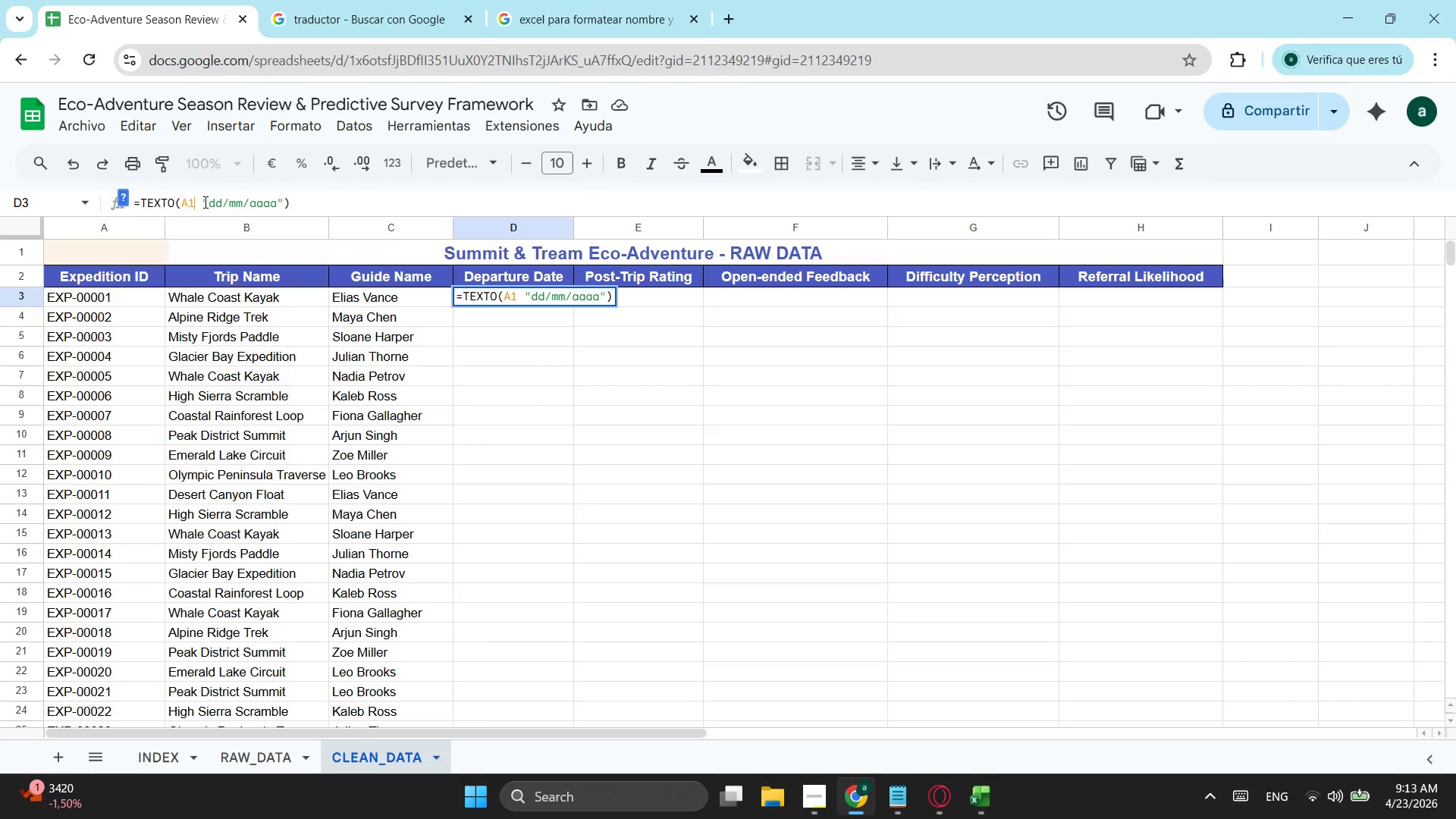 
key(Backspace)
 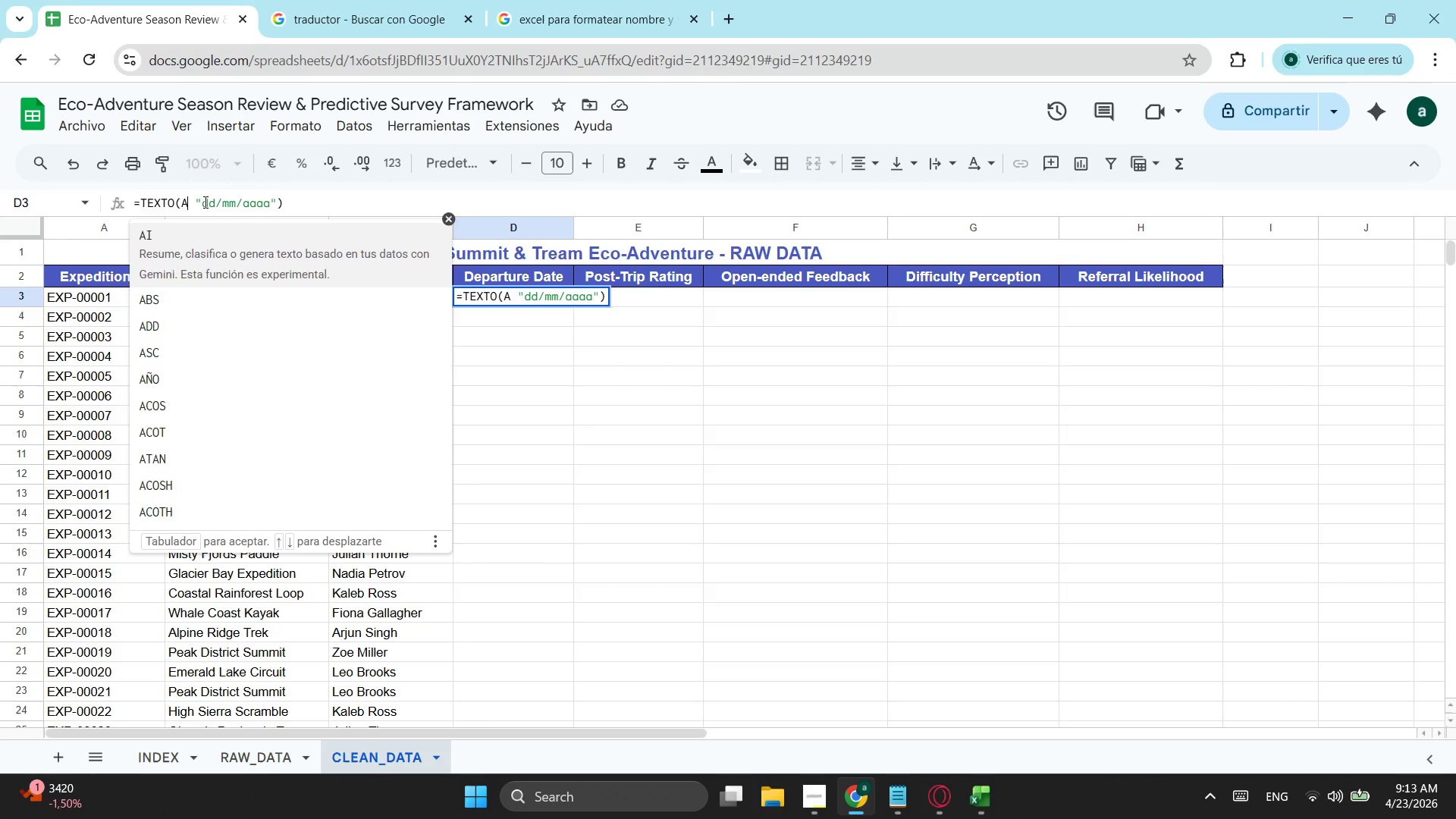 
key(Backspace)
 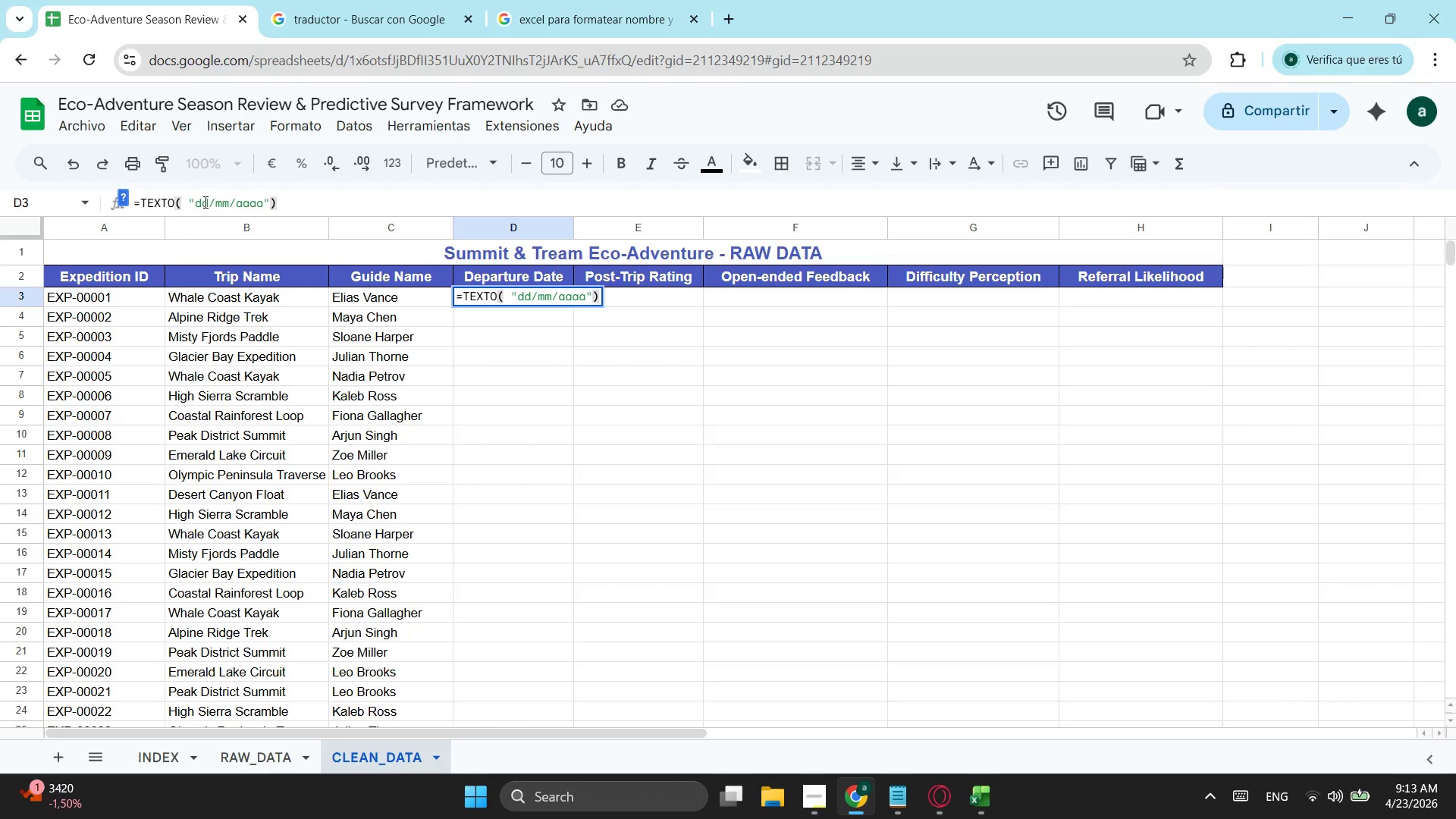 
key(Semicolon)
 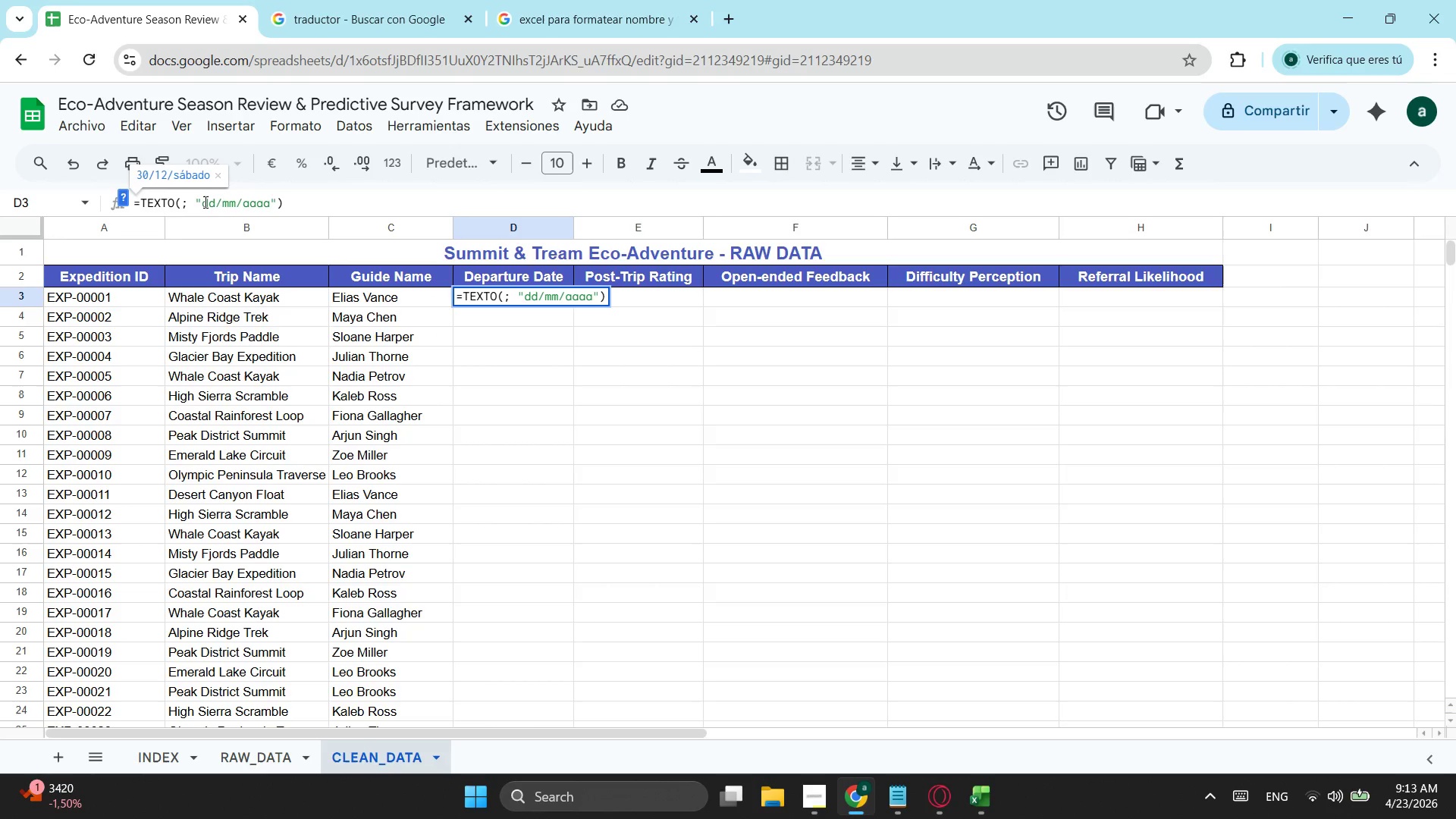 
key(ArrowLeft)
 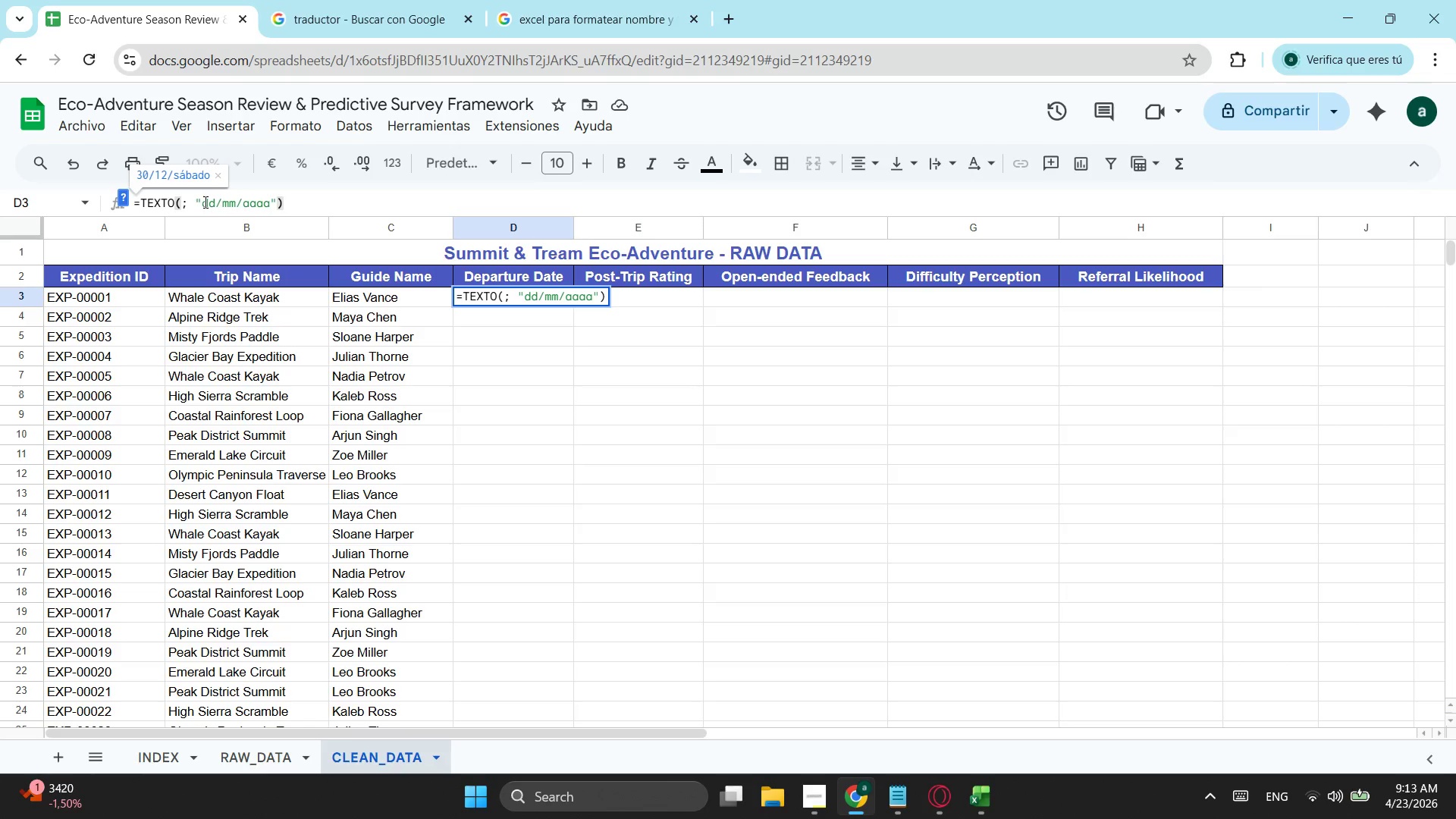 
key(Space)
 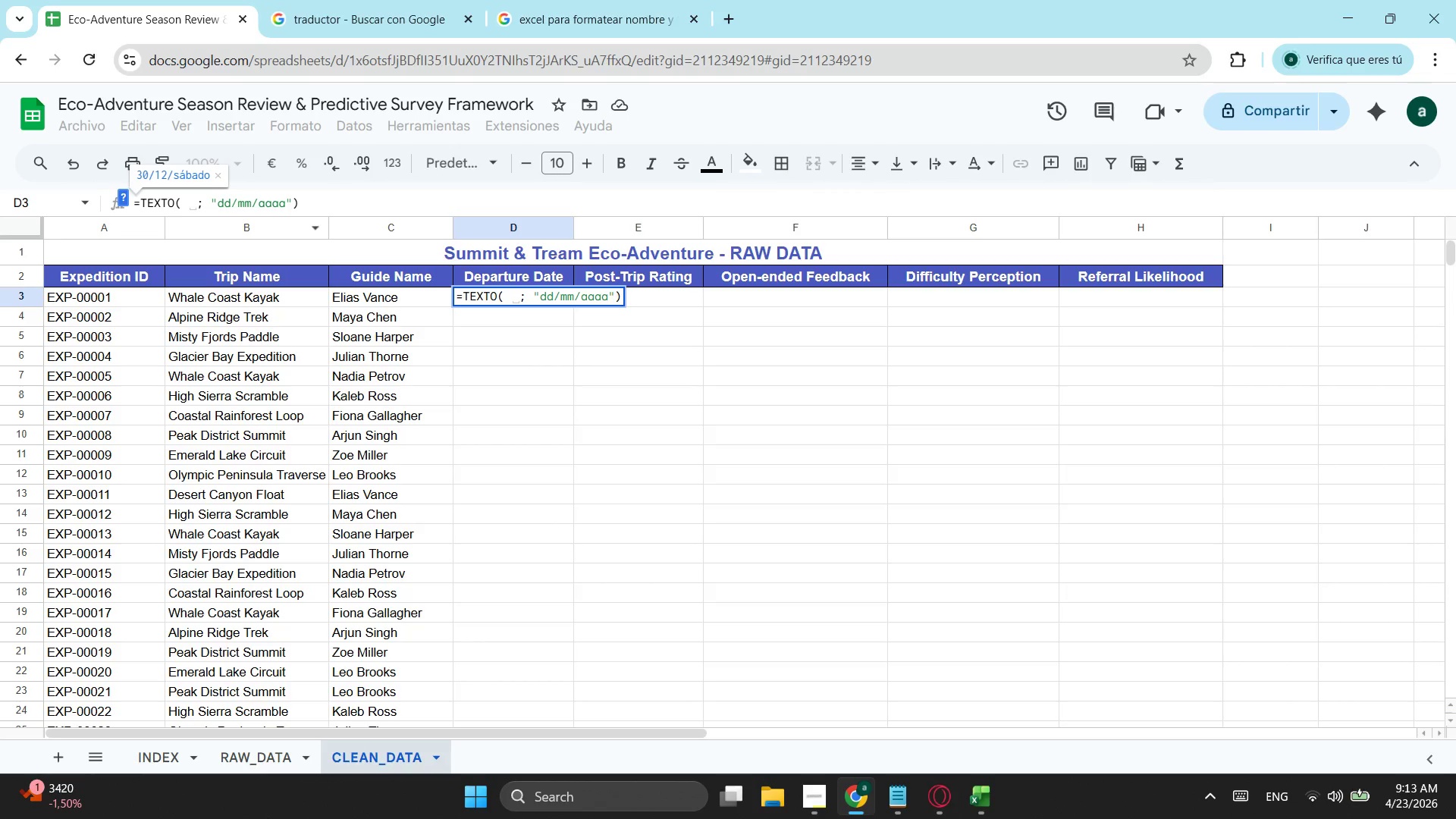 
left_click([271, 755])
 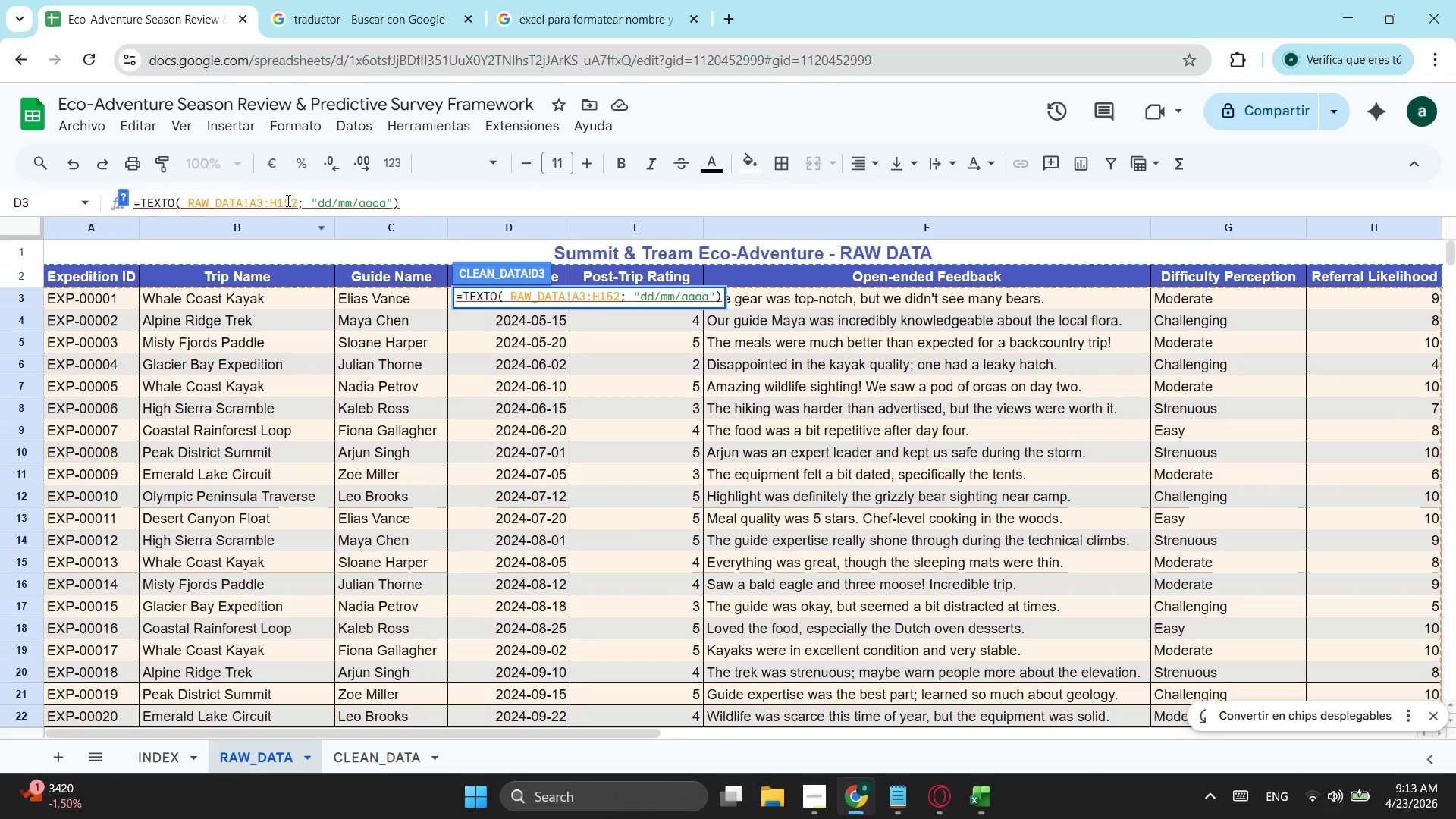 
left_click_drag(start_coordinate=[294, 202], to_coordinate=[191, 199])
 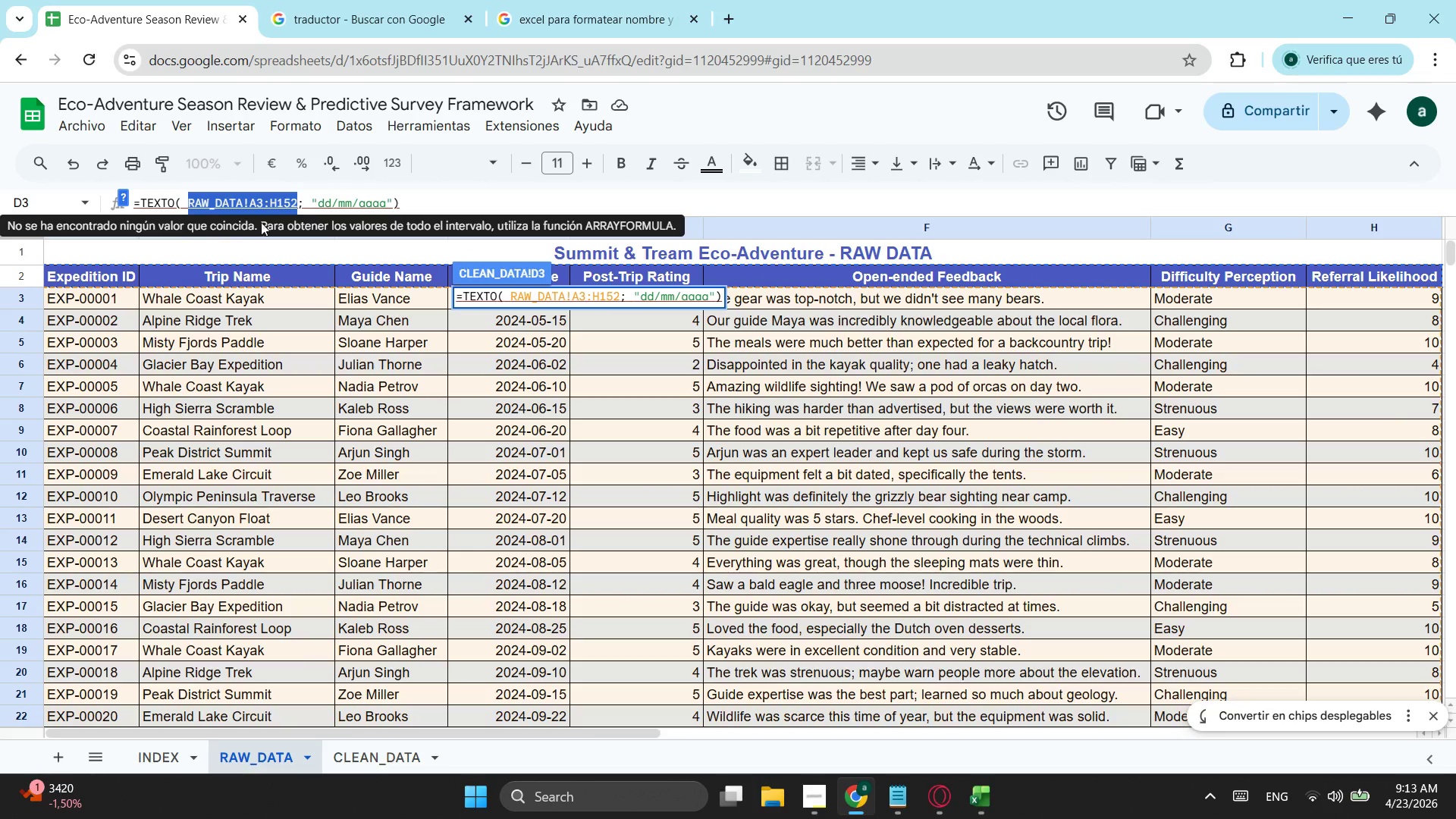 
key(Backspace)
 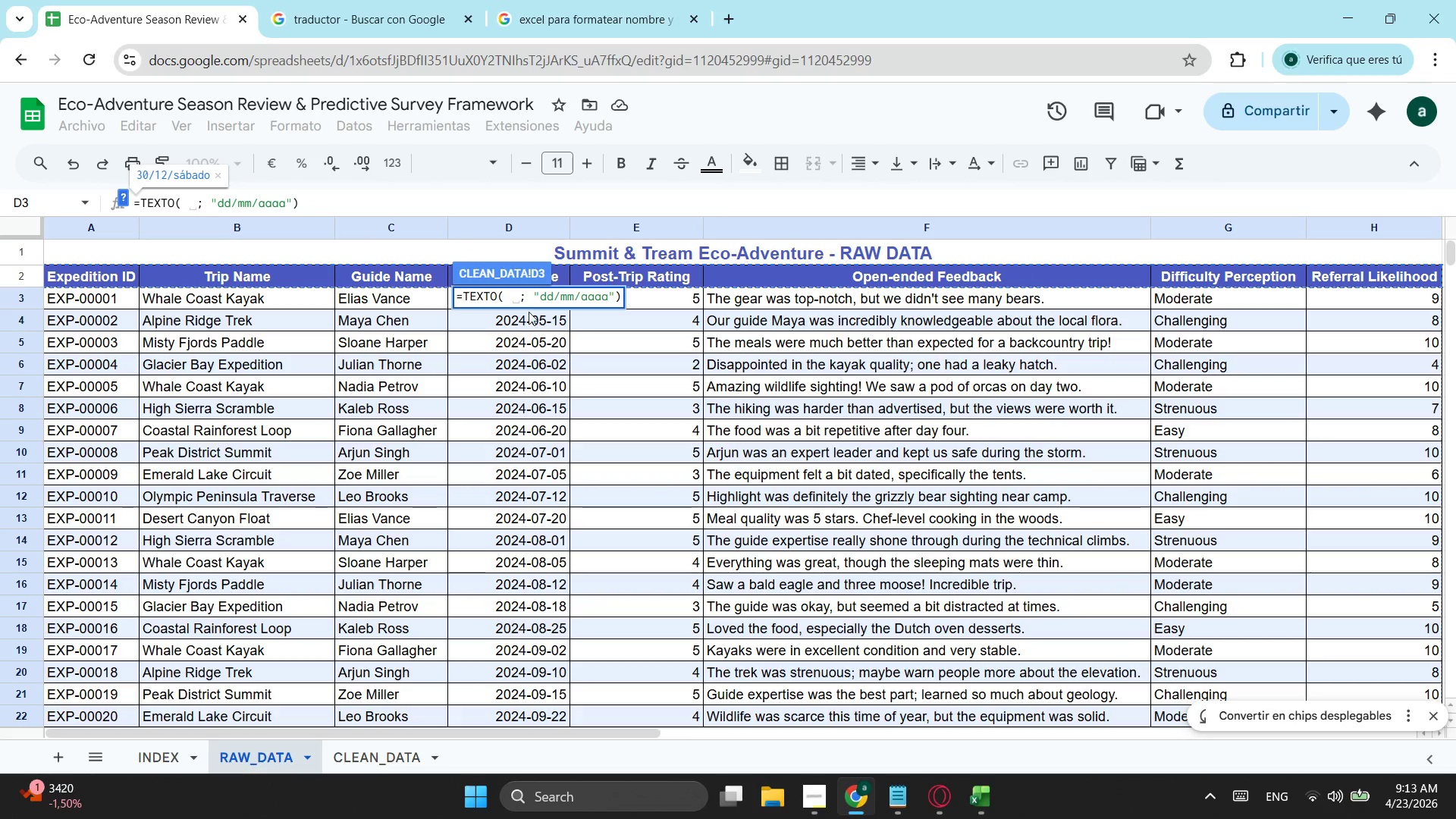 
scroll: coordinate [529, 304], scroll_direction: down, amount: 1.0
 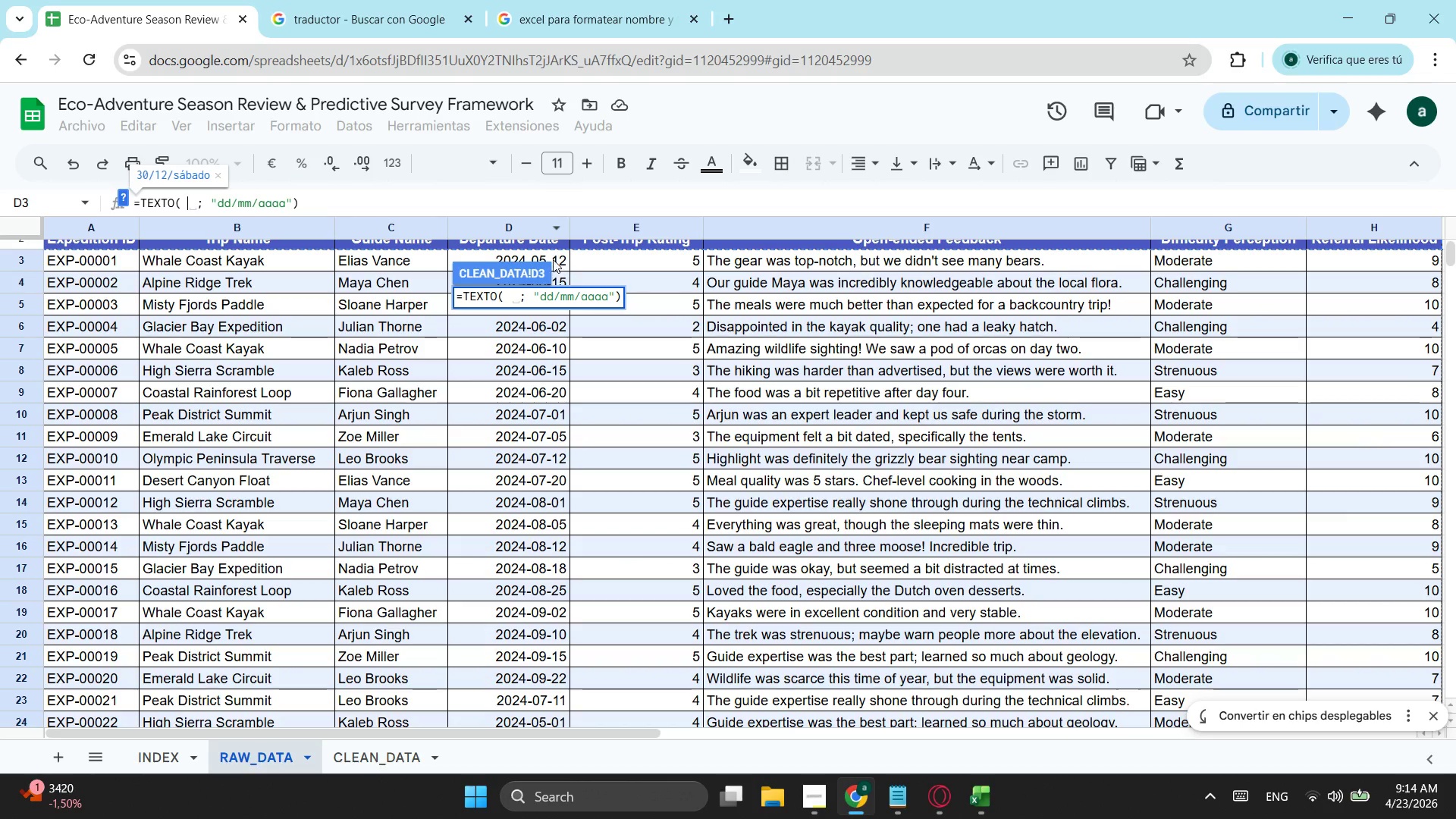 
left_click([562, 262])
 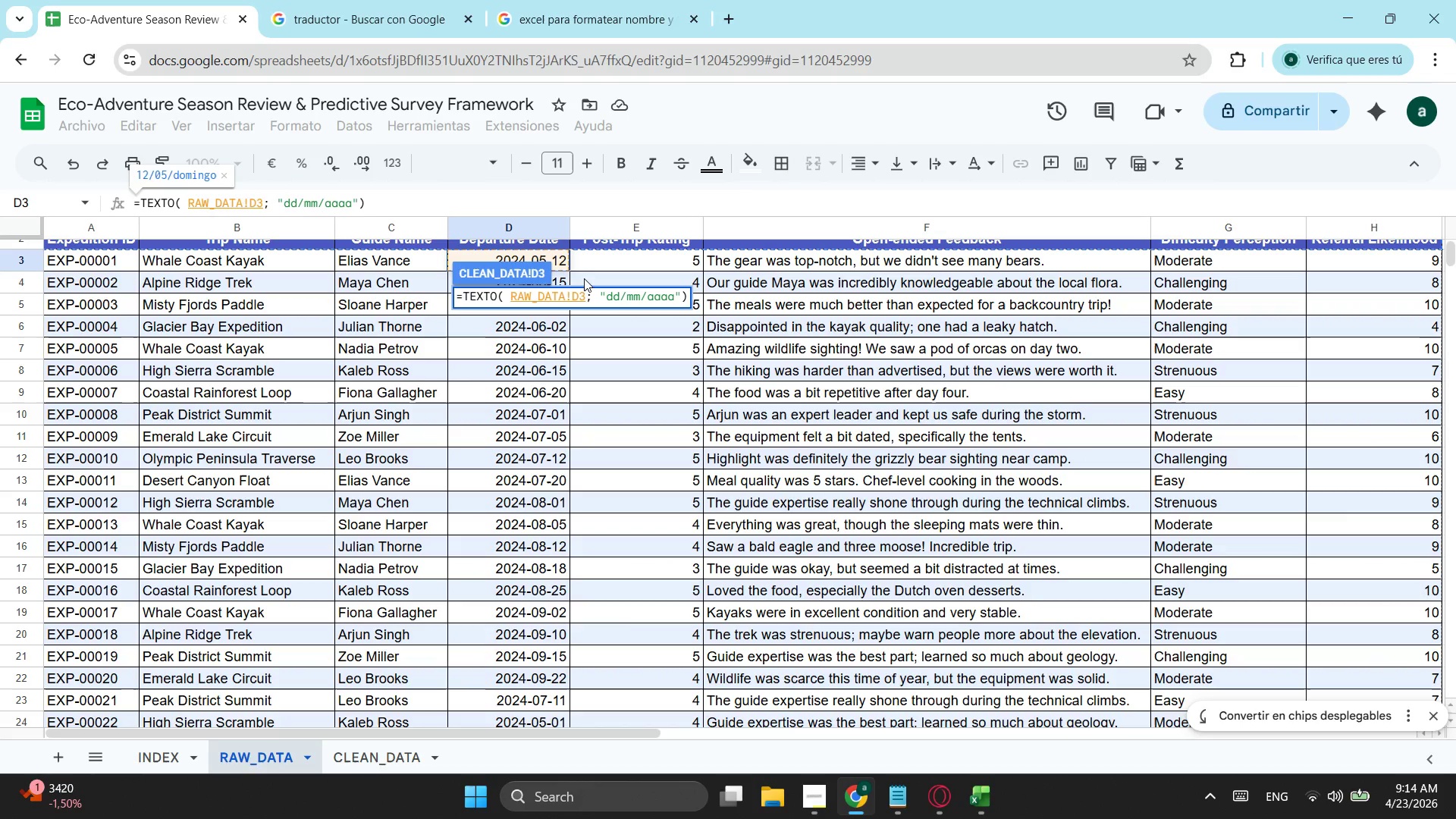 
key(Enter)
 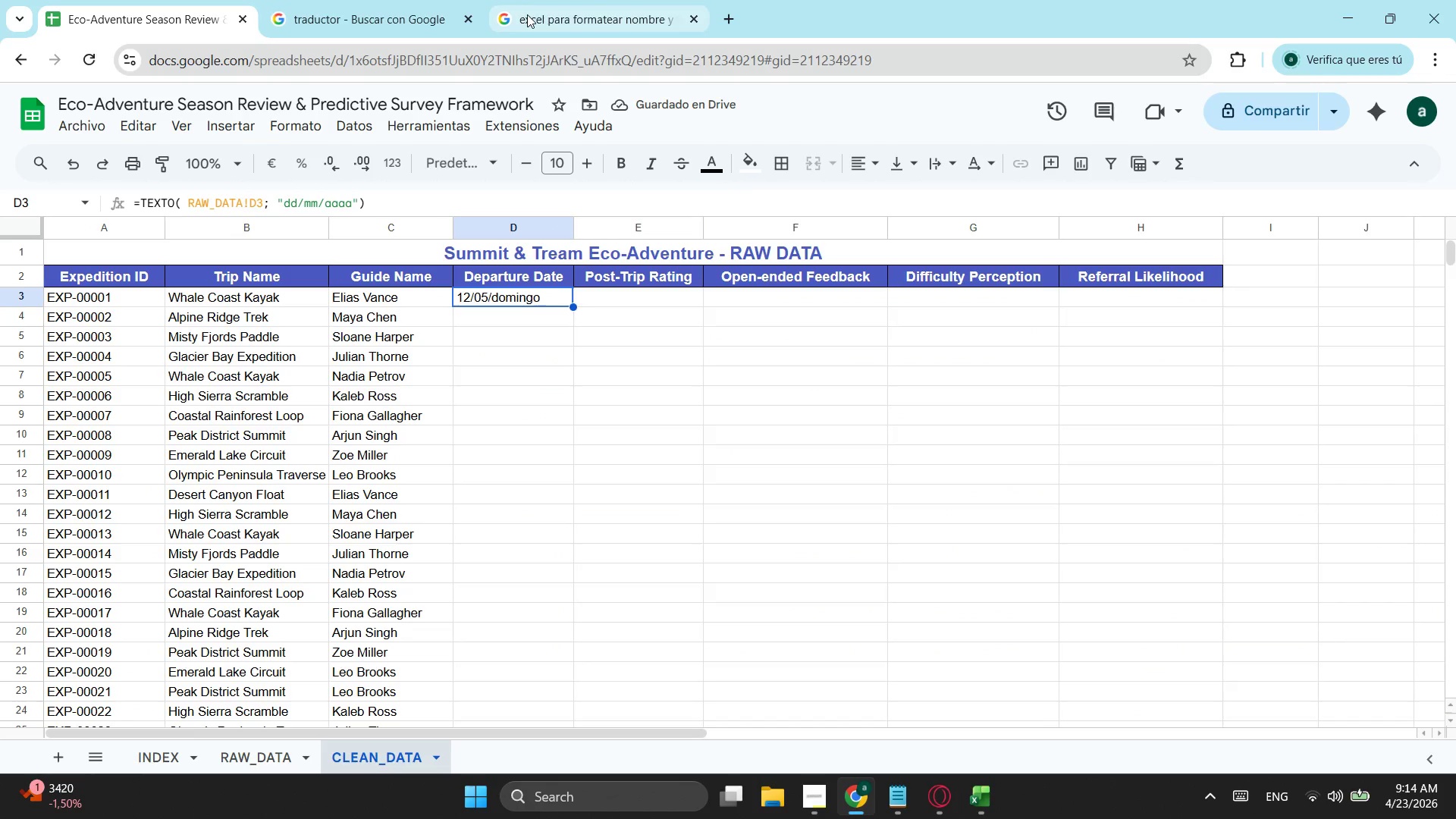 
wait(6.81)
 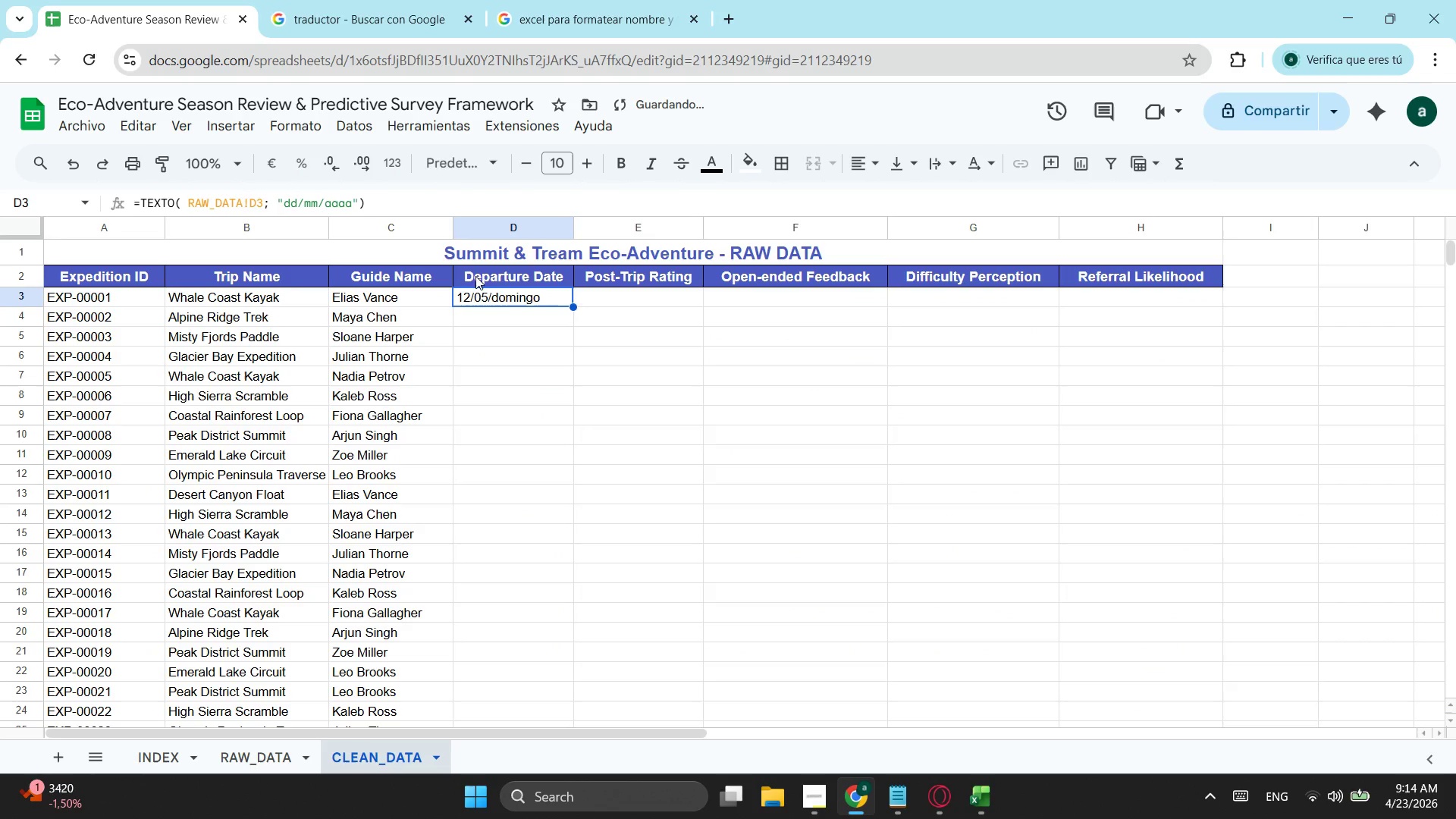 
left_click([587, 0])
 